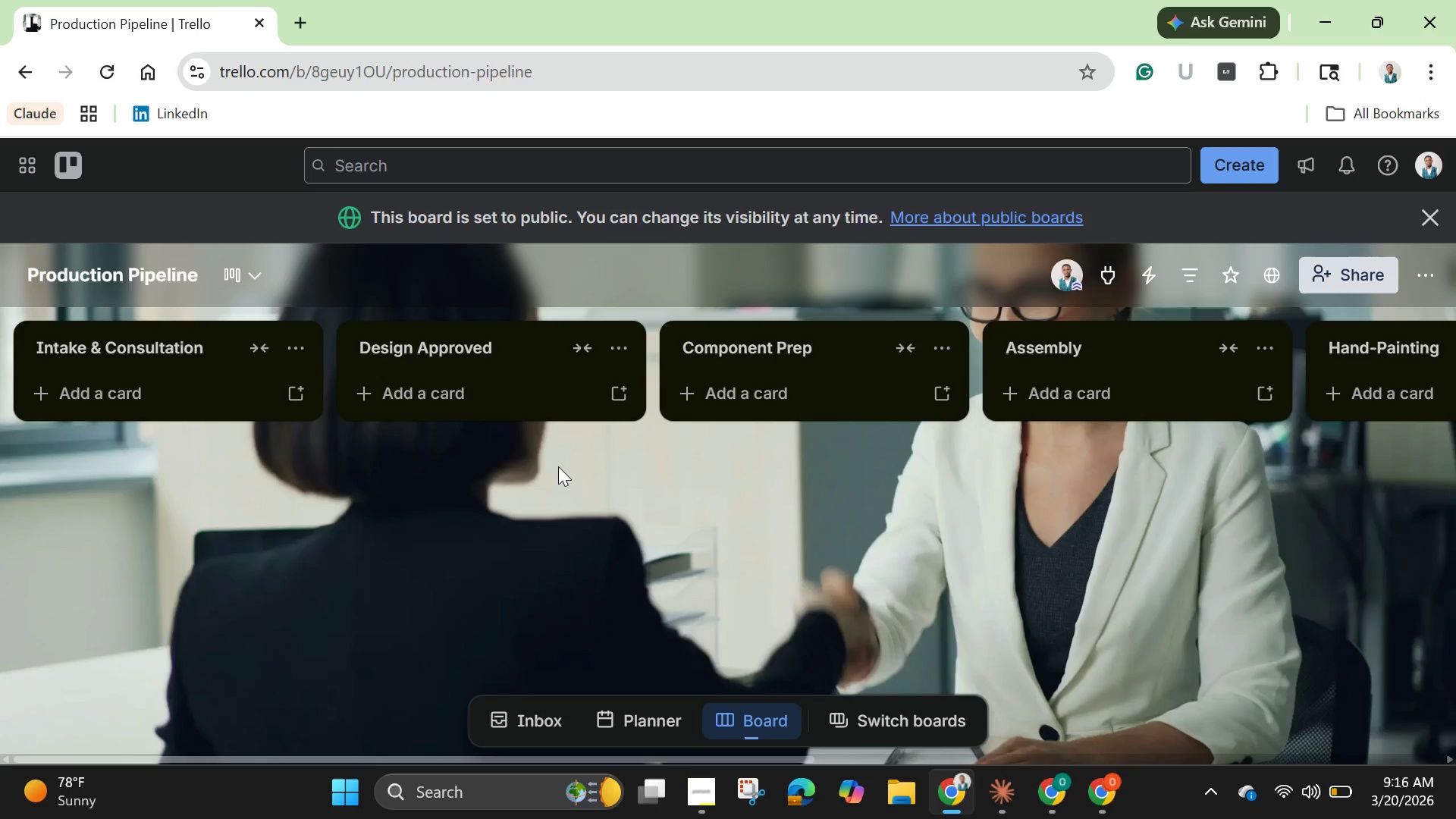 
left_click([197, 384])
 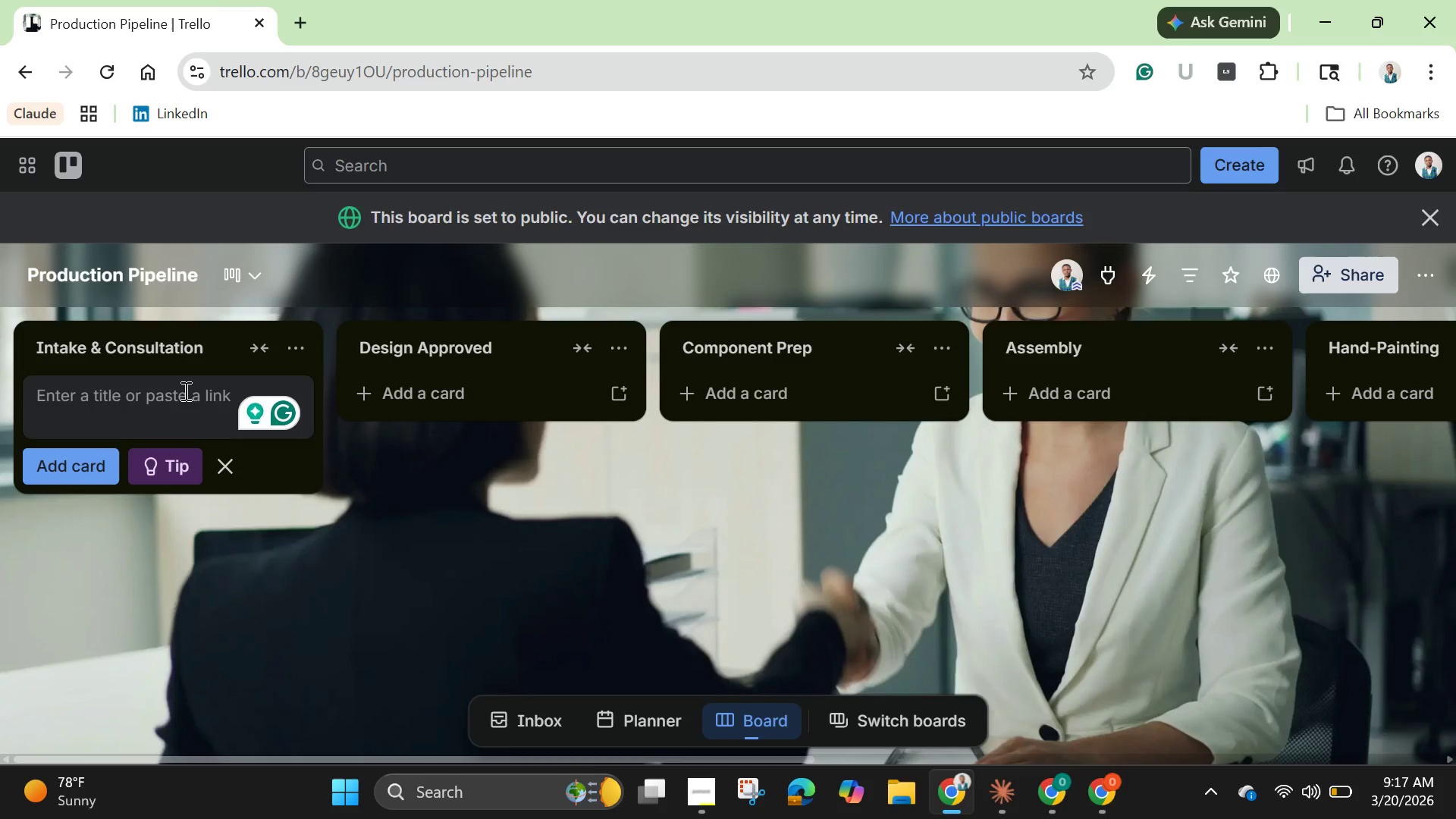 
wait(13.67)
 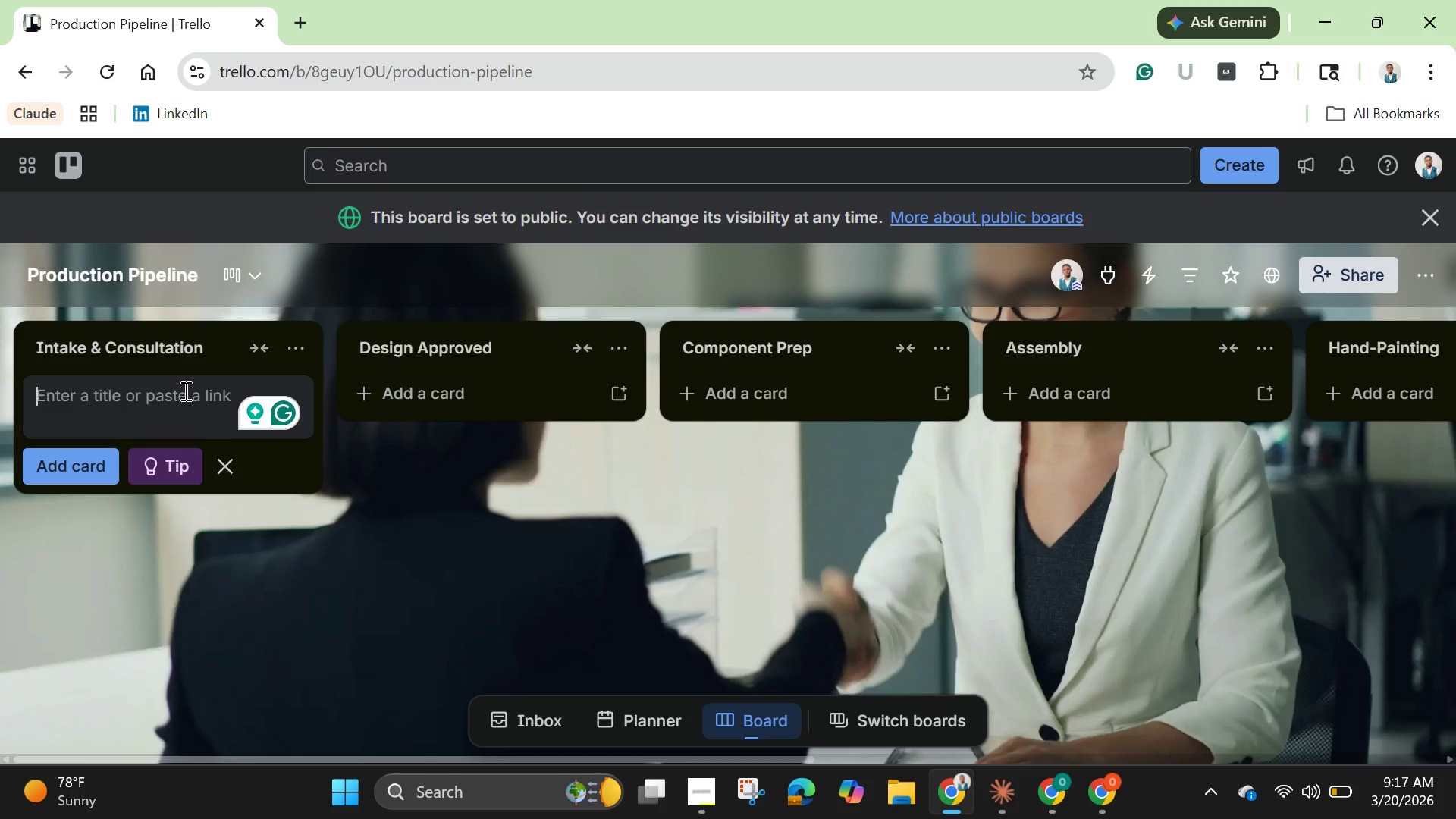 
type(E)
key(Backspace)
type(Wedding Gal)
 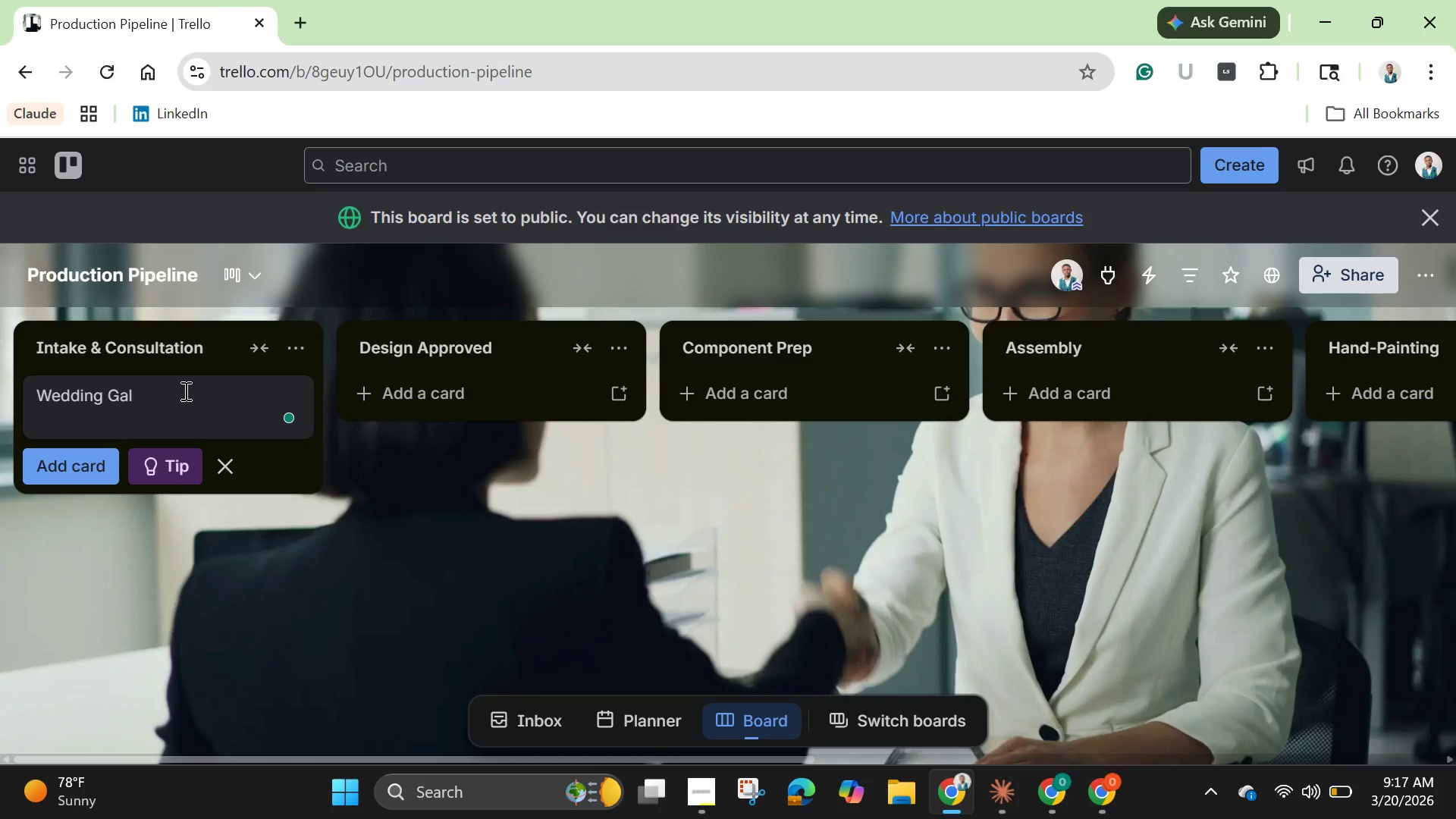 
type(axy Cake - A)
key(Backspace)
type(sarah )
key(Backspace)
key(Backspace)
key(Backspace)
key(Backspace)
key(Backspace)
key(Backspace)
type(Sarah & James)
 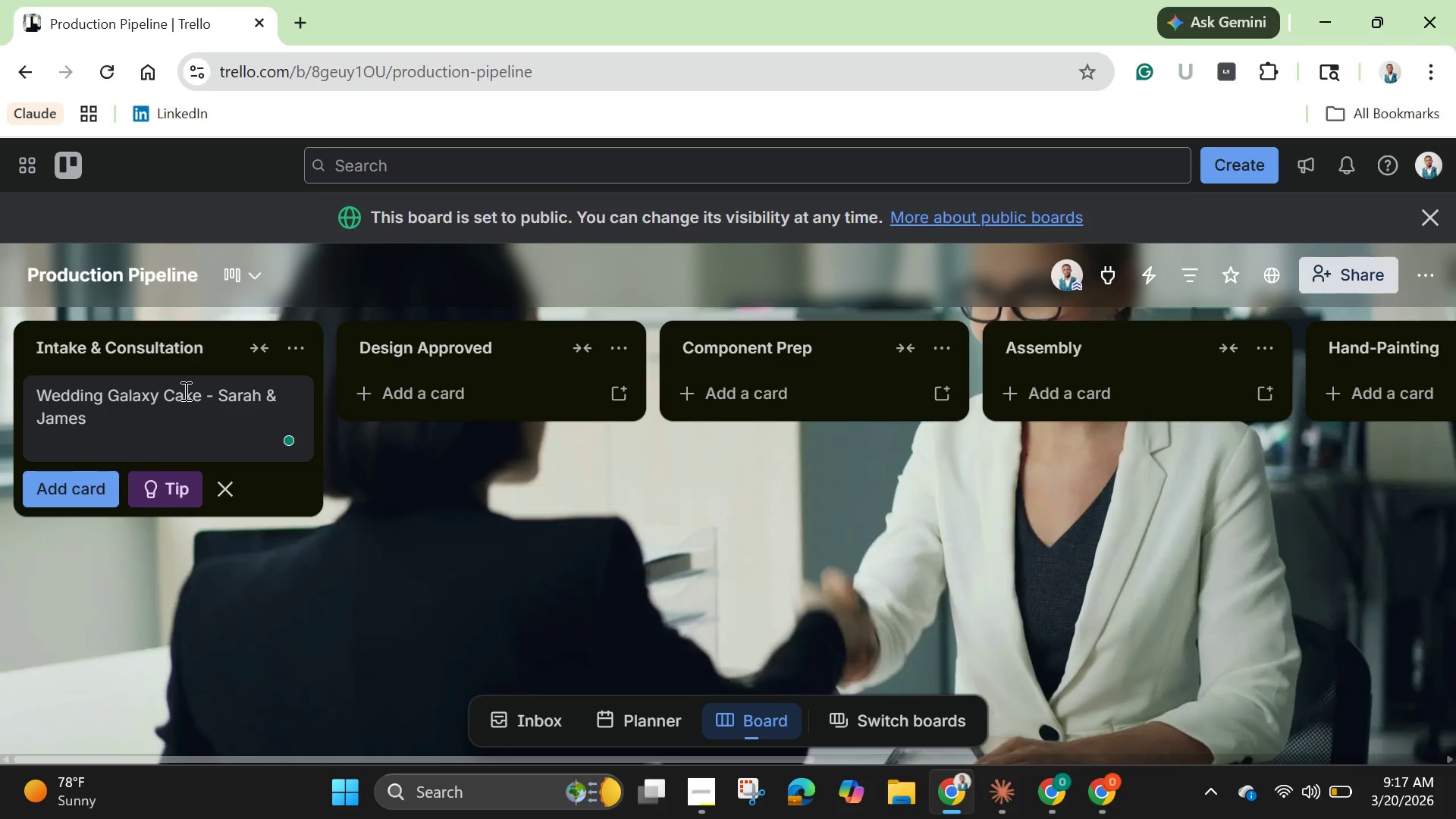 
key(Enter)
 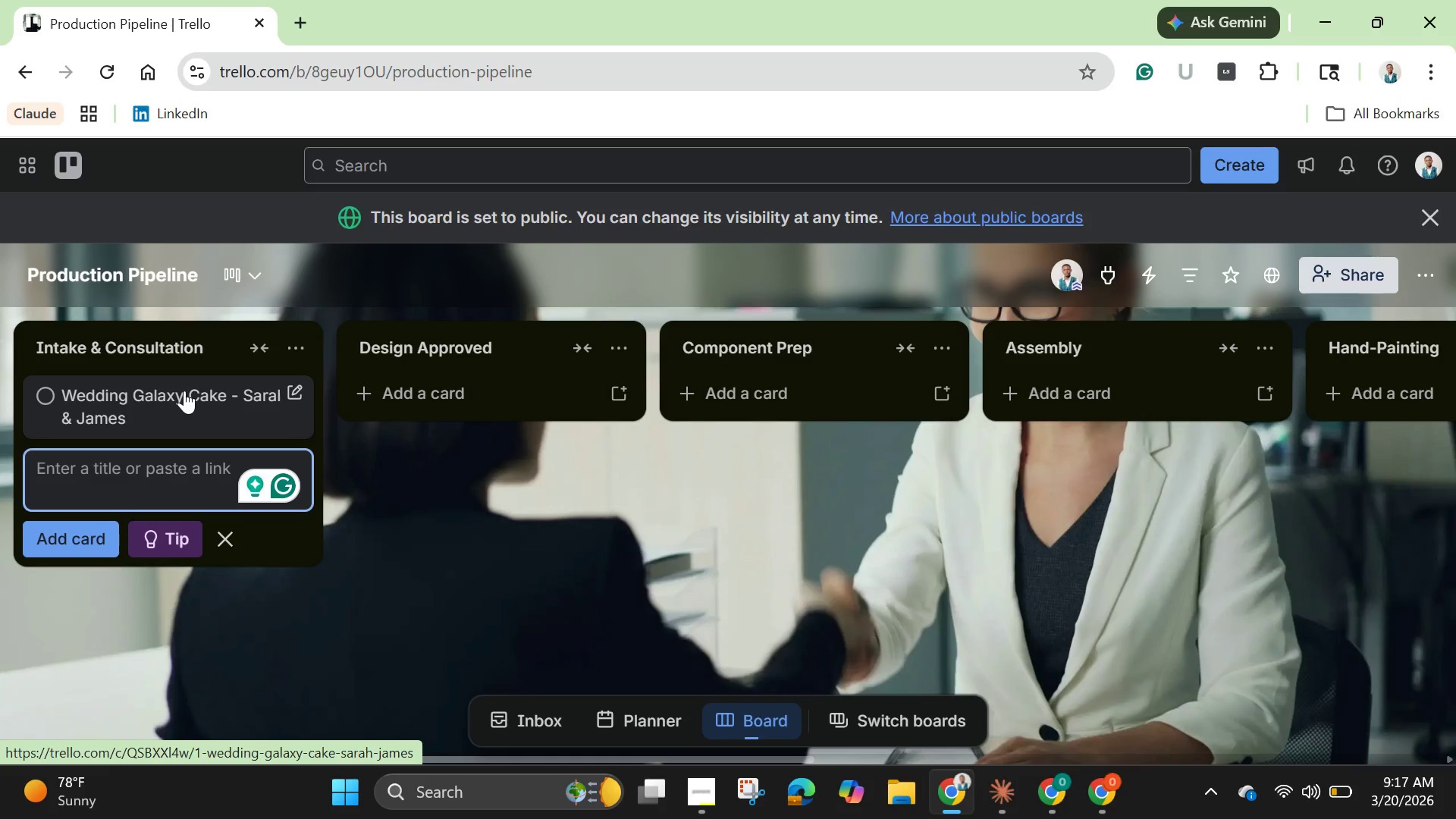 
wait(9.02)
 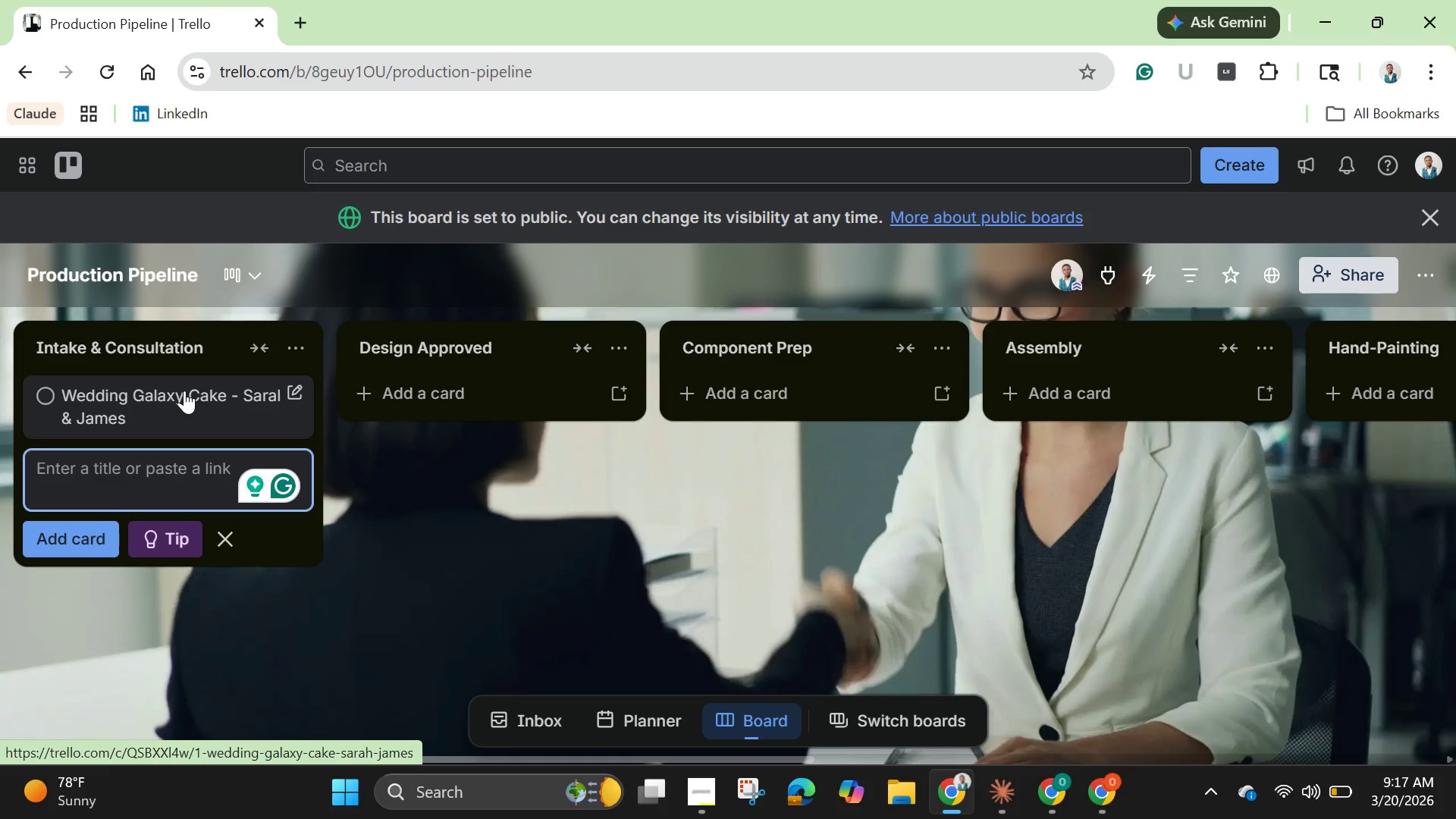 
left_click([237, 416])
 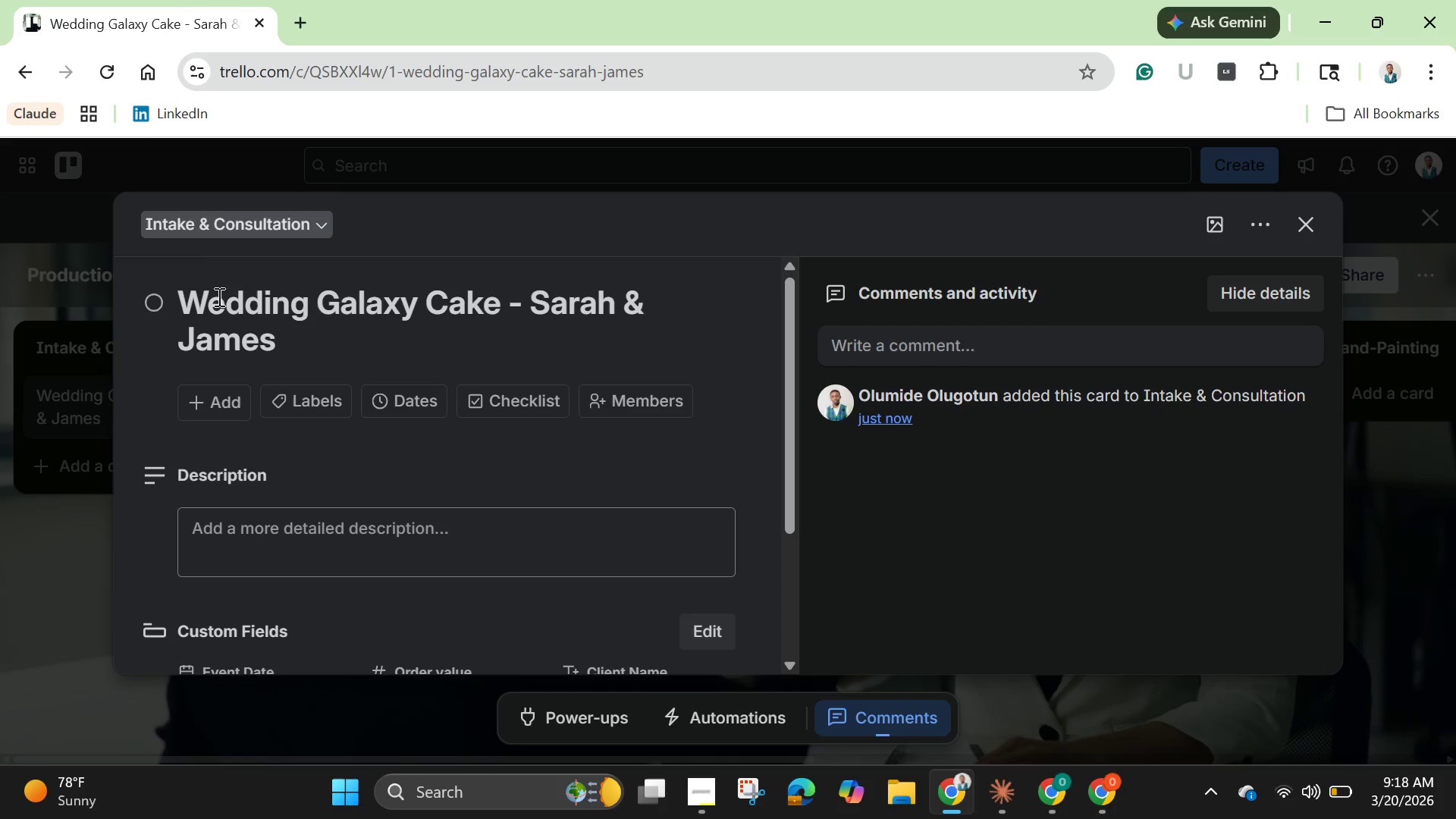 
left_click_drag(start_coordinate=[184, 297], to_coordinate=[496, 299])
 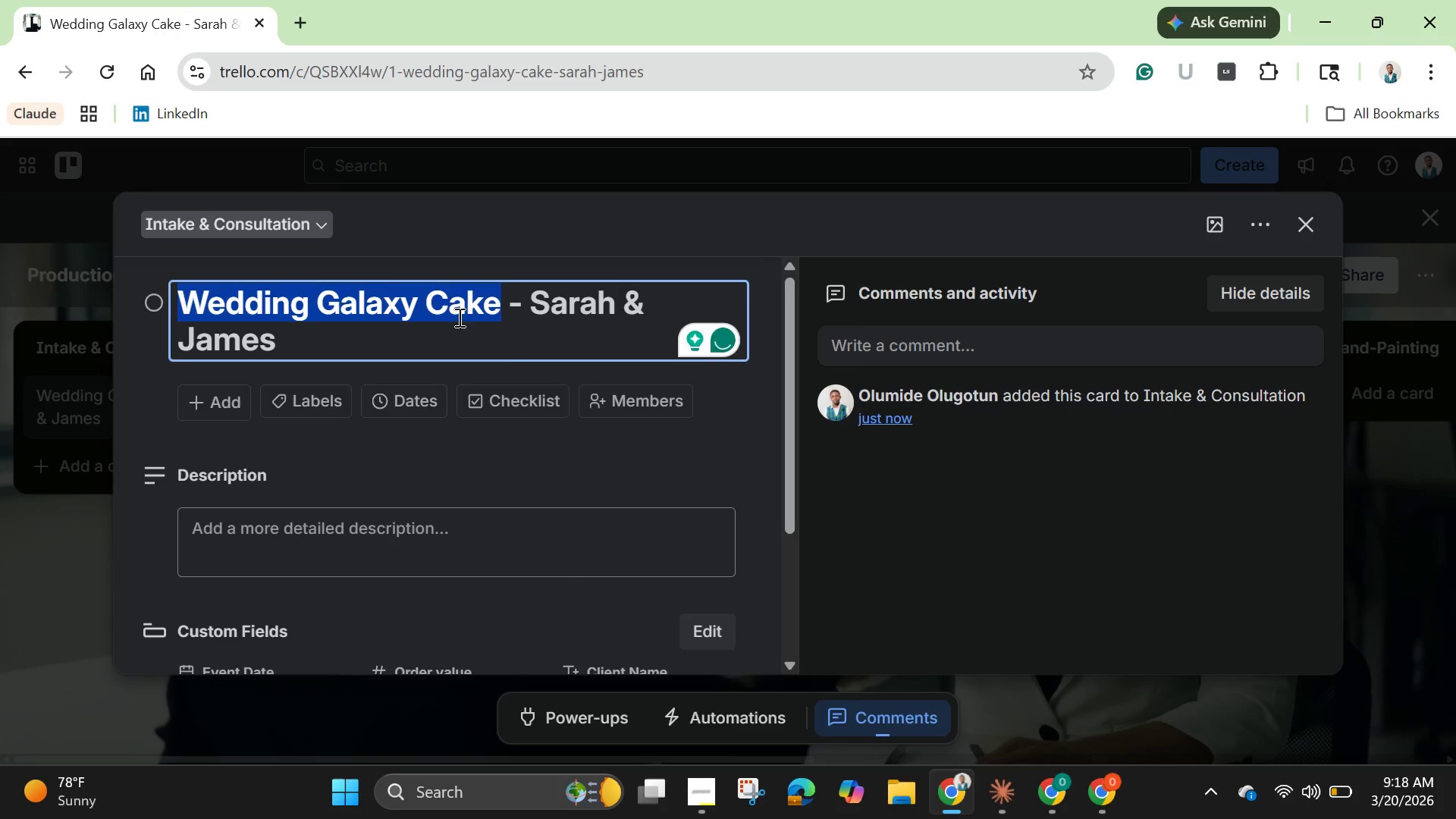 
right_click([458, 317])
 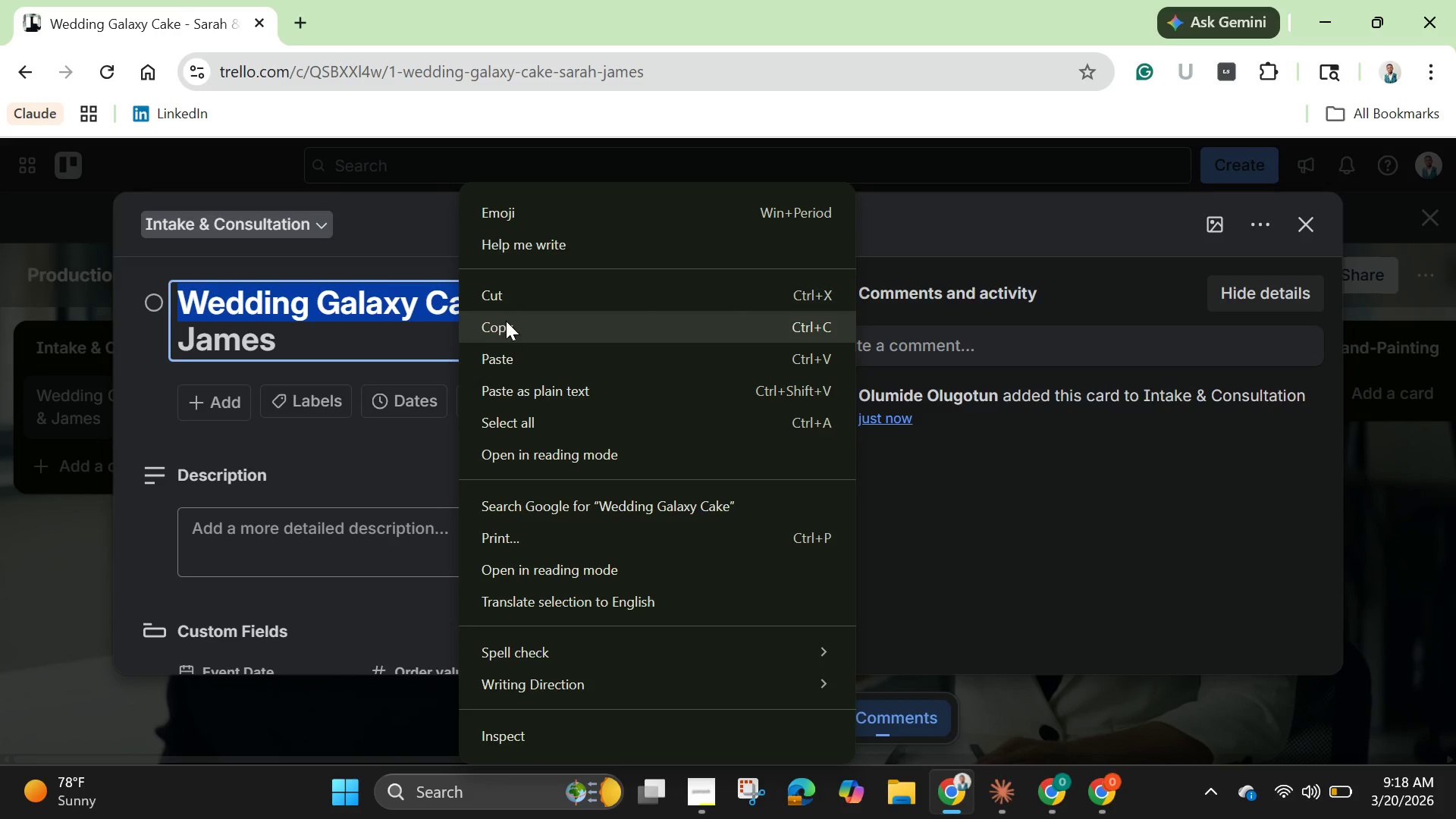 
left_click([506, 321])
 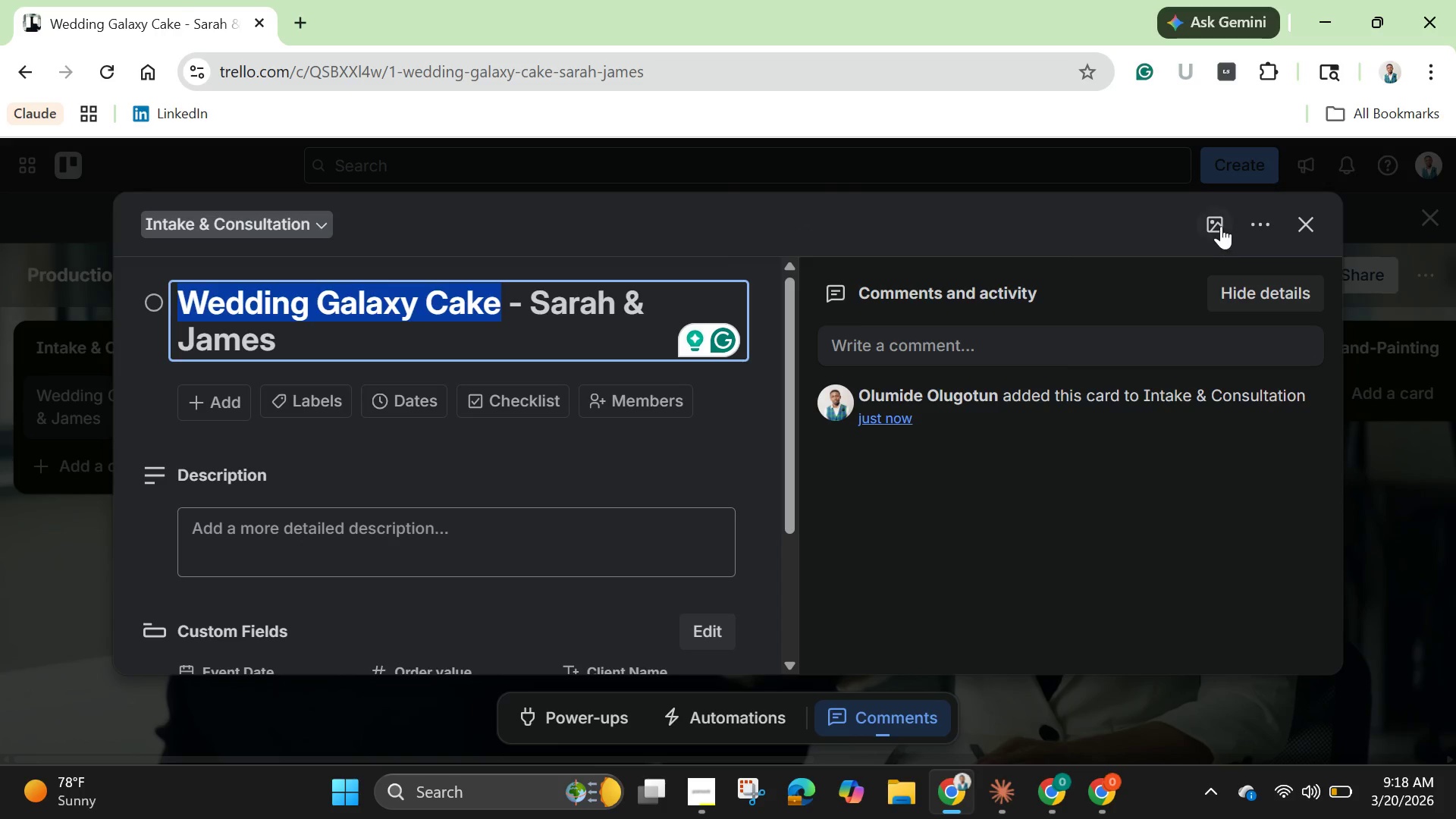 
left_click([1219, 224])
 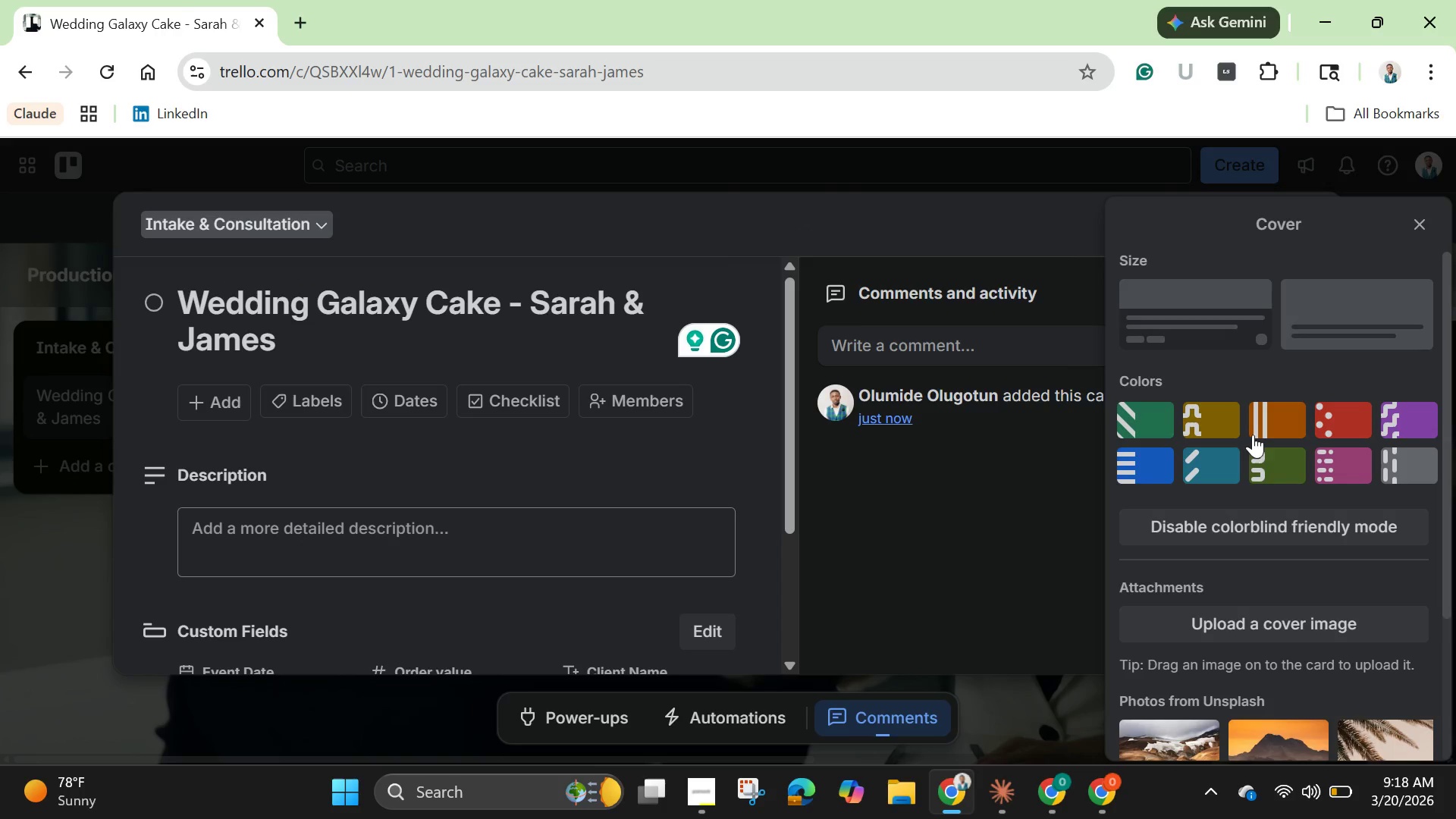 
scroll: coordinate [1258, 446], scroll_direction: down, amount: 4.0
 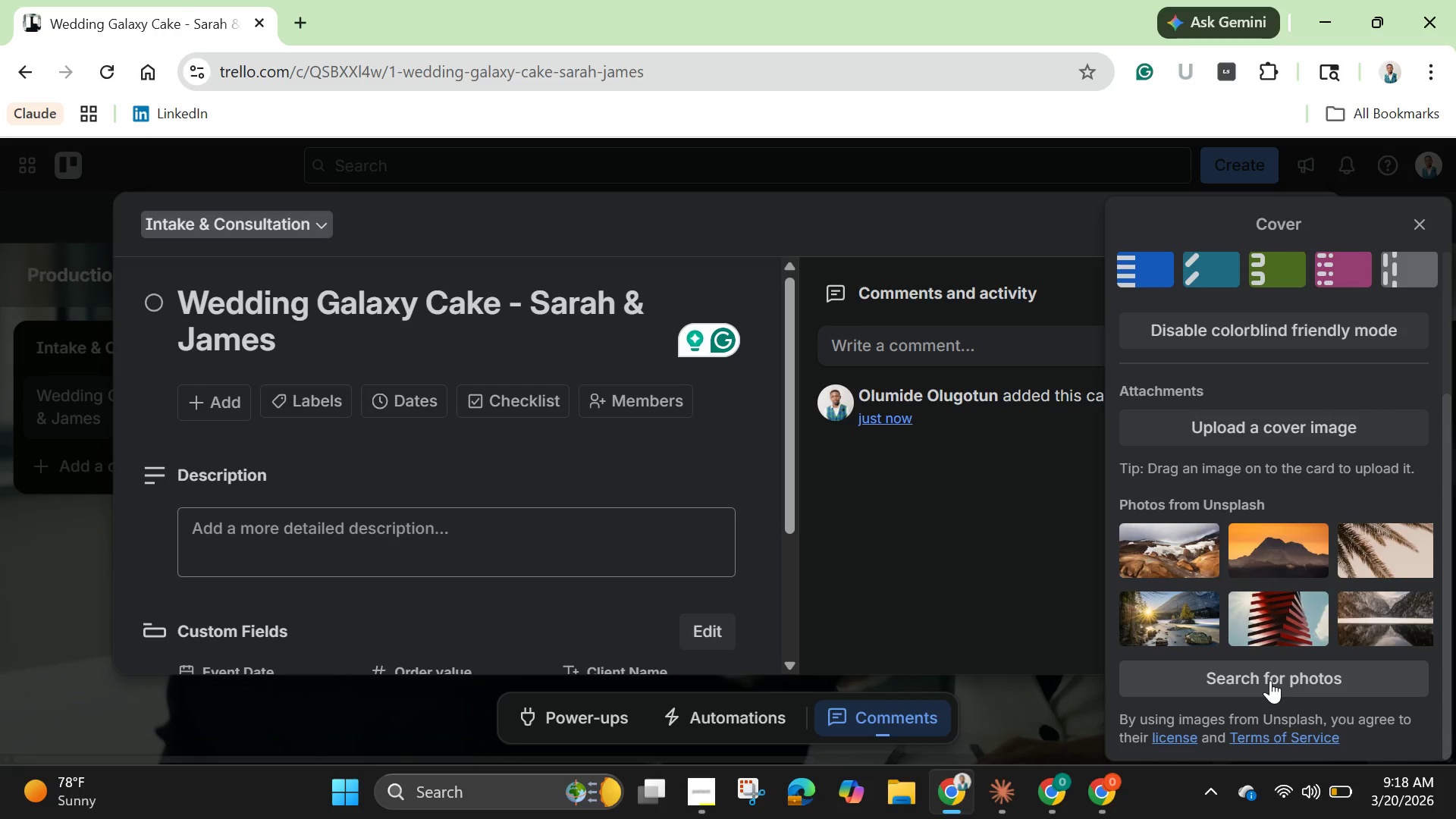 
left_click([1270, 682])
 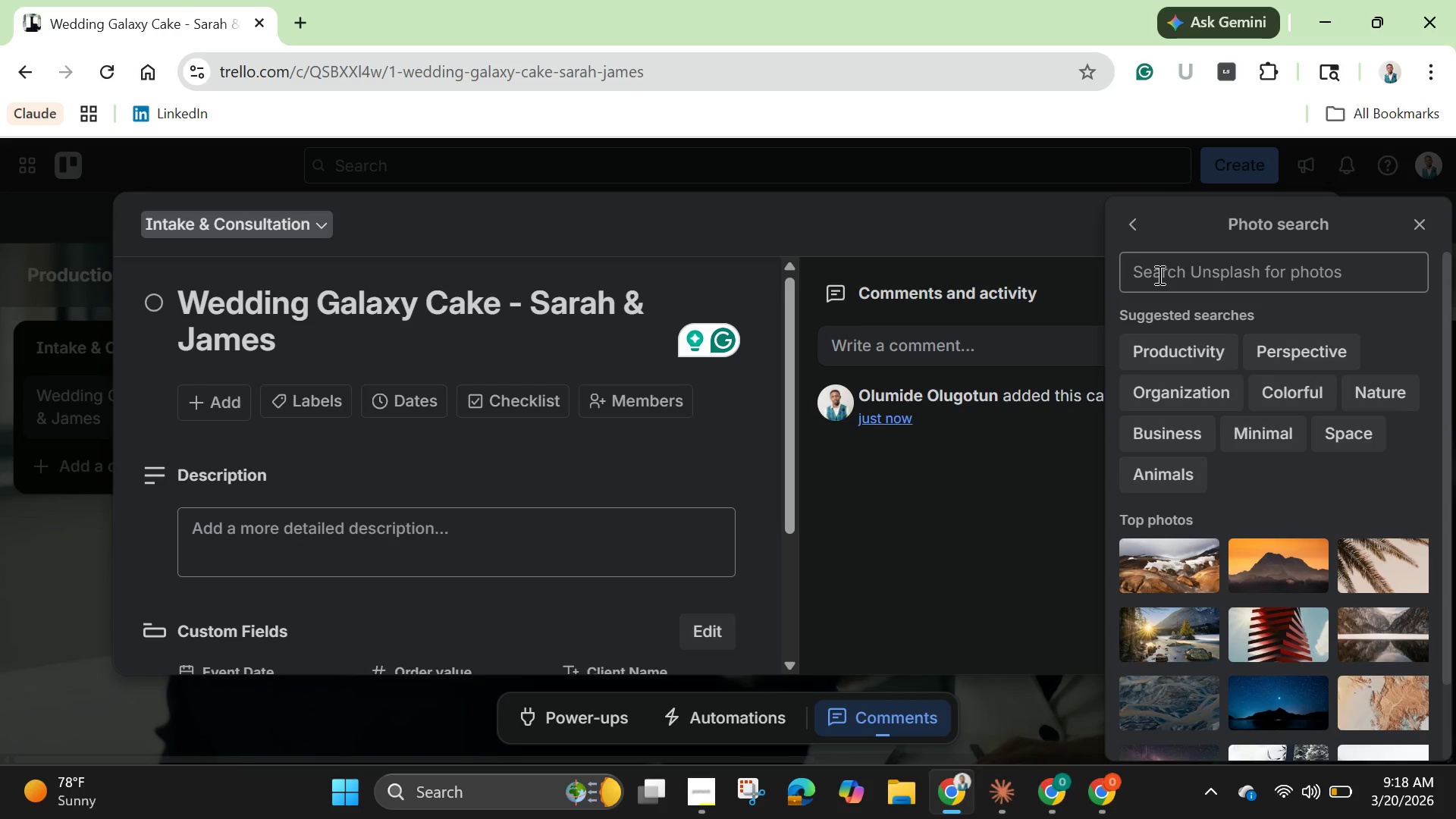 
left_click([1158, 275])
 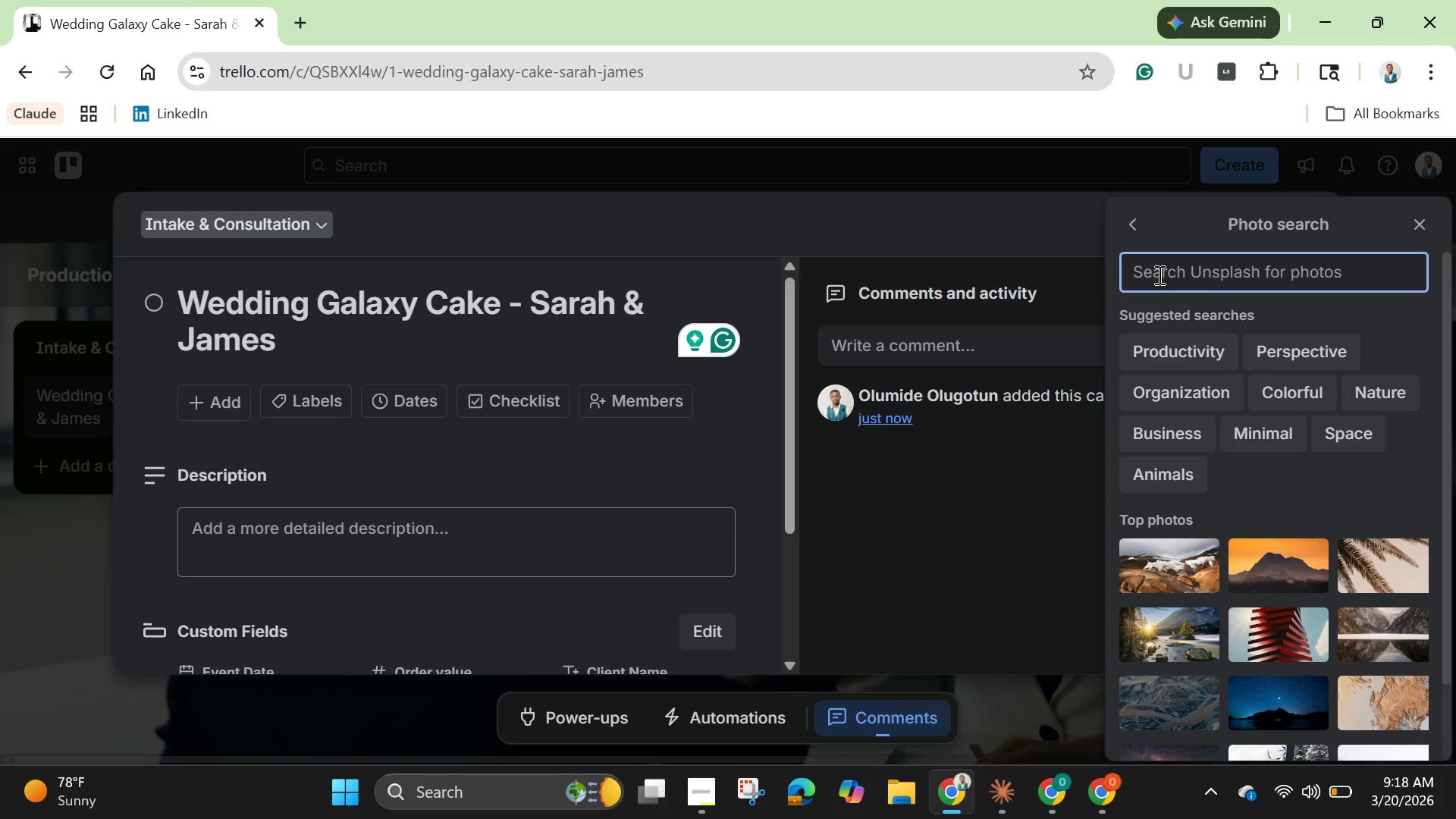 
key(Control+V)
 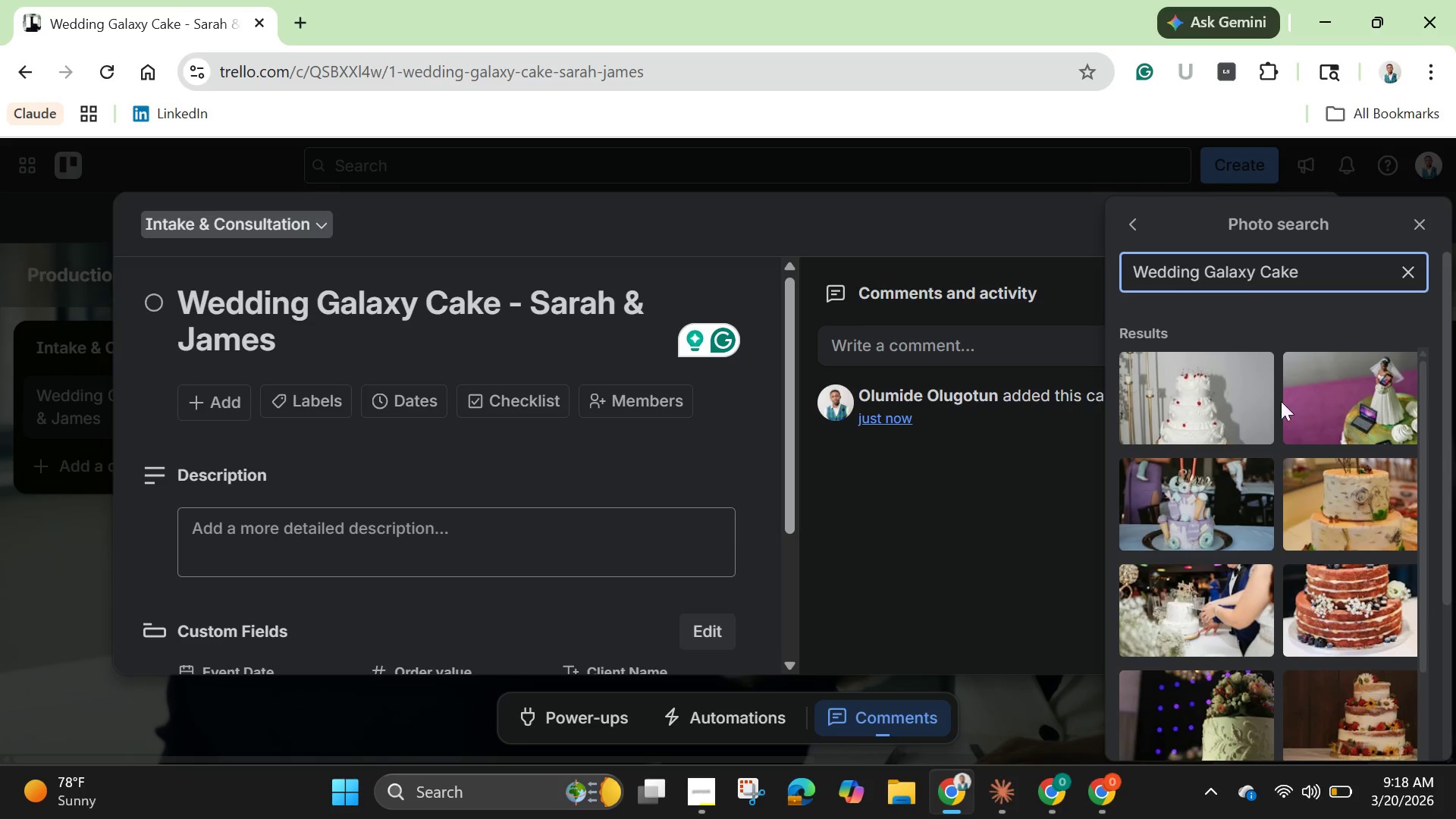 
scroll: coordinate [1342, 643], scroll_direction: down, amount: 9.0
 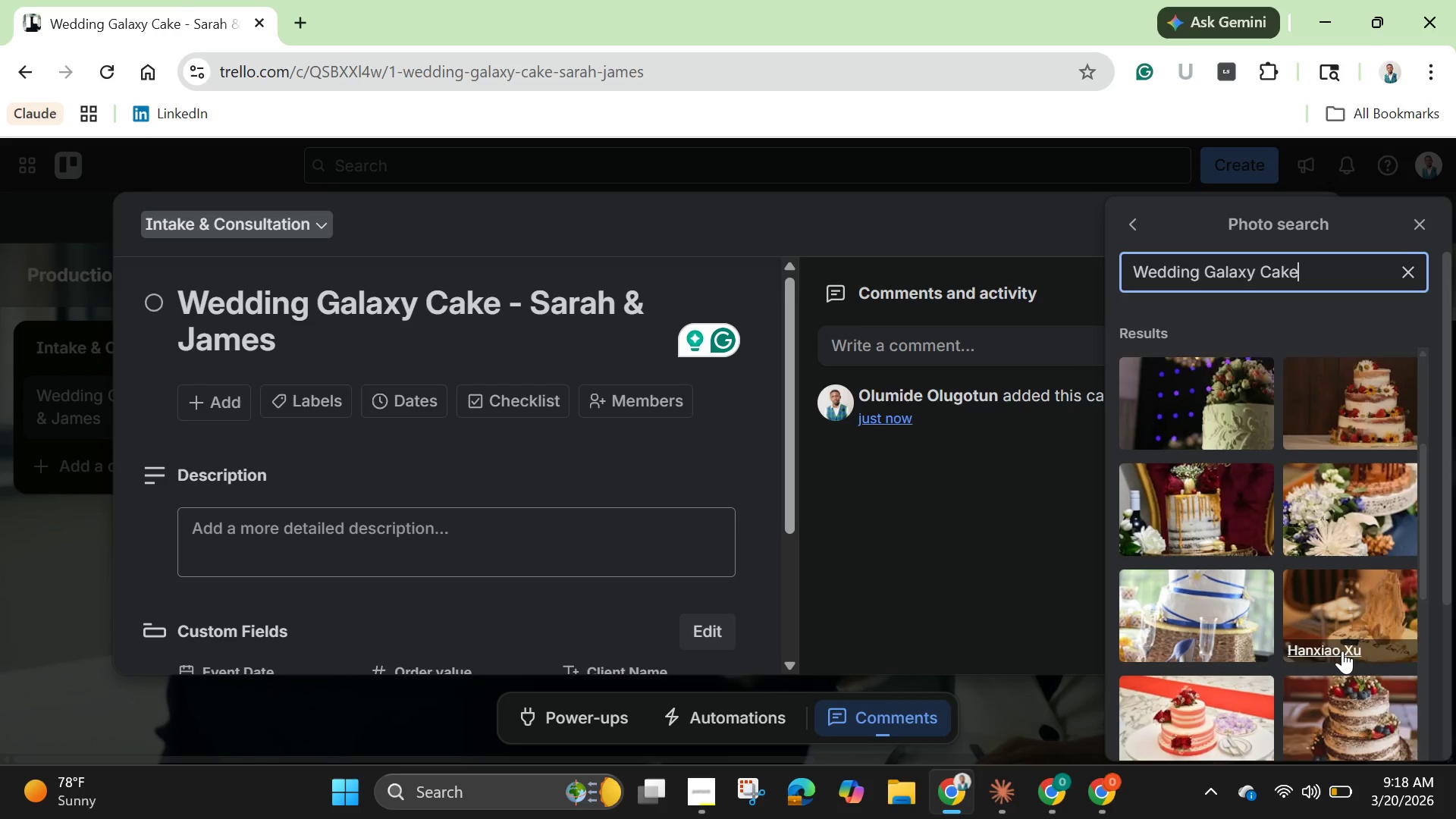 
scroll: coordinate [1341, 658], scroll_direction: down, amount: 16.0
 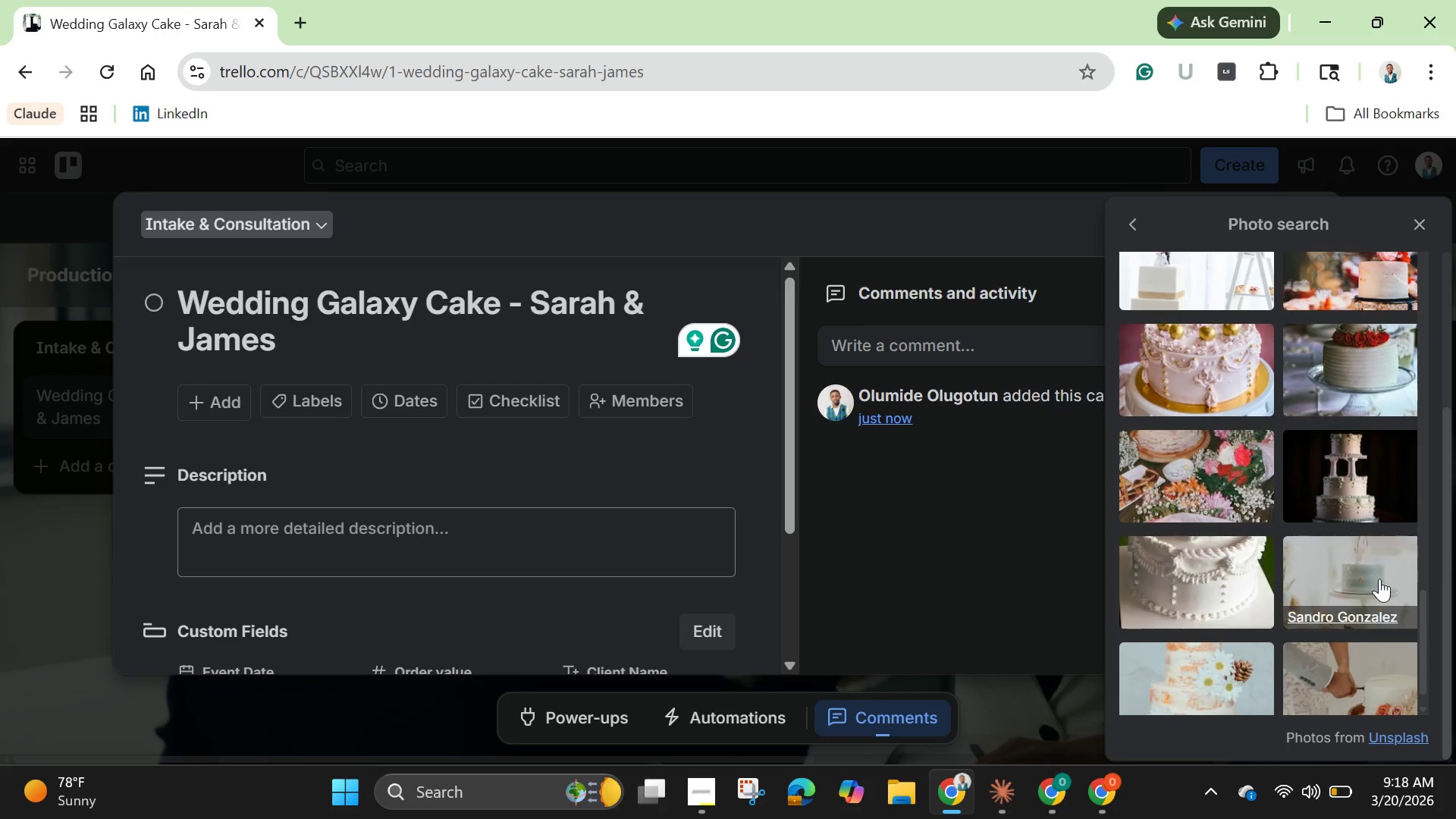 
left_click([1380, 578])
 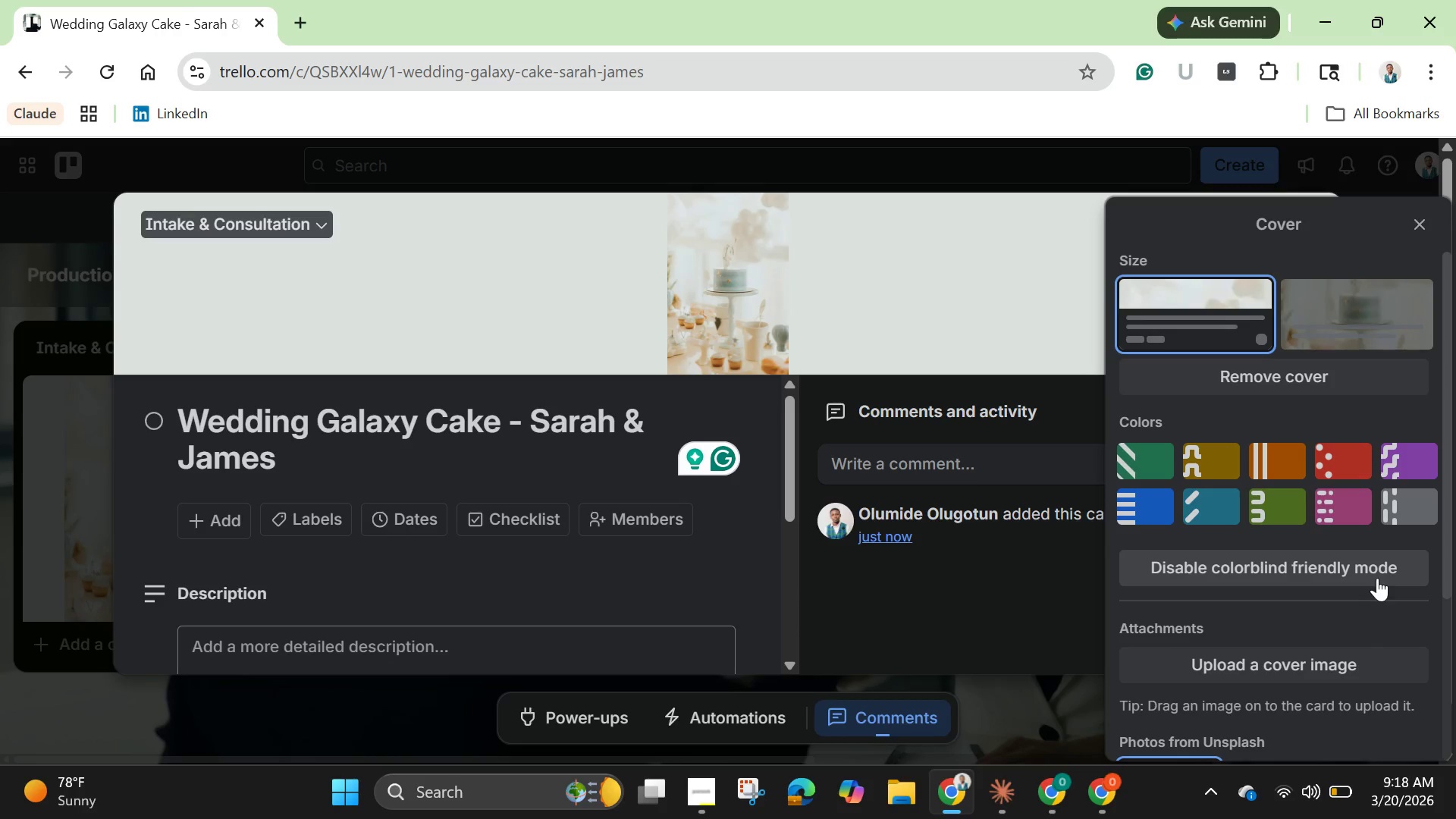 
wait(7.89)
 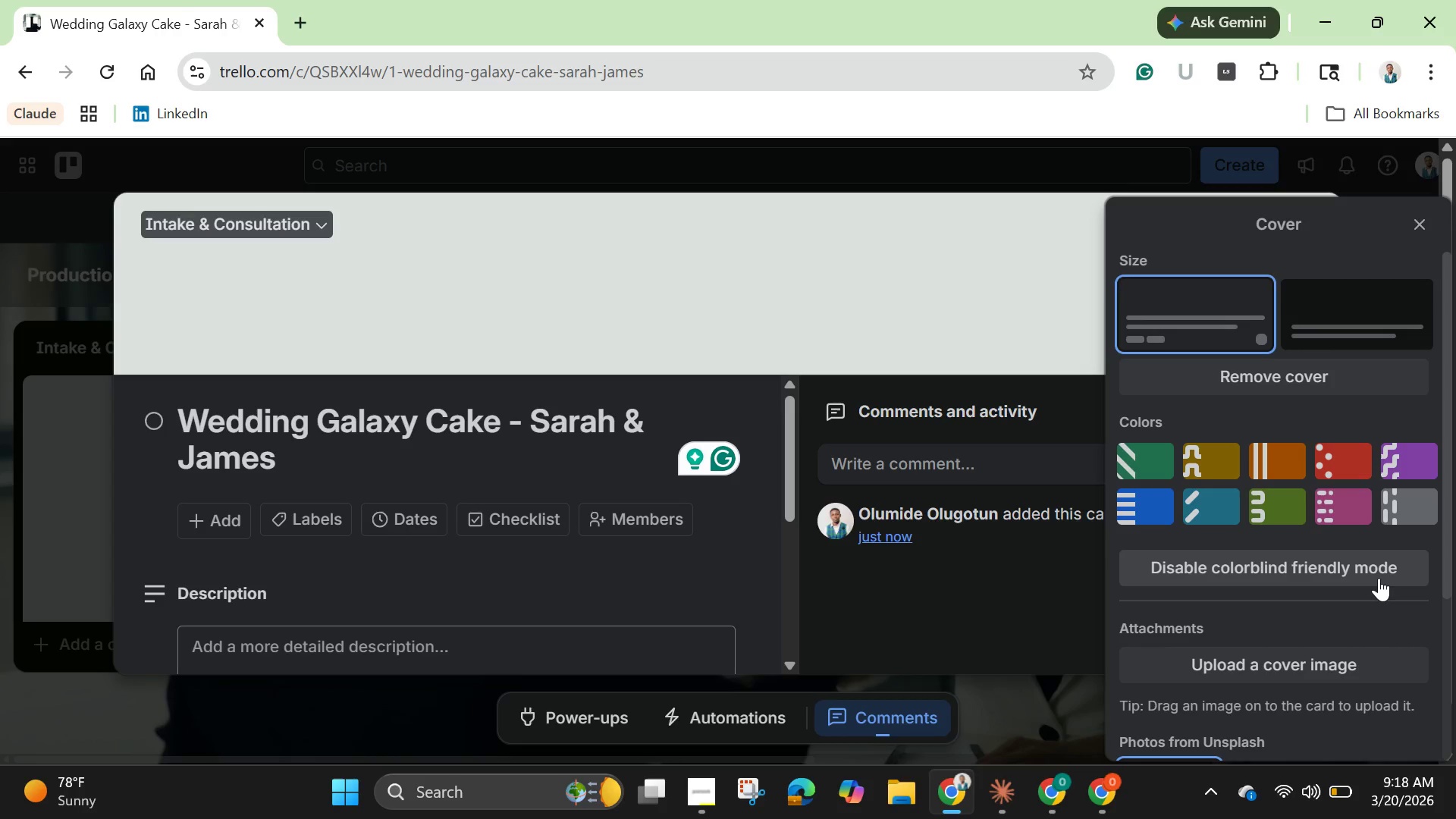 
left_click([1329, 335])
 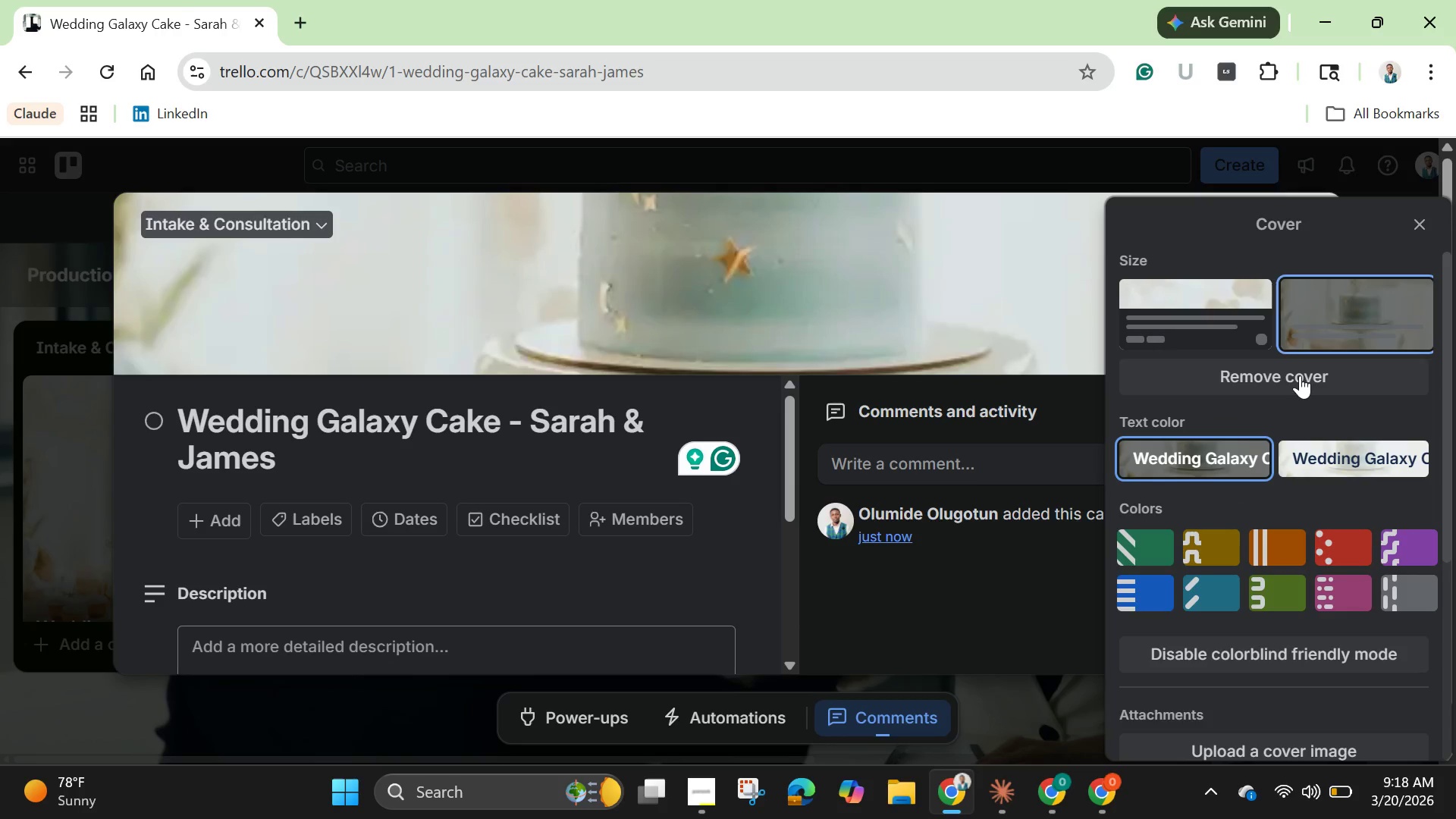 
wait(8.59)
 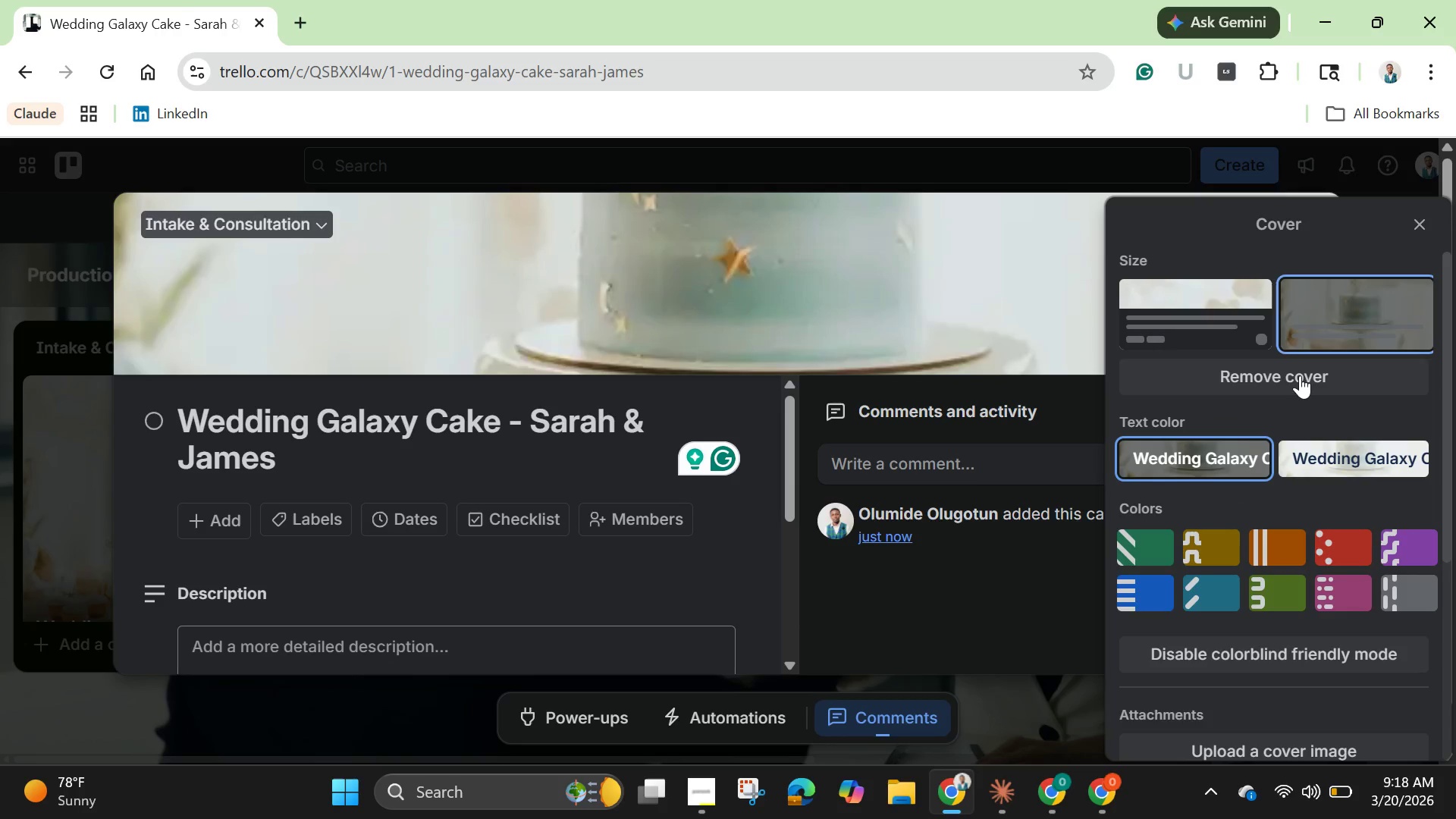 
left_click([1354, 462])
 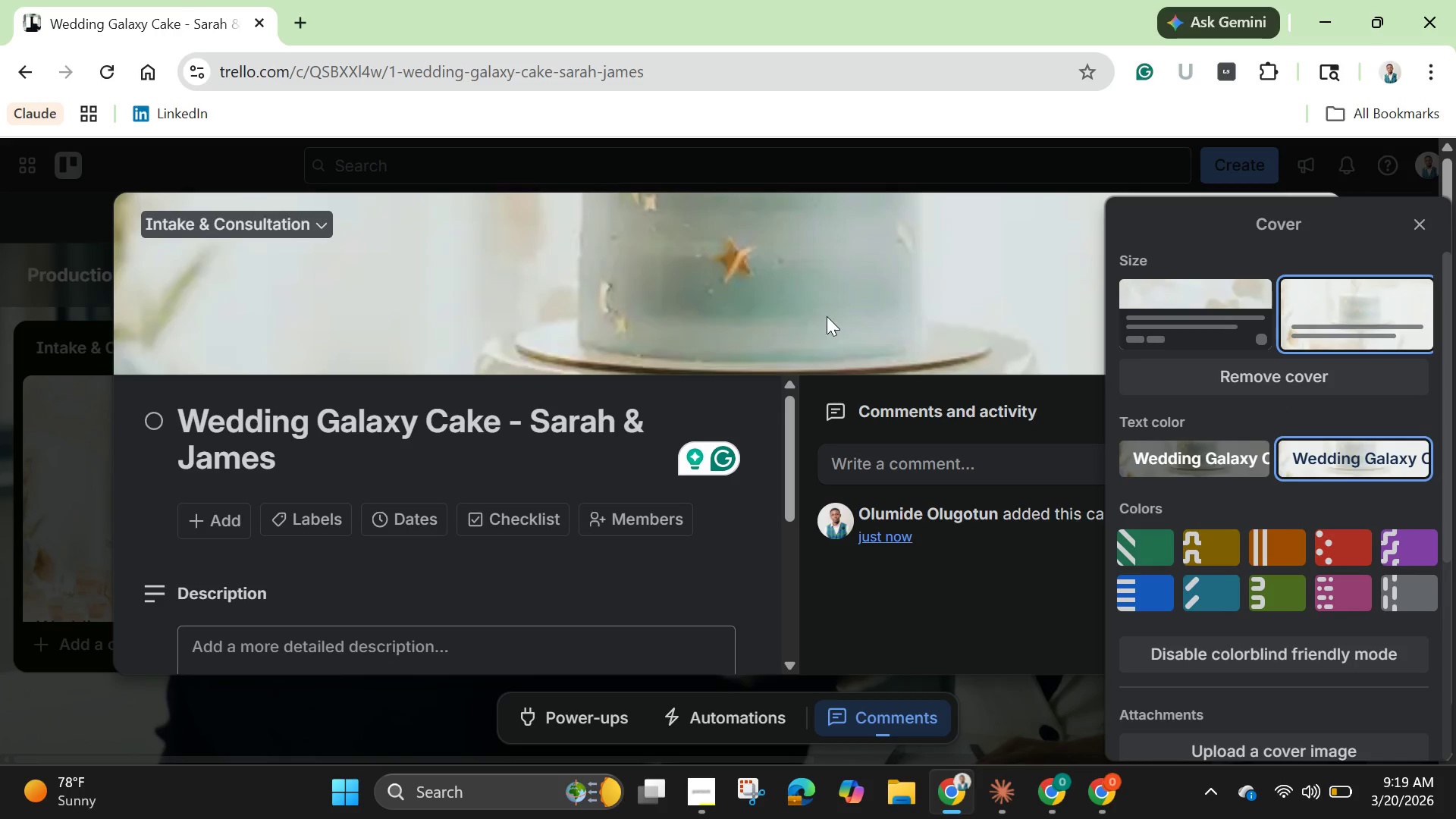 
scroll: coordinate [827, 312], scroll_direction: down, amount: 2.0
 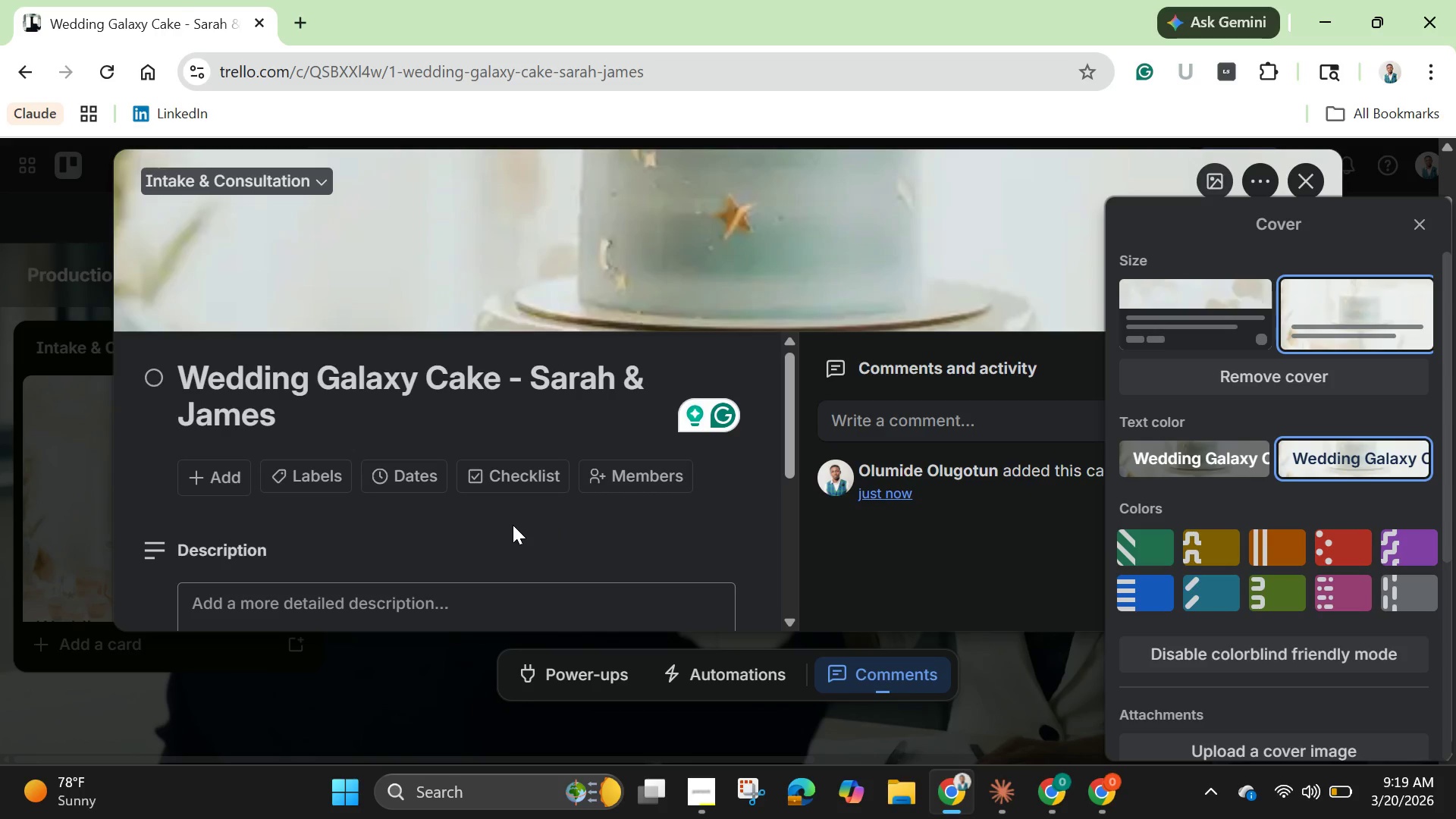 
wait(28.03)
 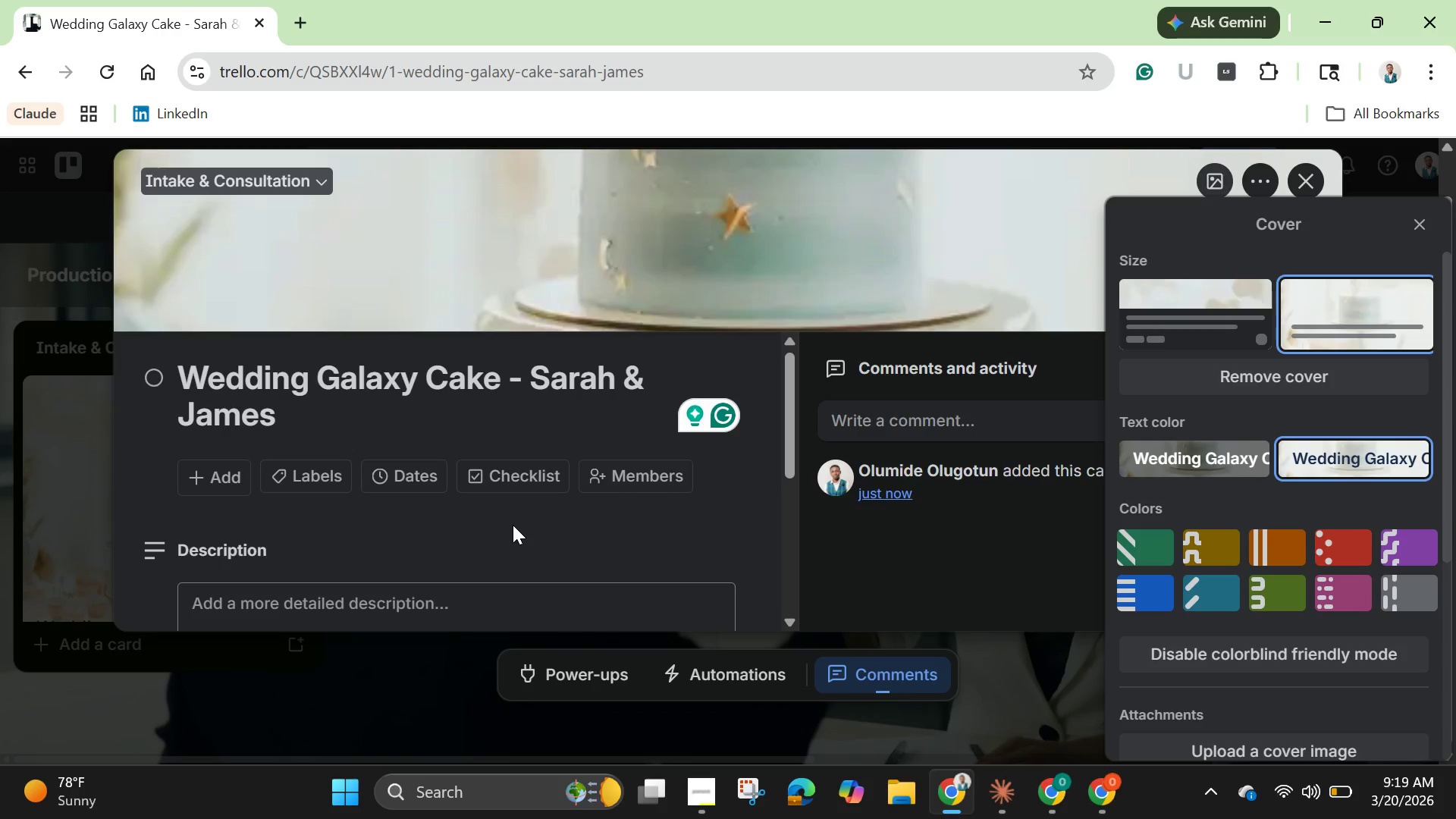 
scroll: coordinate [510, 517], scroll_direction: down, amount: 3.0
 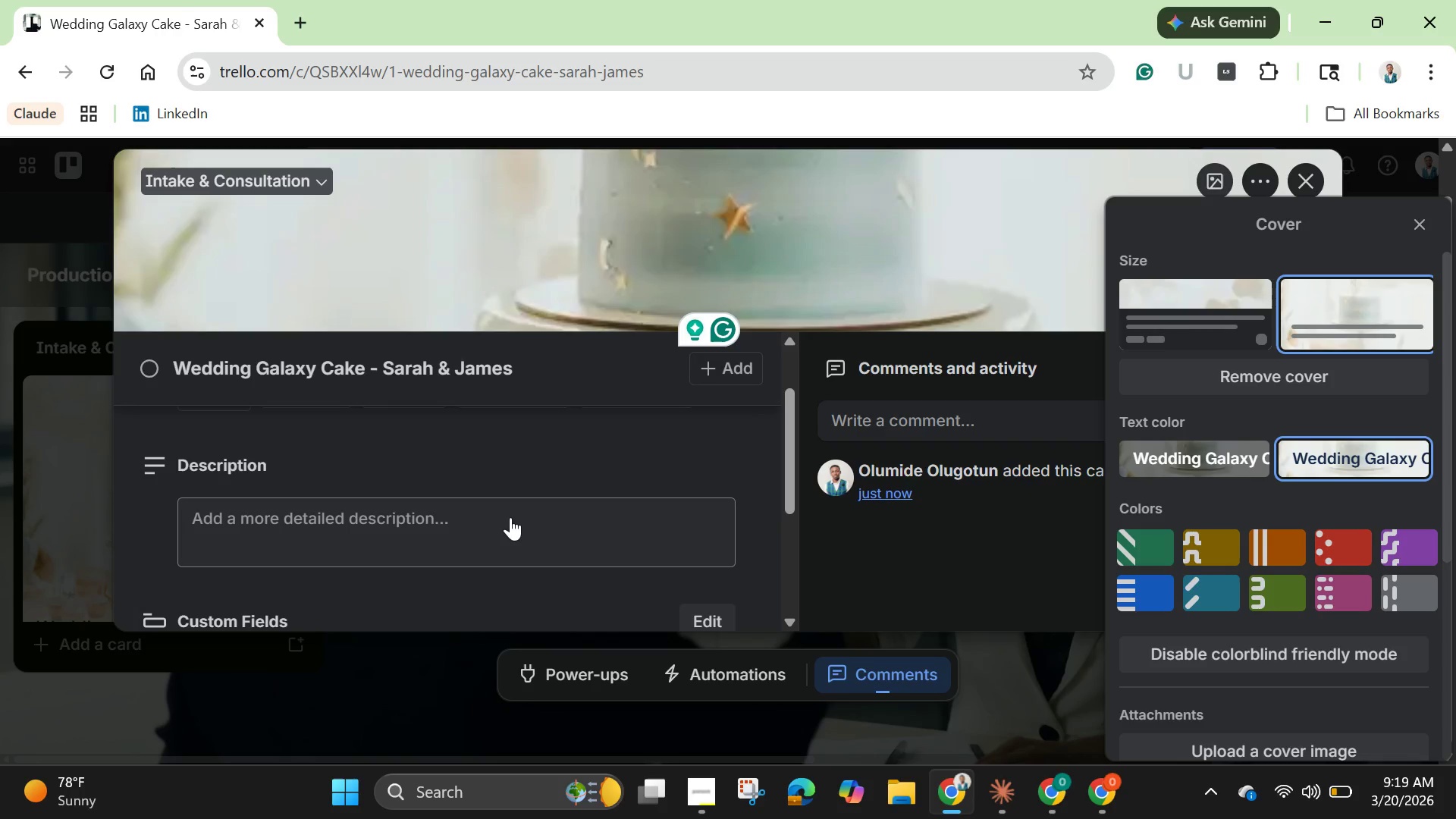 
scroll: coordinate [510, 517], scroll_direction: up, amount: 2.0
 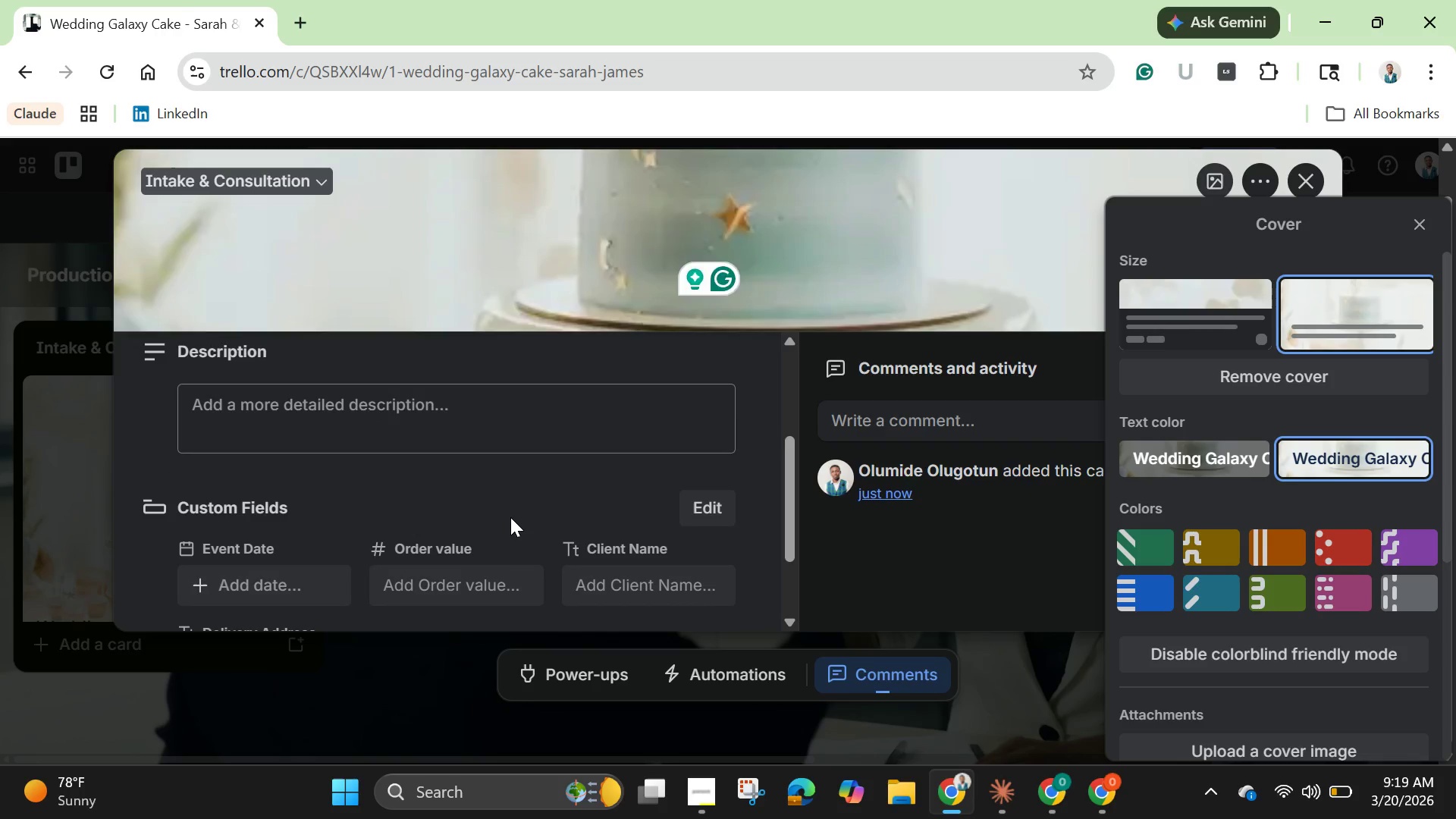 
scroll: coordinate [510, 517], scroll_direction: down, amount: 1.0
 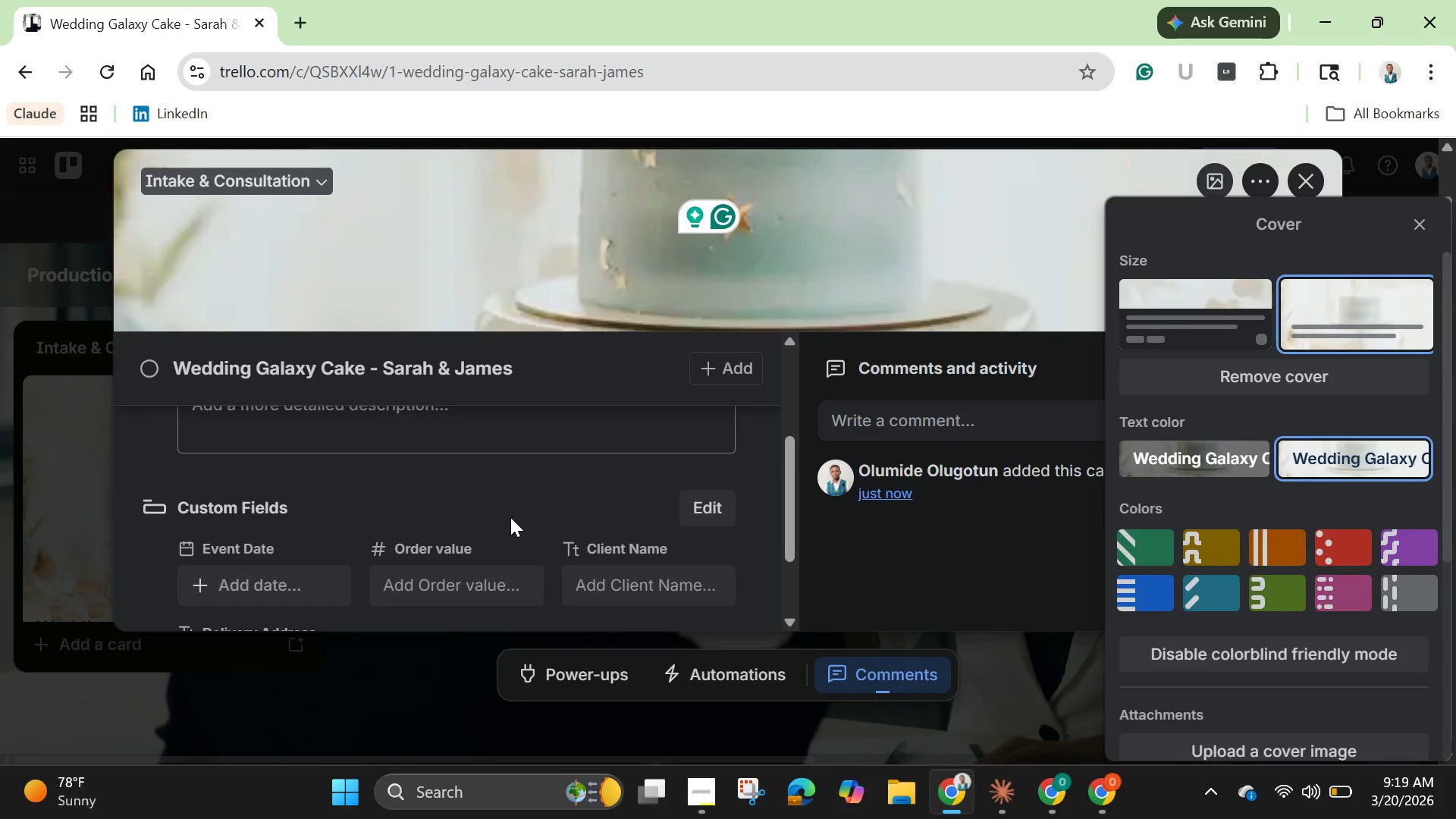 
wait(8.11)
 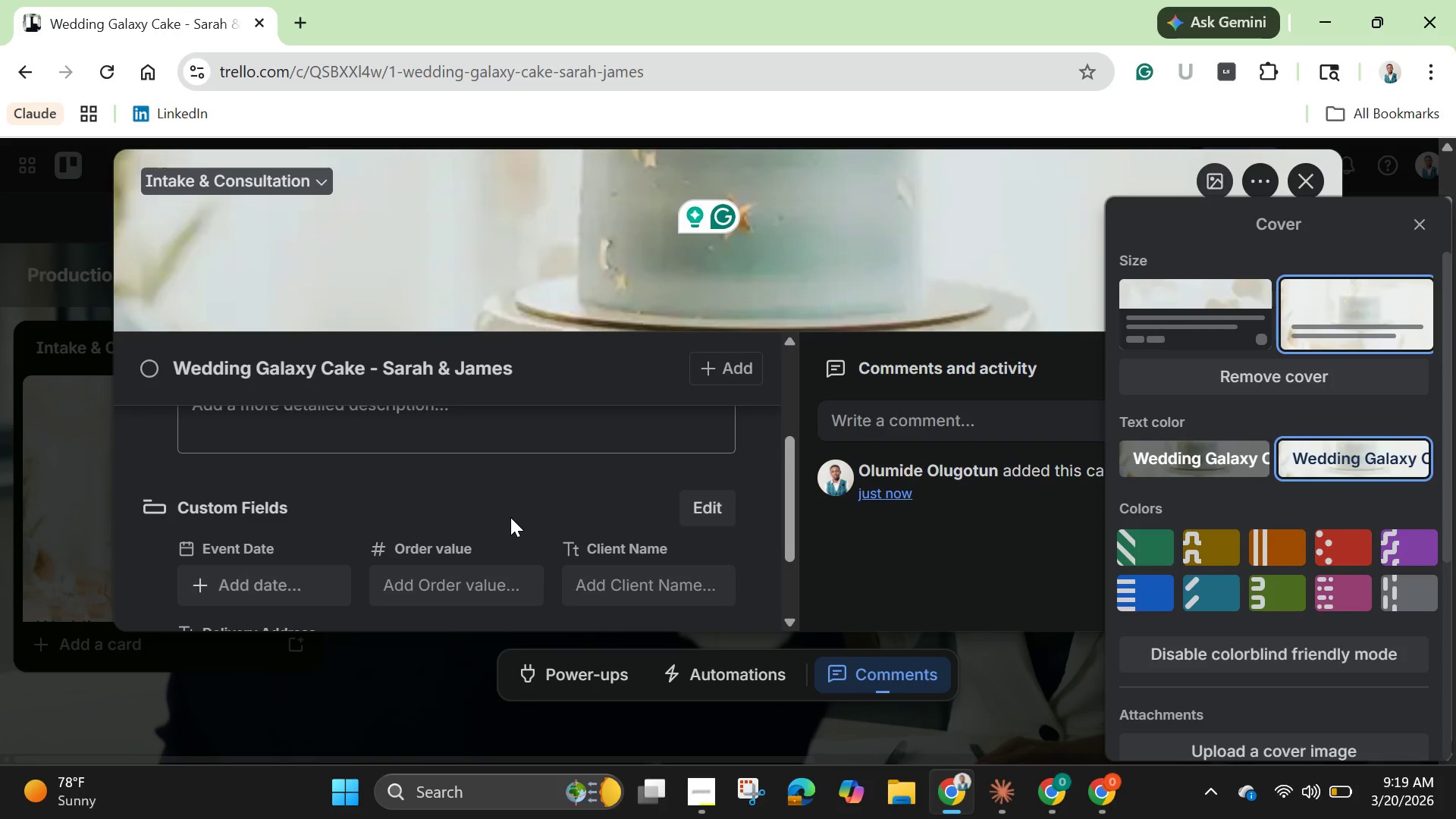 
left_click([282, 585])
 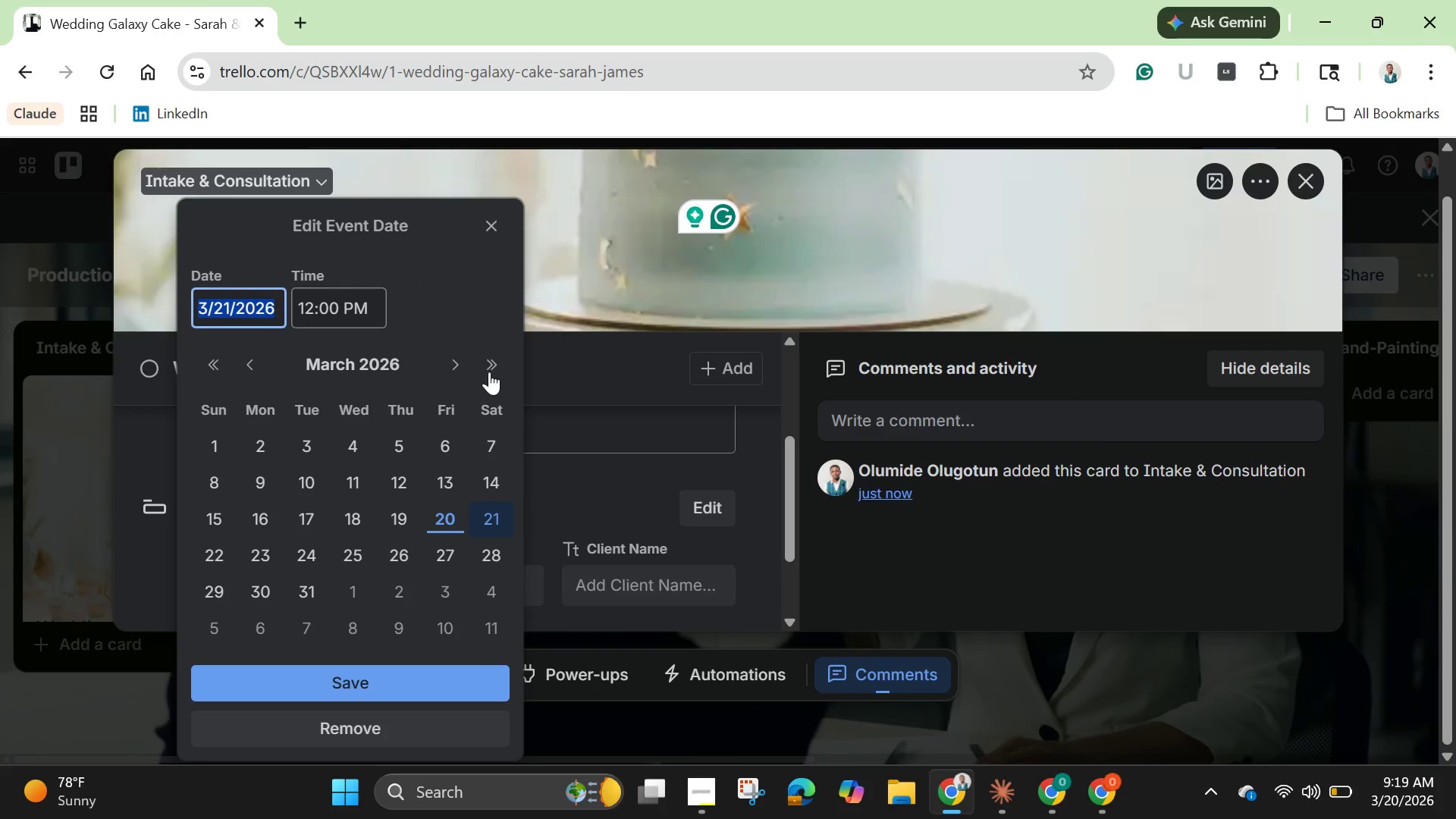 
left_click([462, 364])
 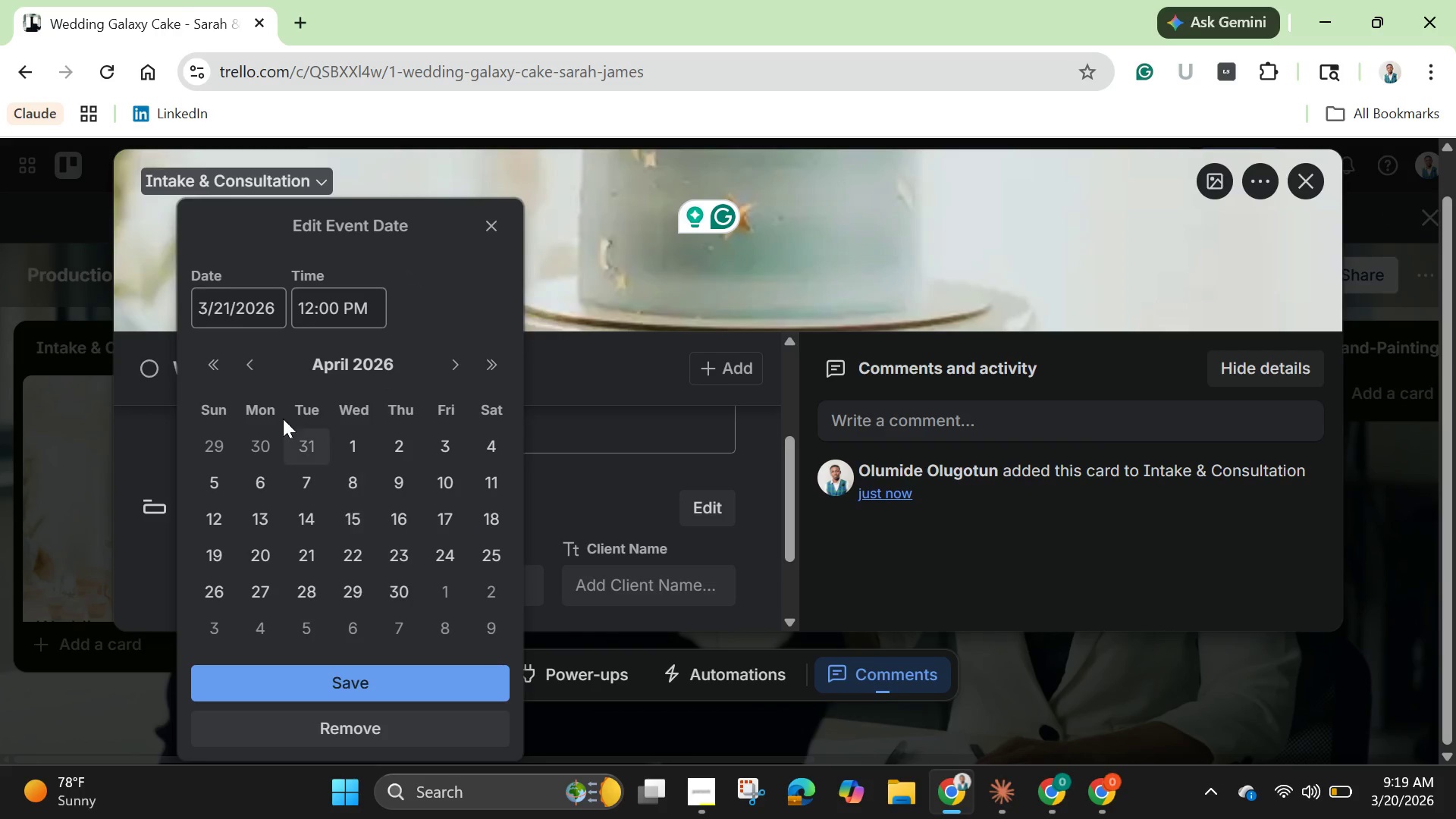 
wait(8.47)
 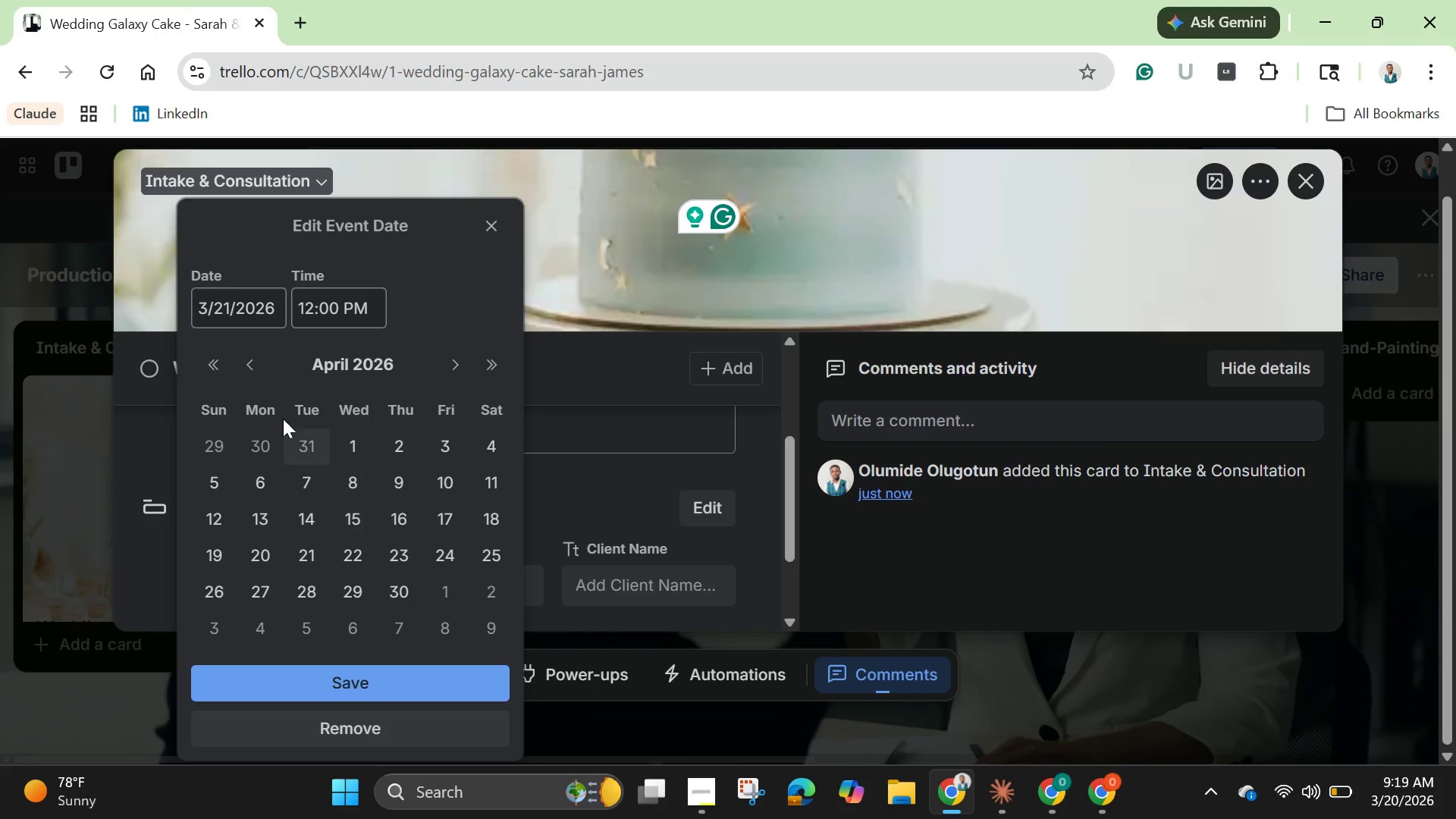 
left_click([254, 362])
 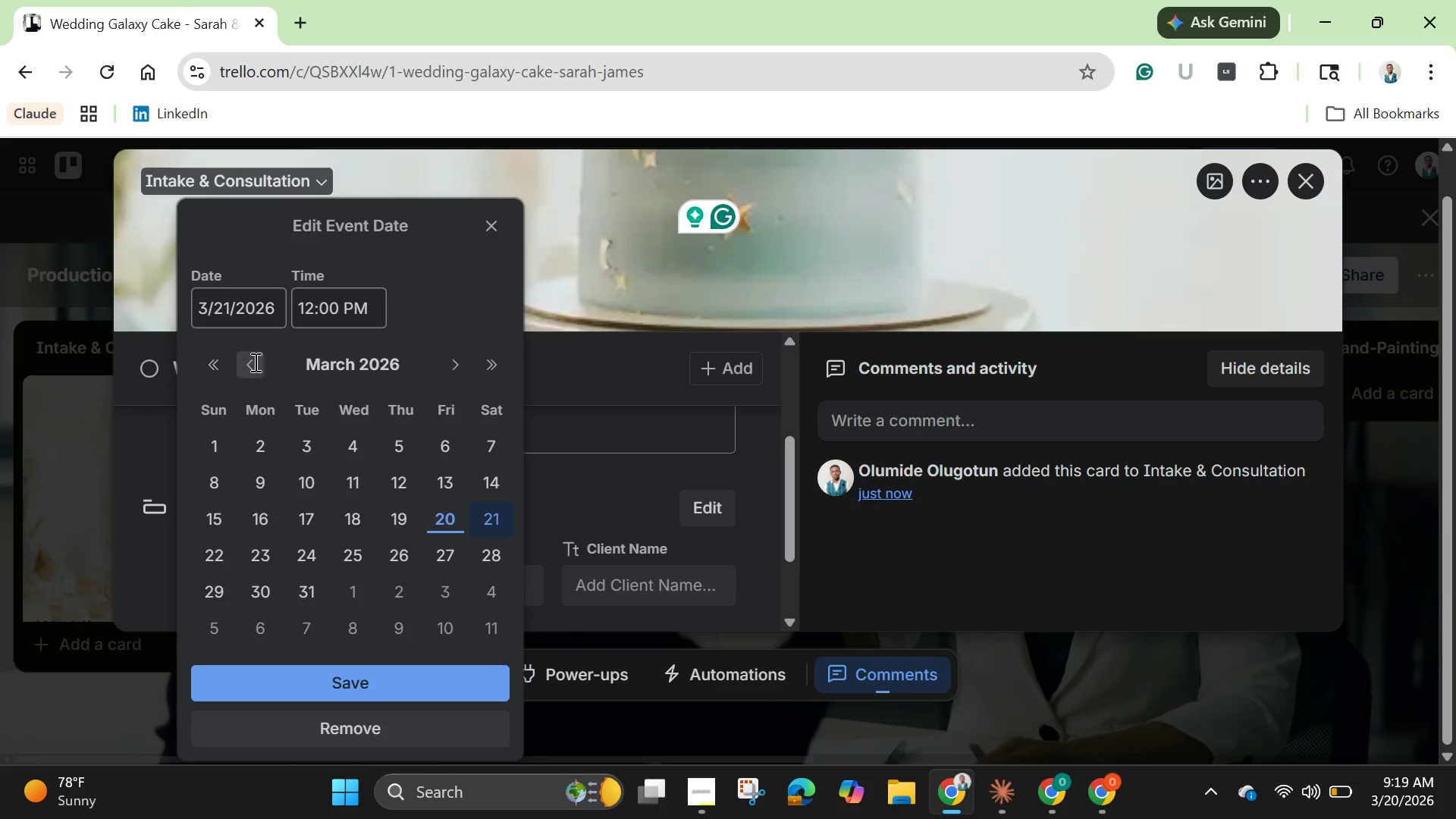 
left_click([254, 362])
 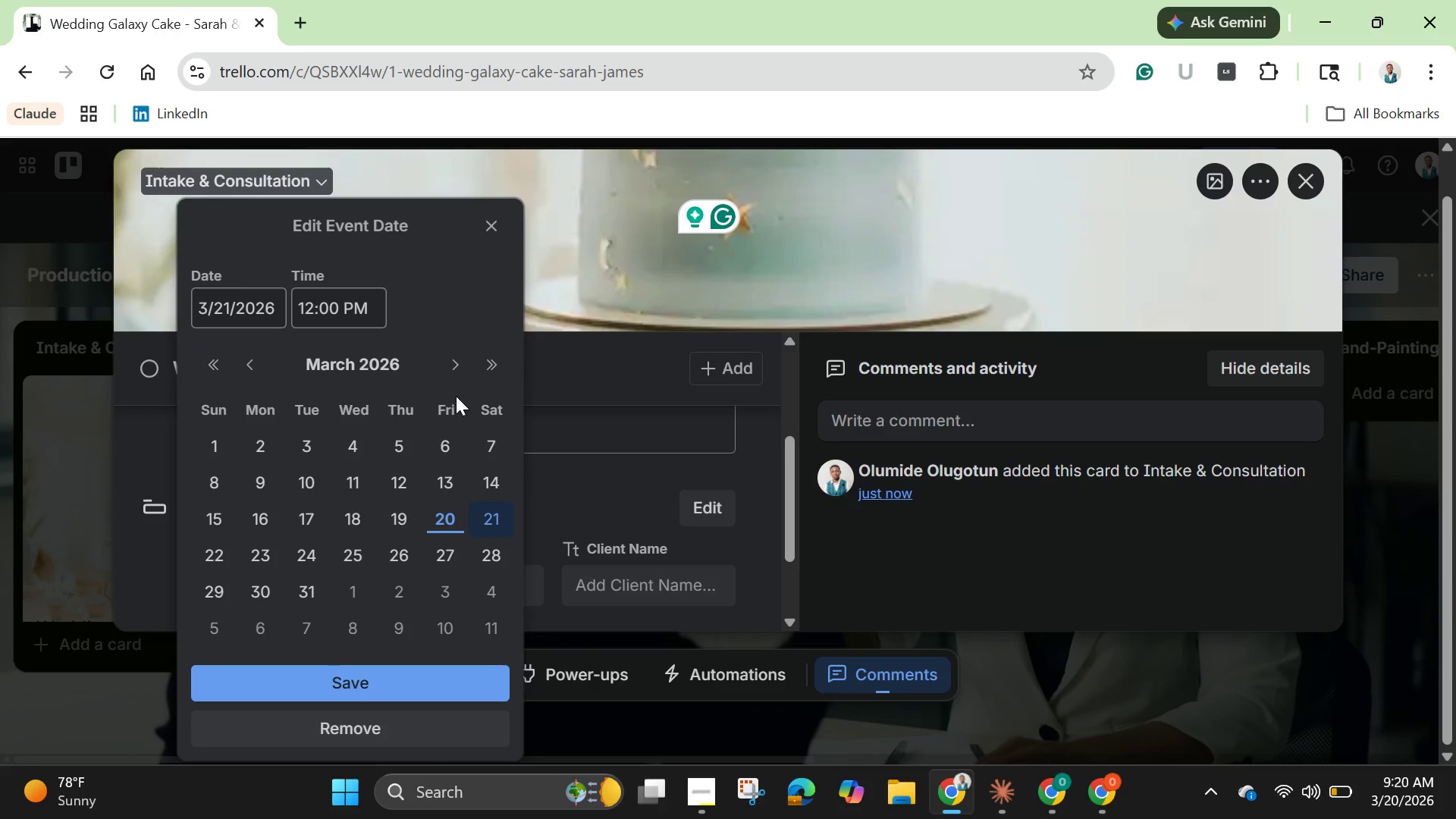 
left_click([453, 366])
 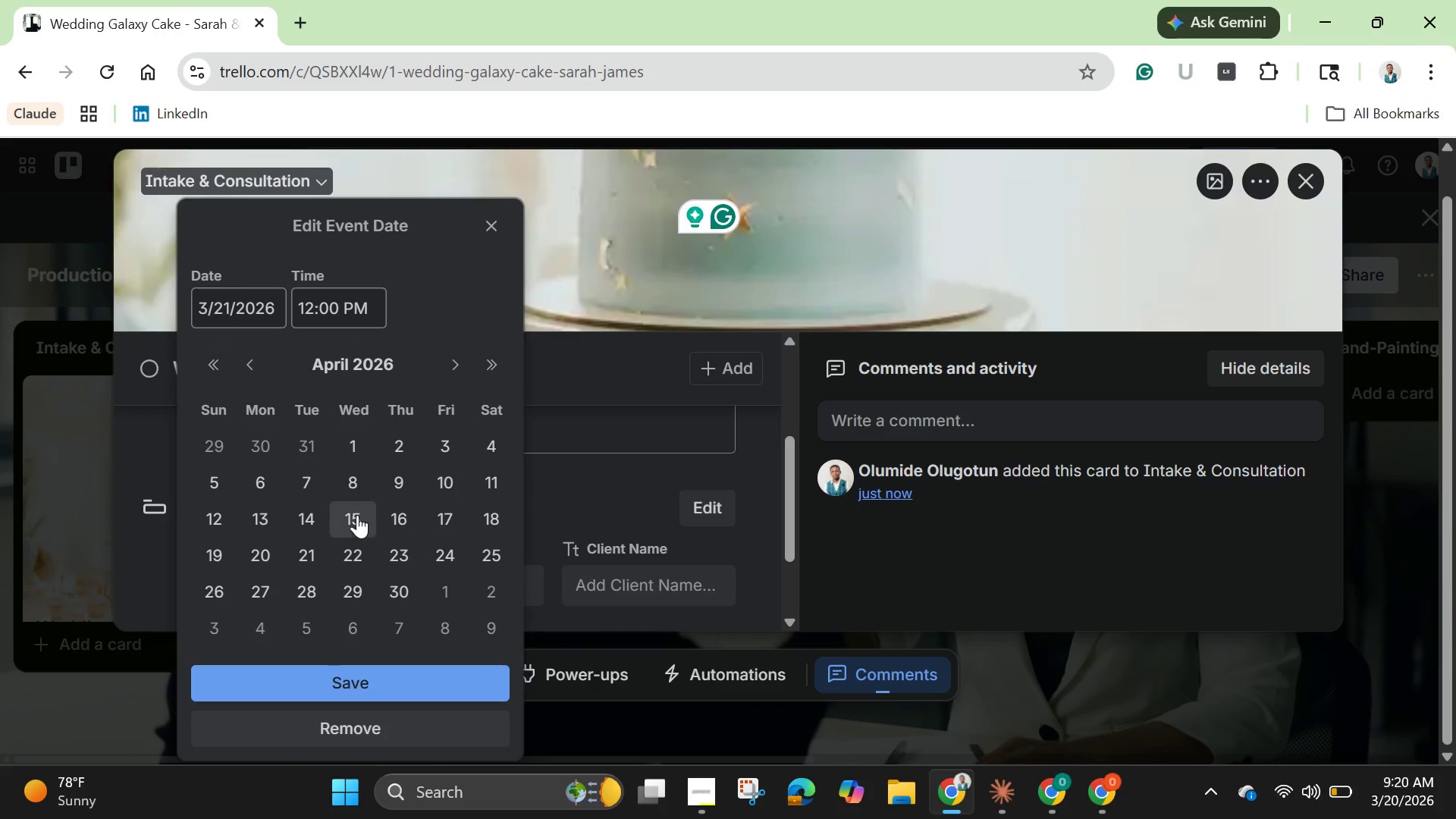 
left_click([357, 515])
 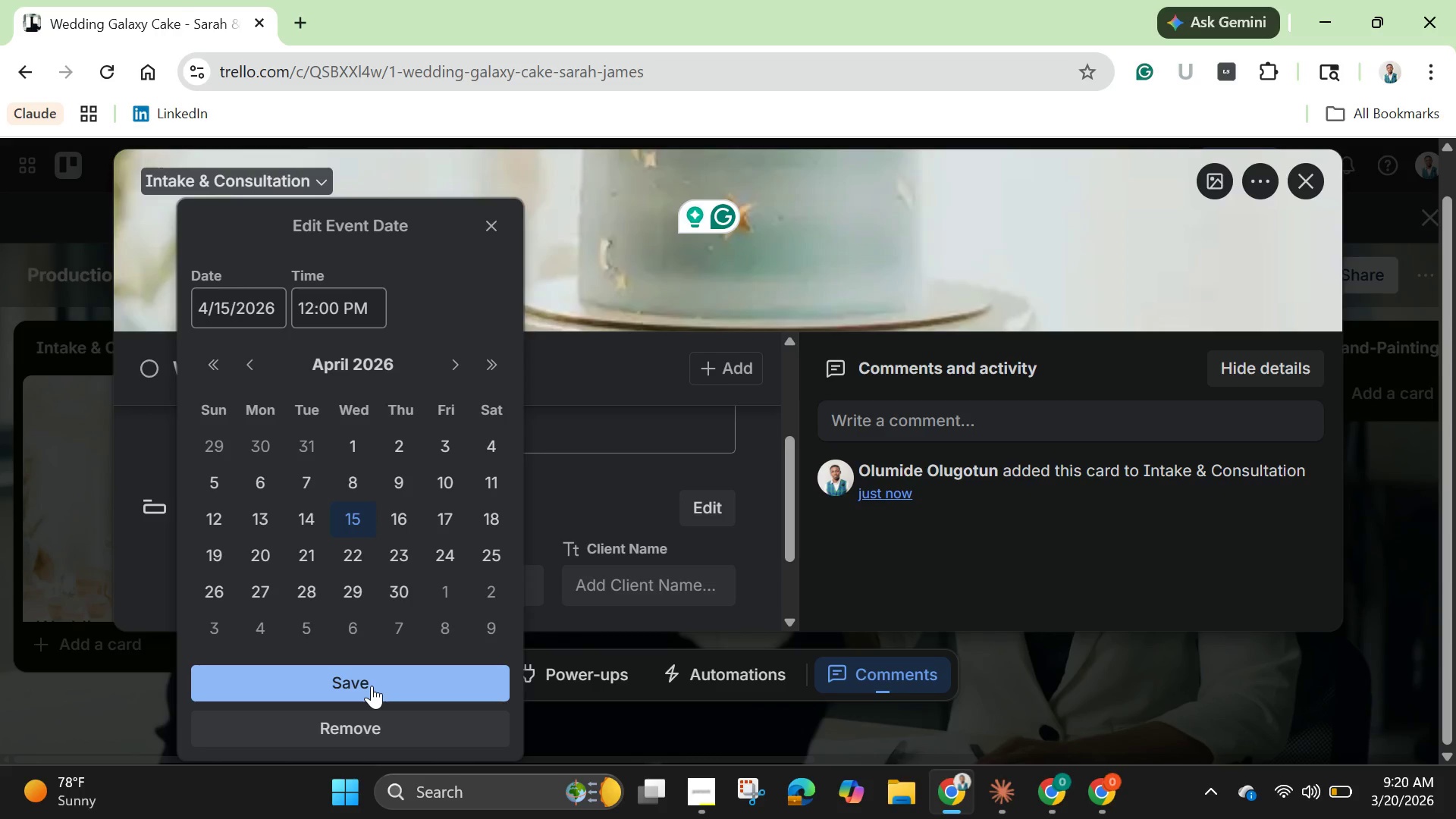 
wait(9.89)
 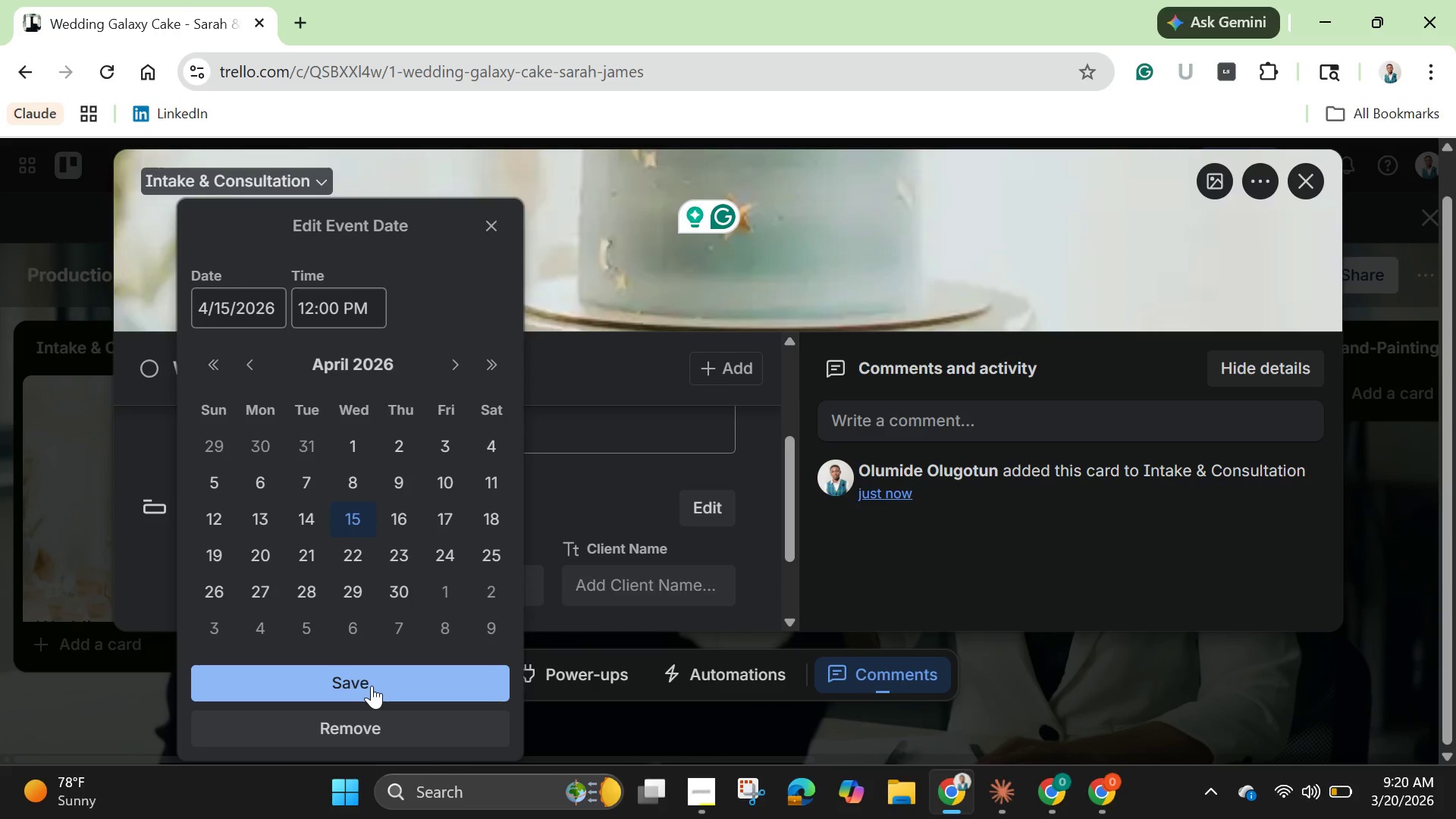 
left_click([372, 686])
 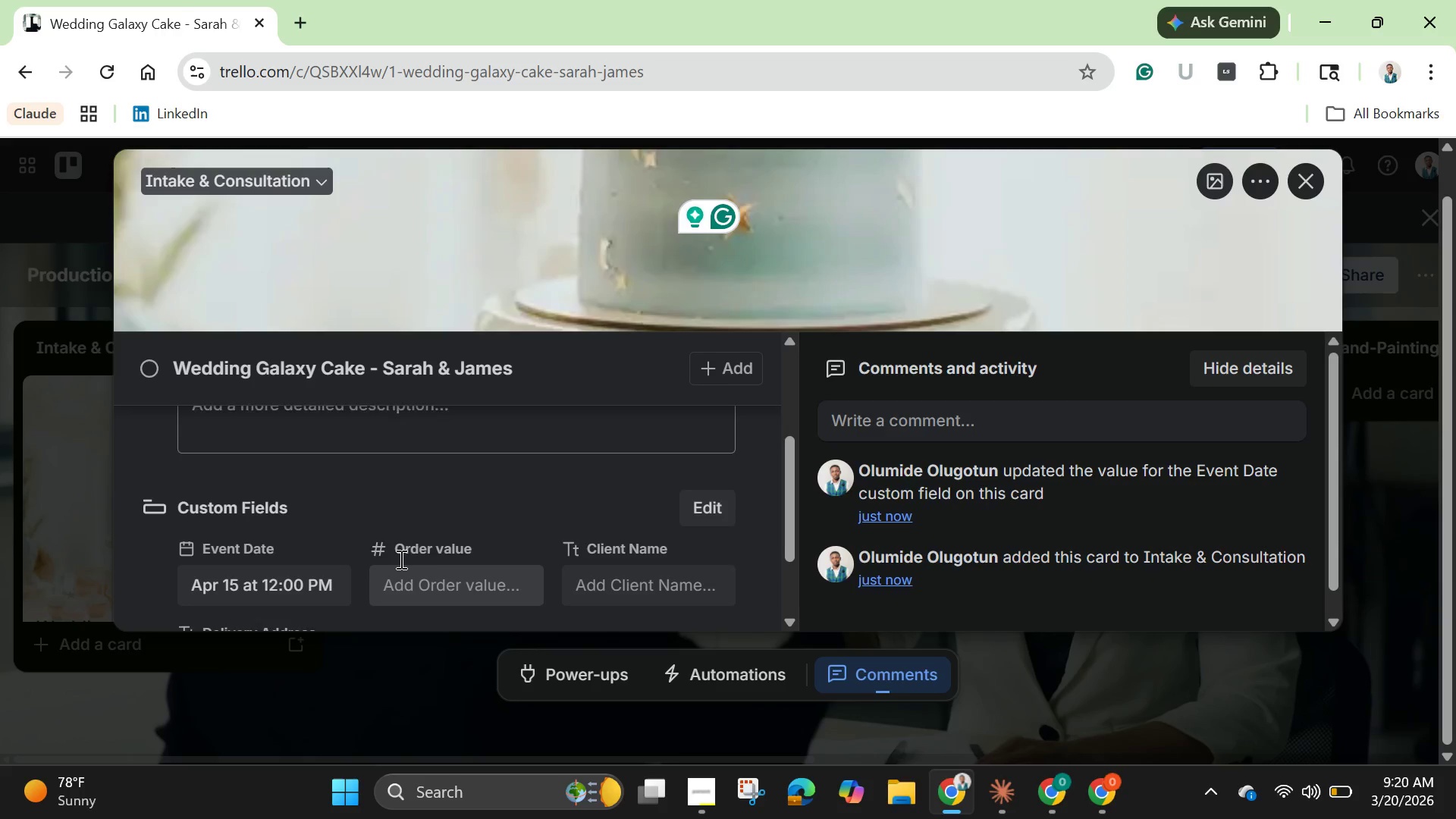 
scroll: coordinate [400, 559], scroll_direction: down, amount: 1.0
 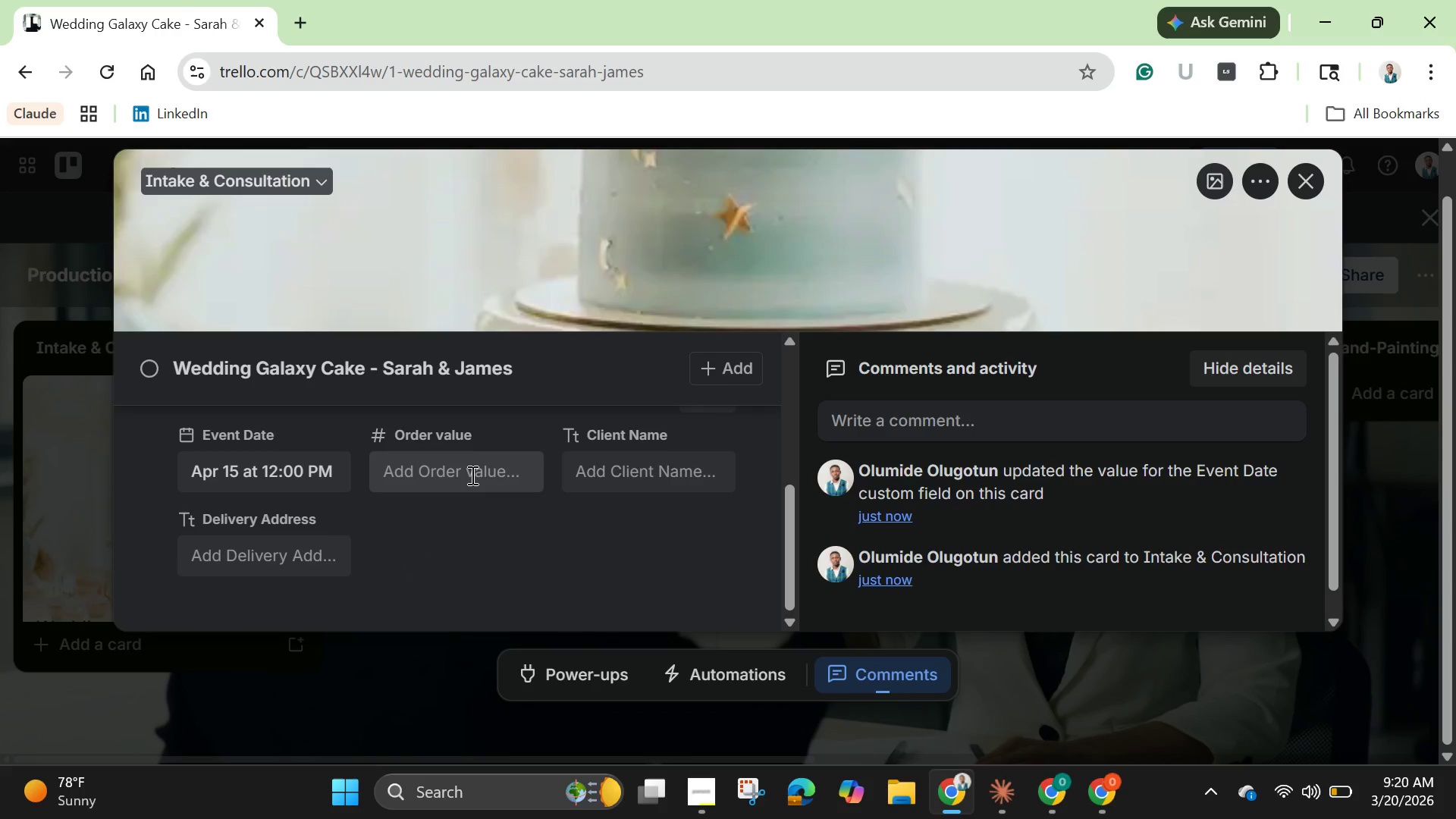 
left_click([471, 475])
 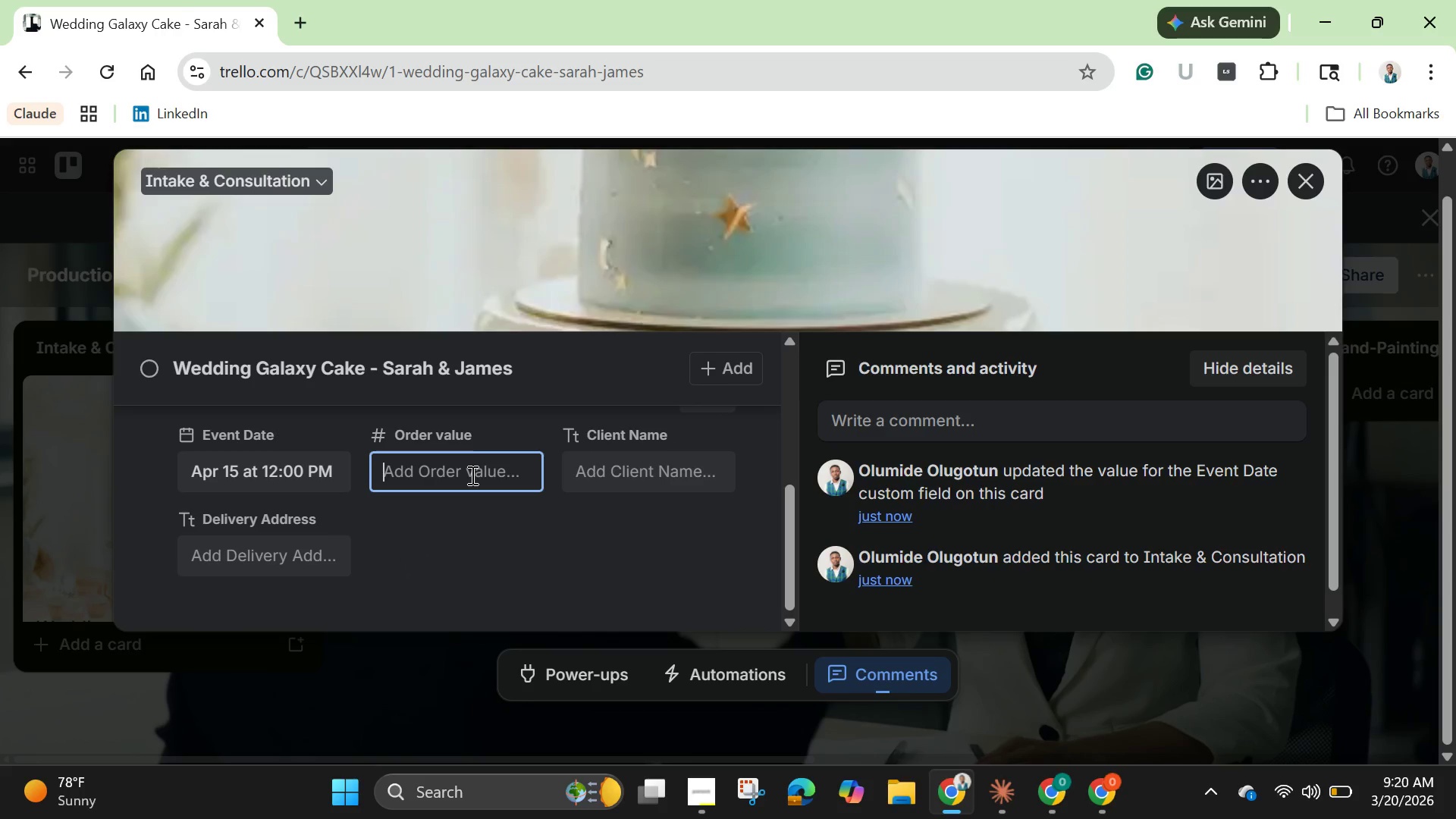 
wait(7.5)
 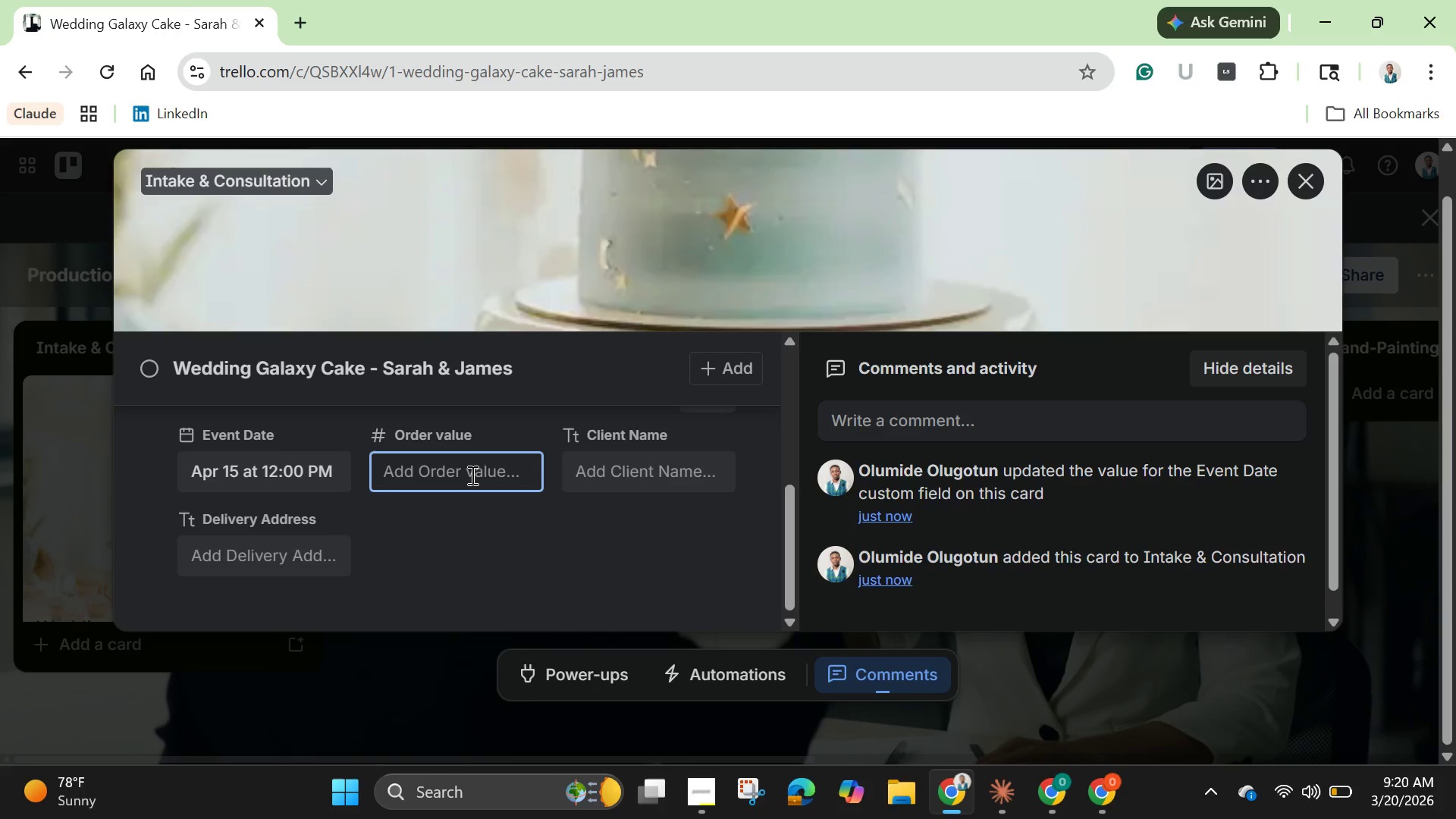 
key(Shift+4)
 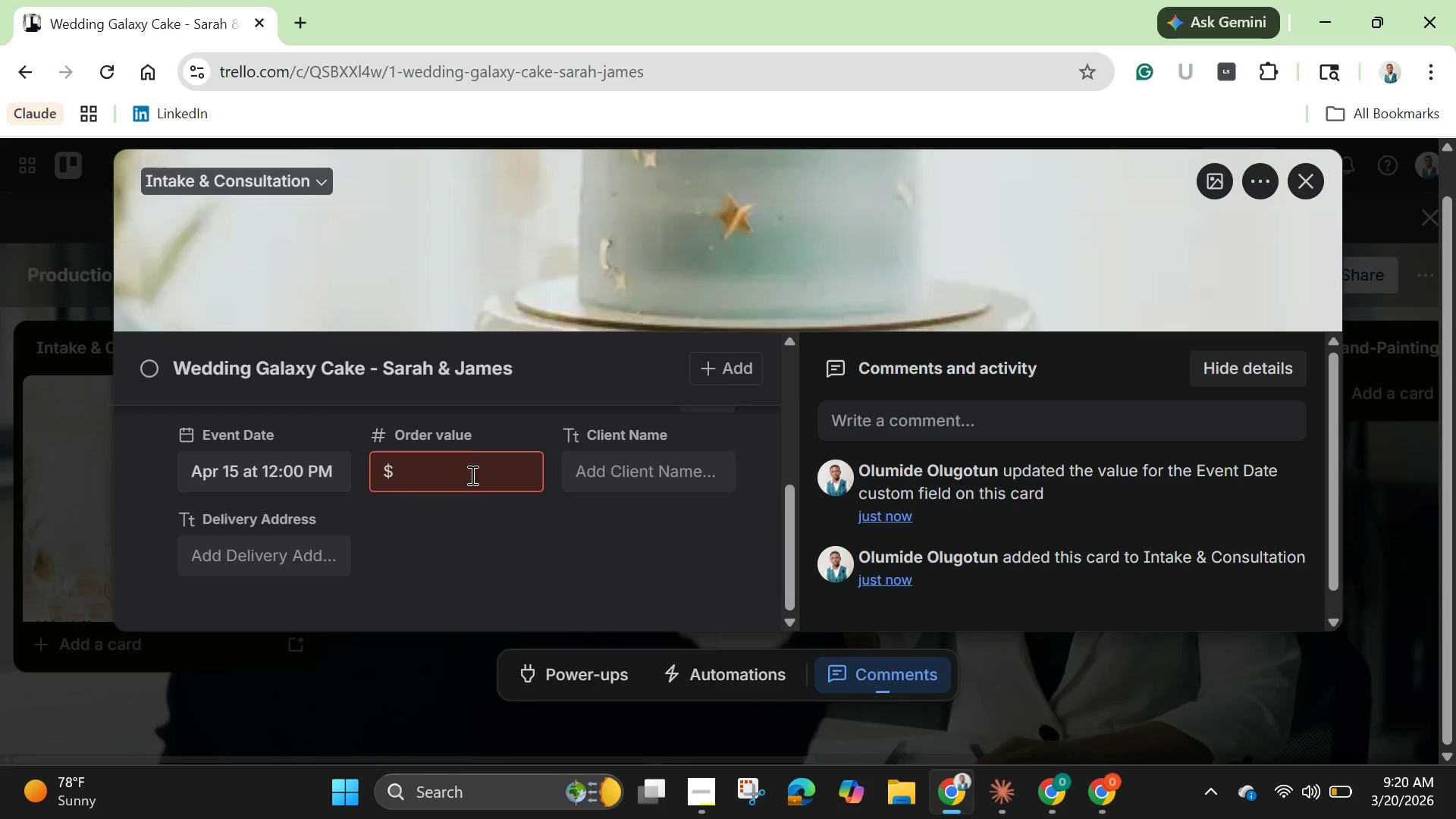 
key(Backspace)
 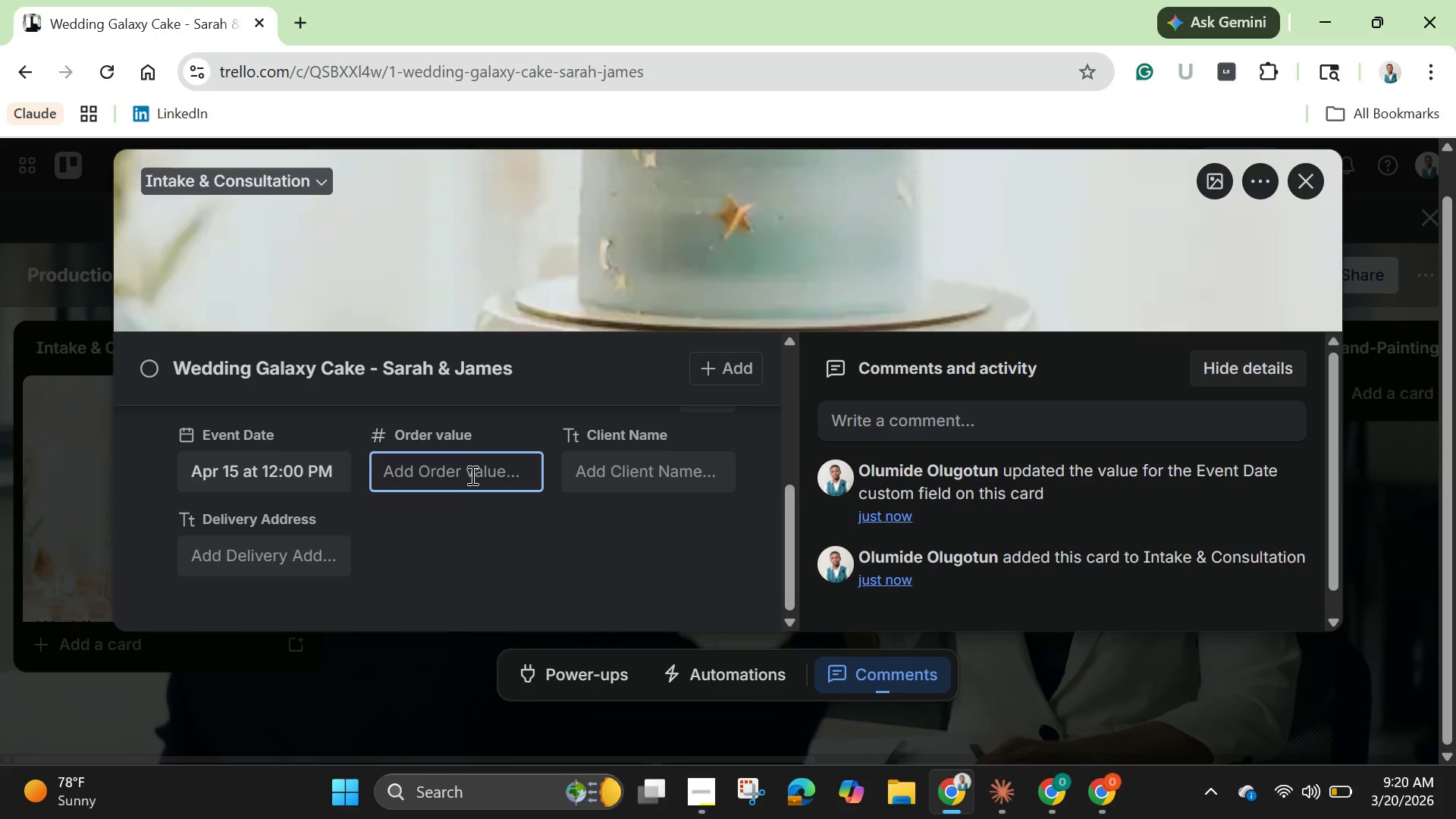 
type(850)
 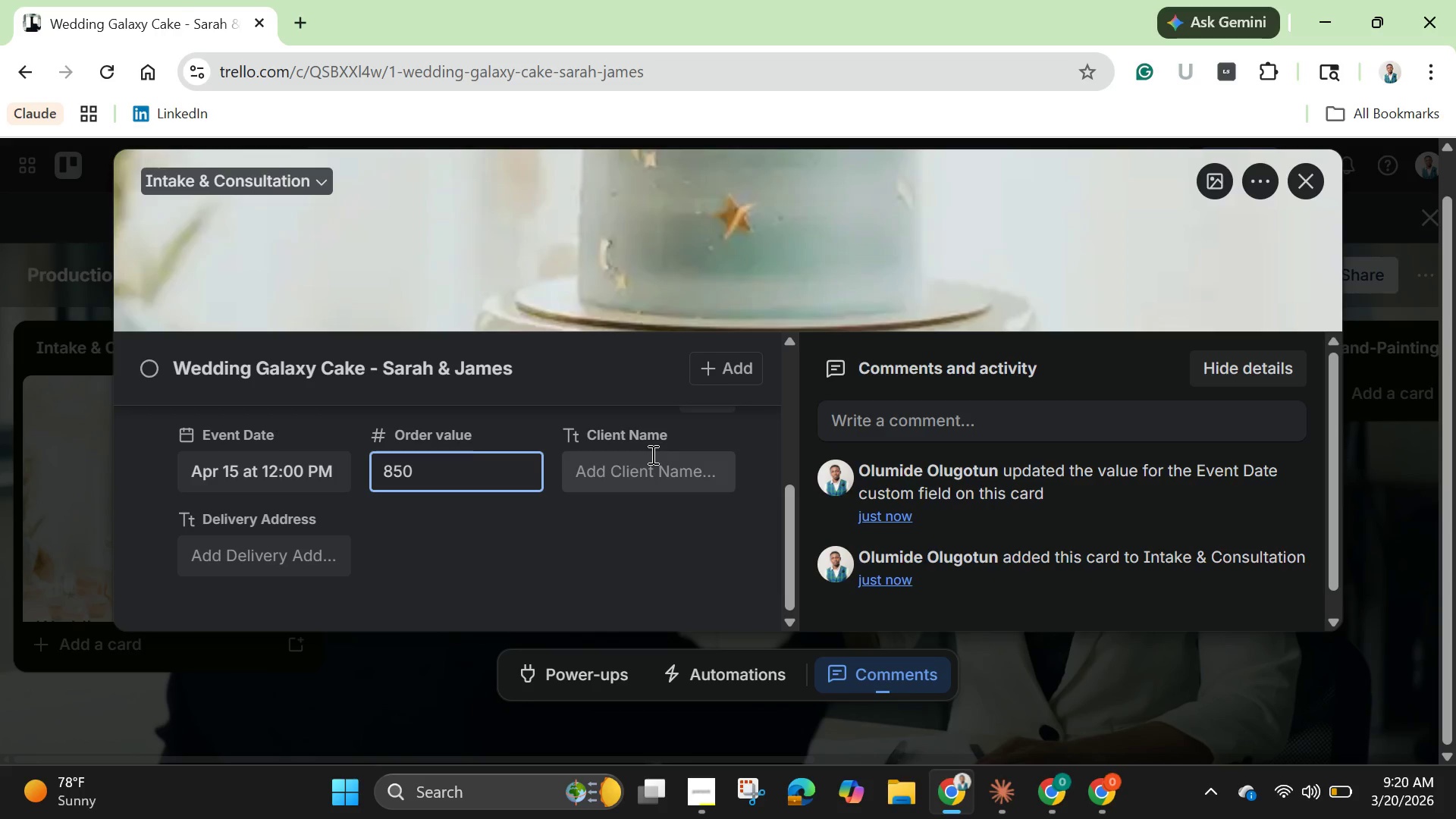 
left_click([664, 480])
 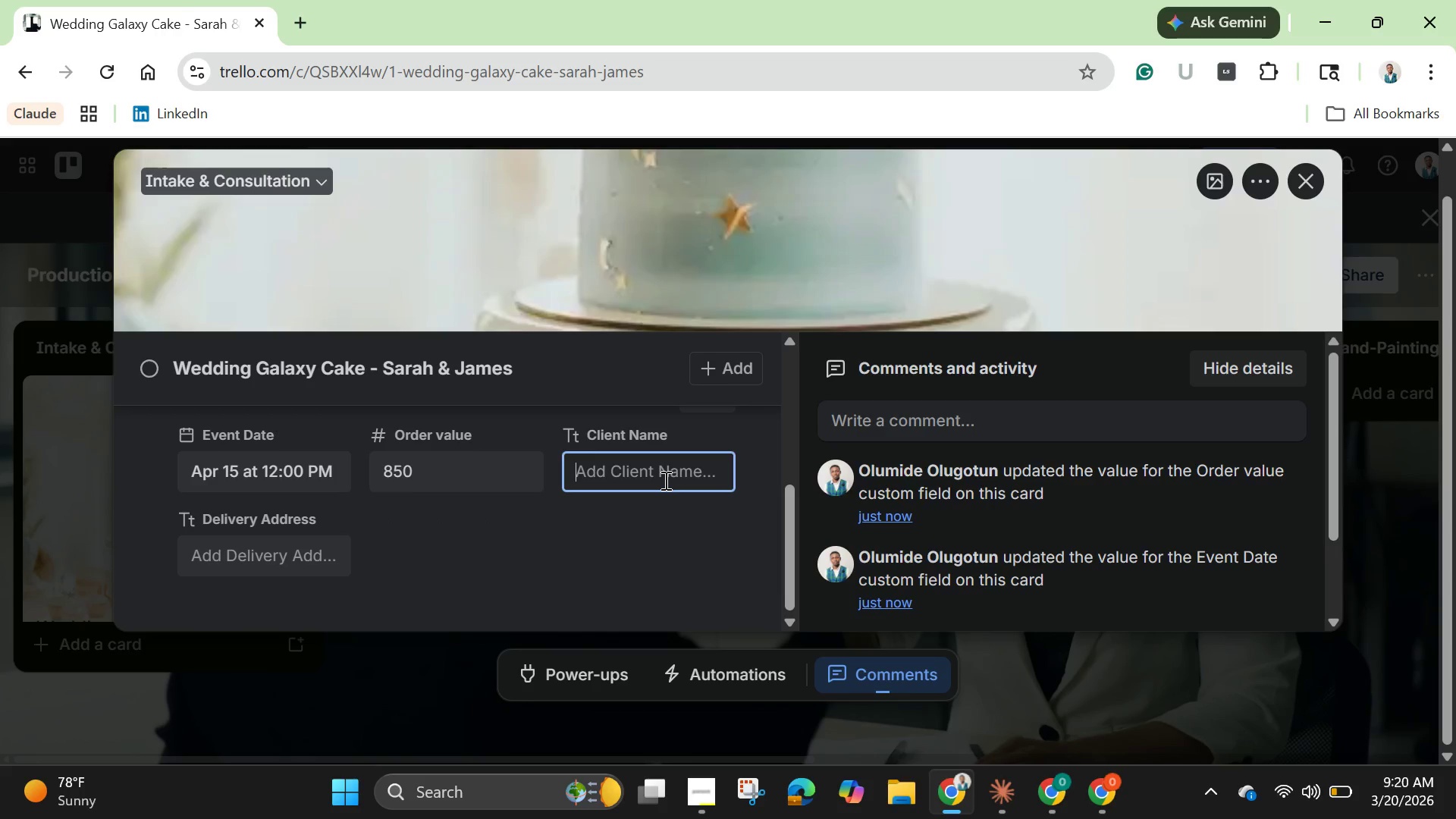 
type(Sarah & jamess)
 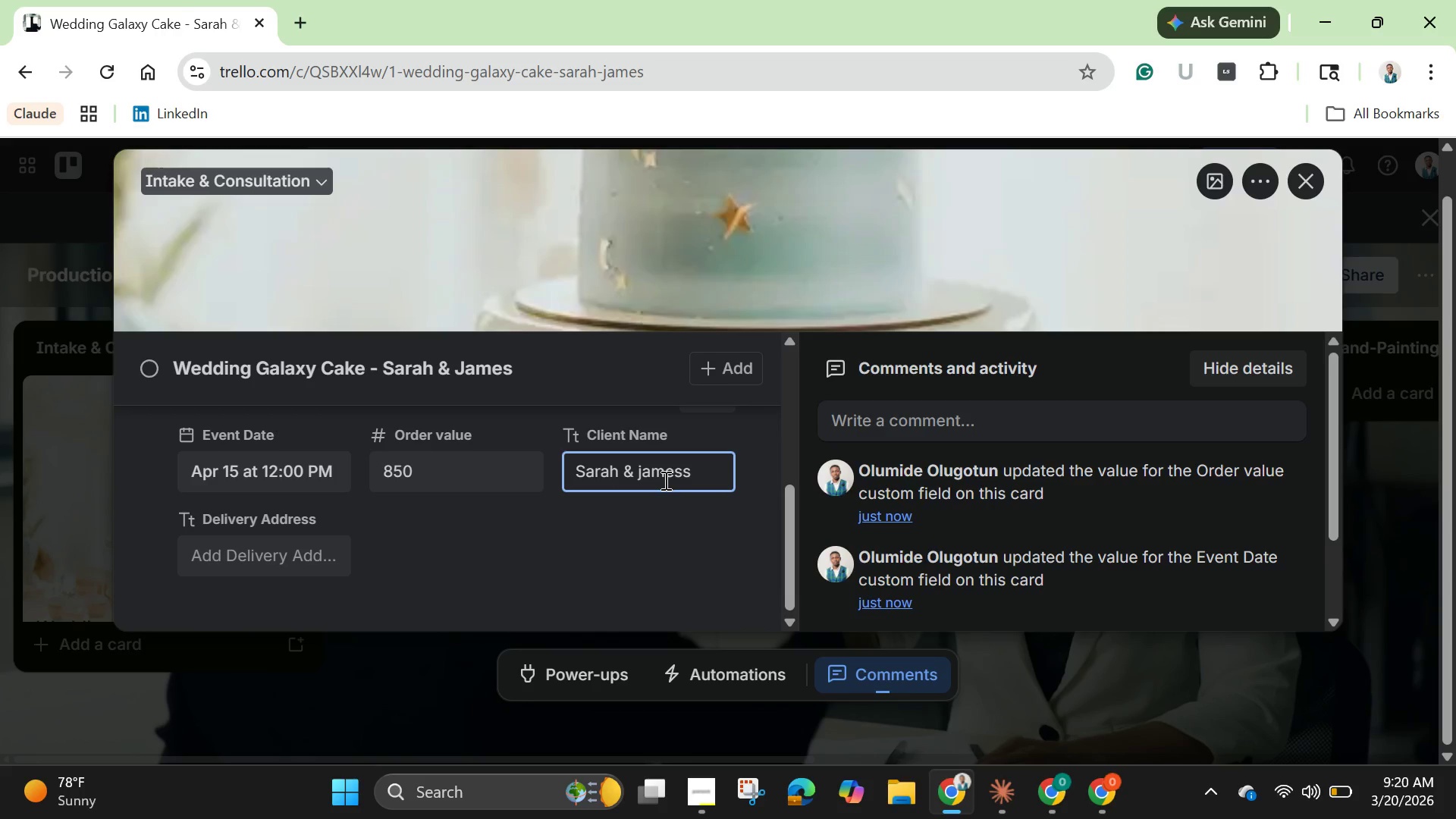 
left_click([246, 560])
 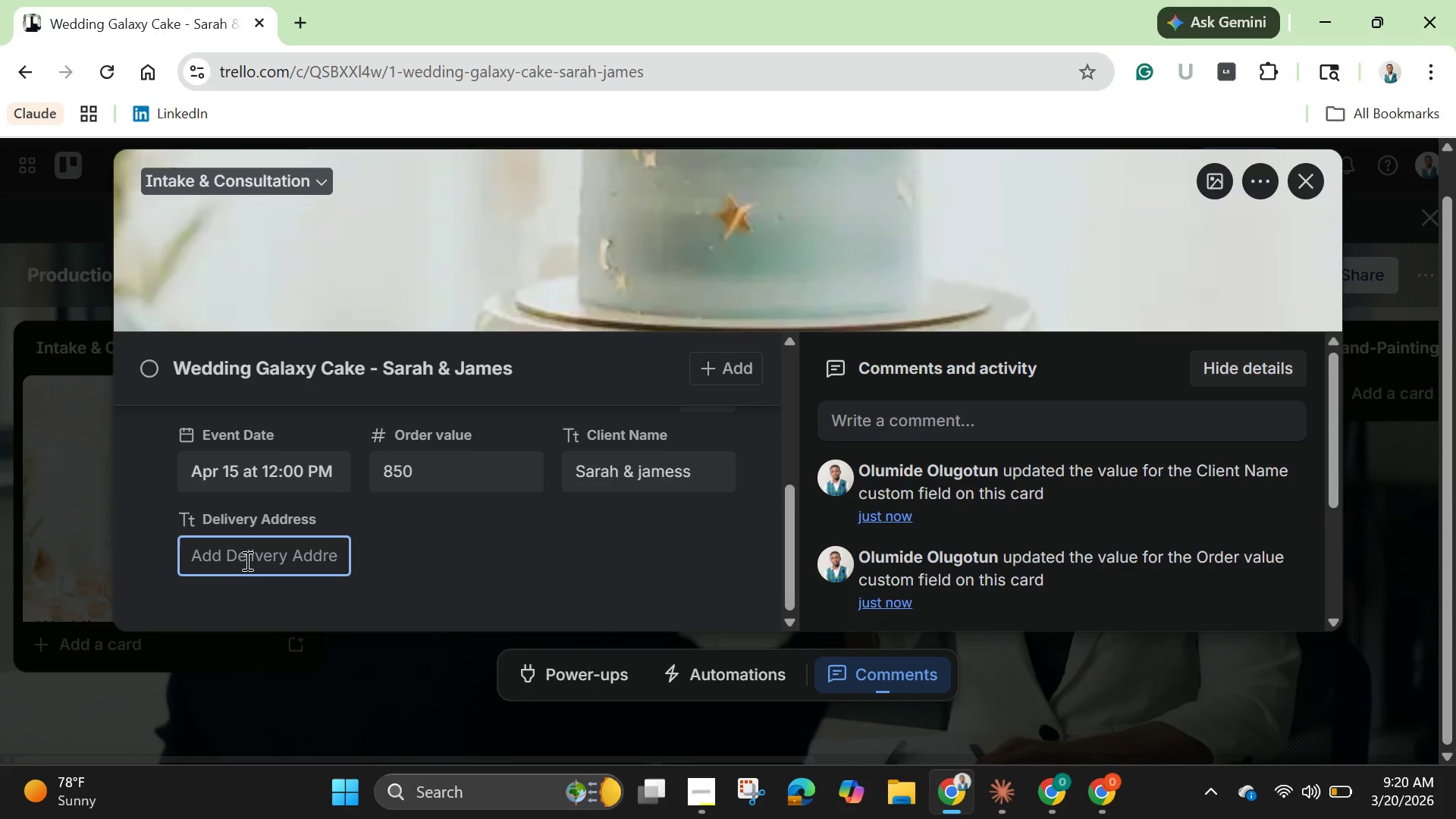 
type(Grand Ball)
 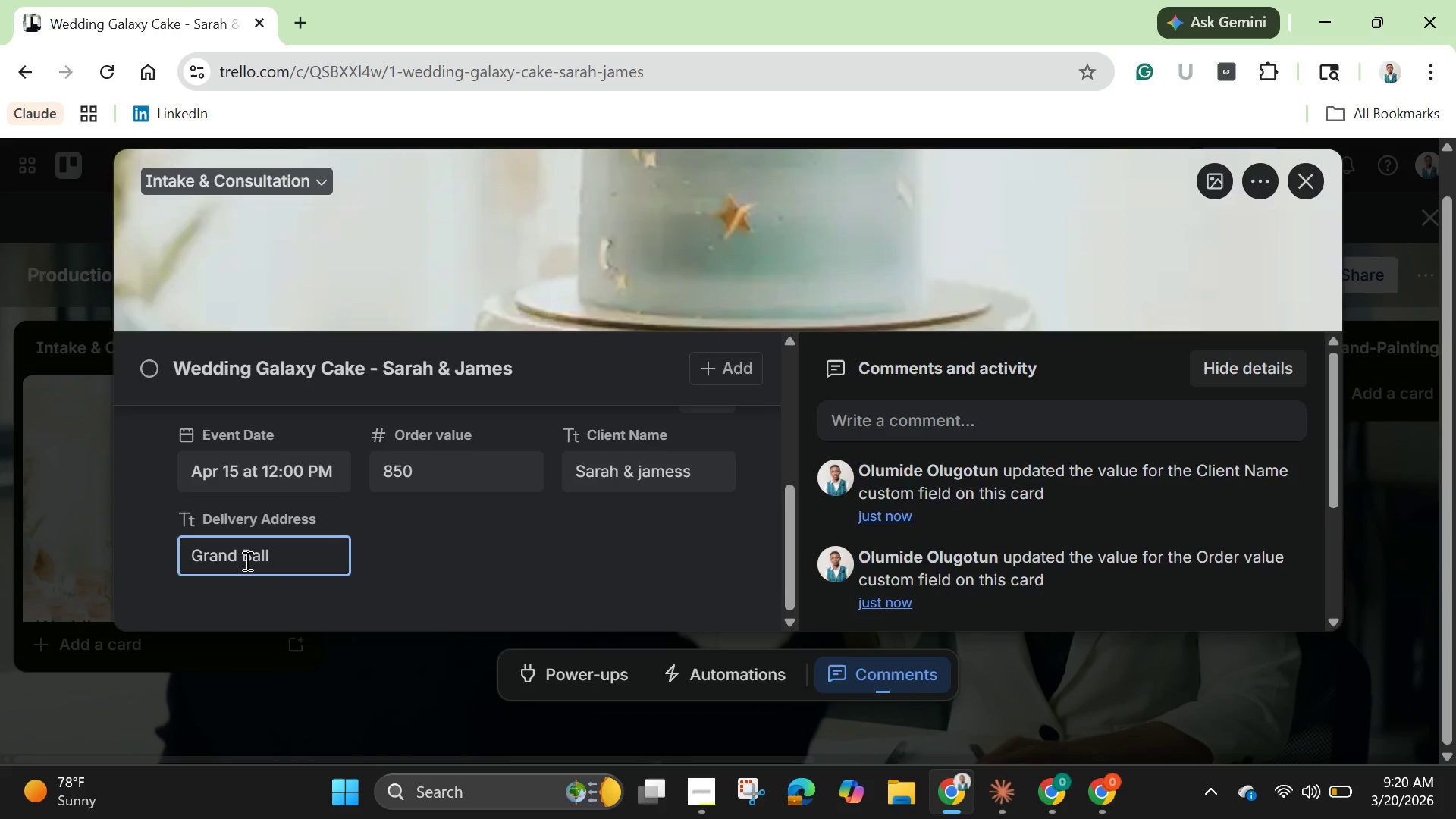 
type(room )
key(Backspace)
type(, %)
key(Backspace)
type(500 Park Ave)
 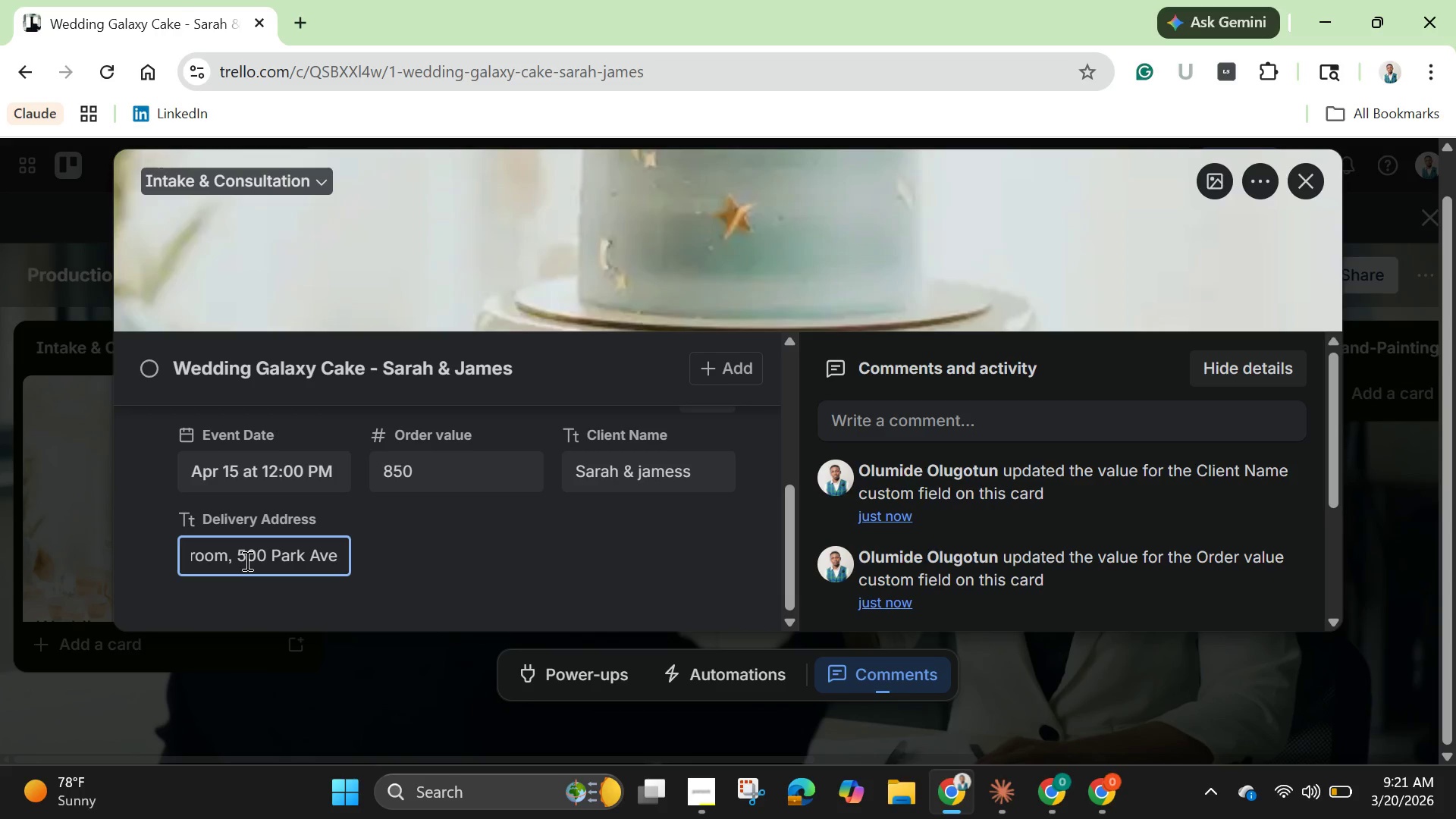 
type(, F)
key(Backspace)
type(downtown)
 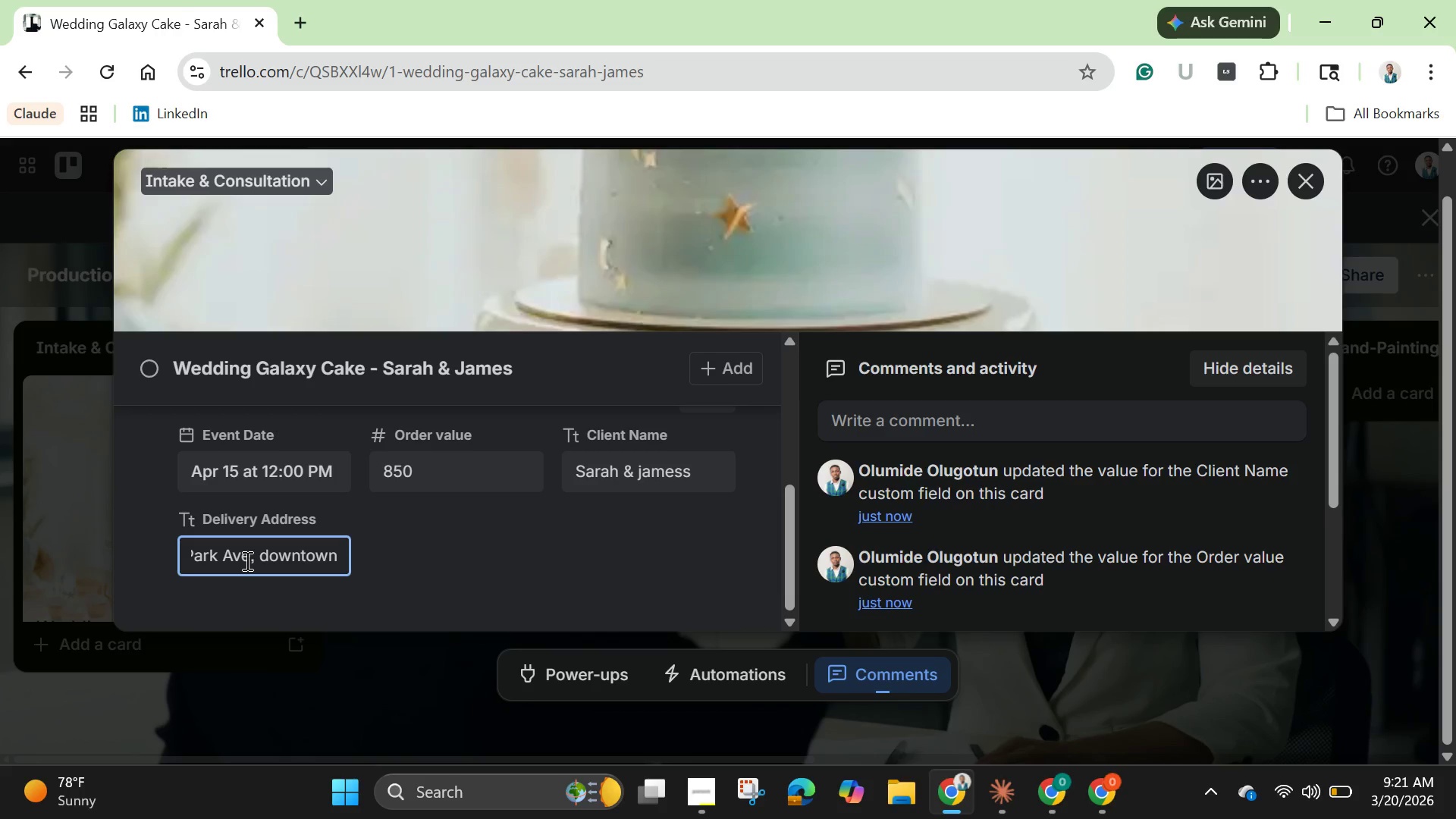 
wait(8.14)
 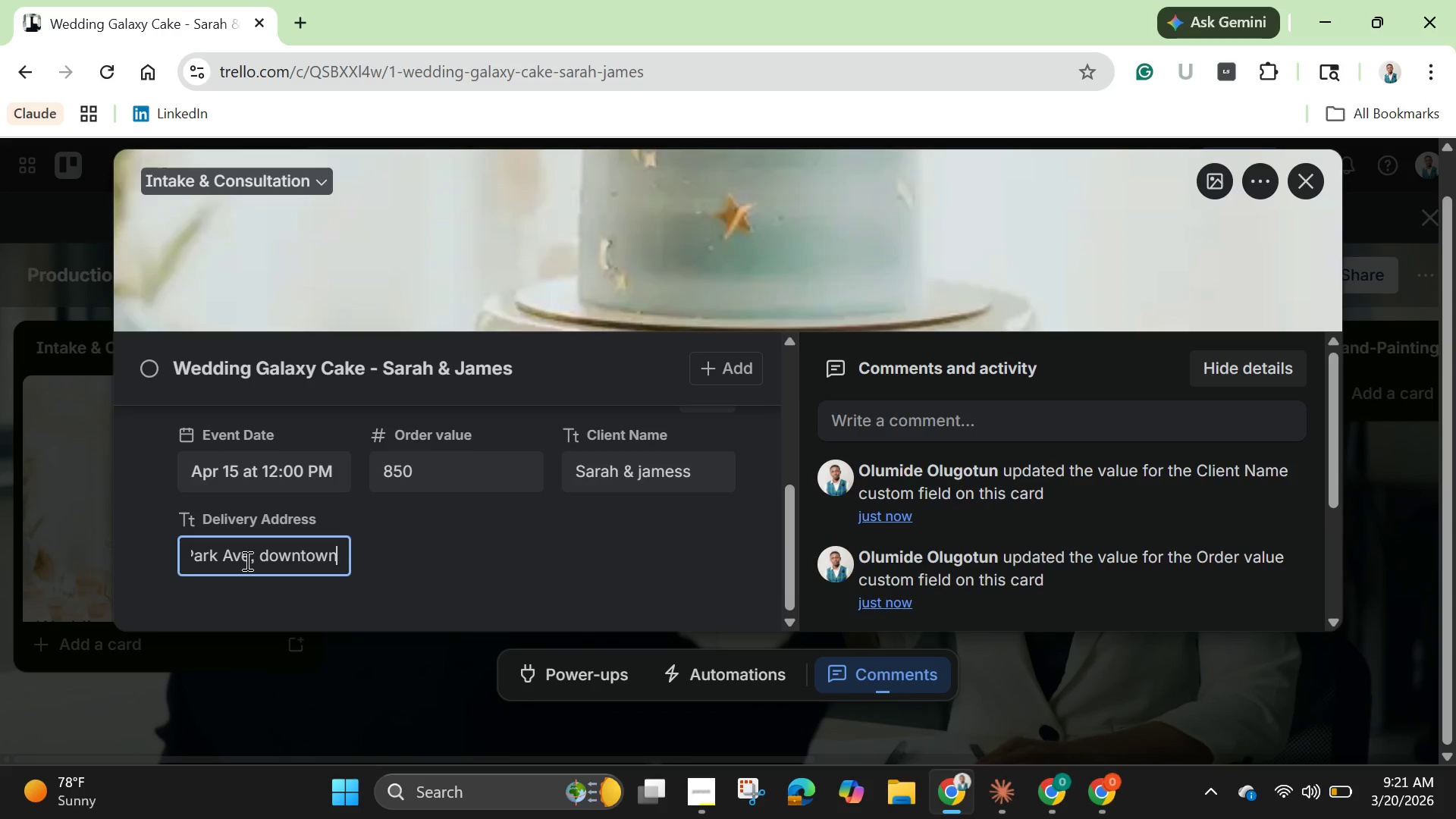 
left_click([423, 504])
 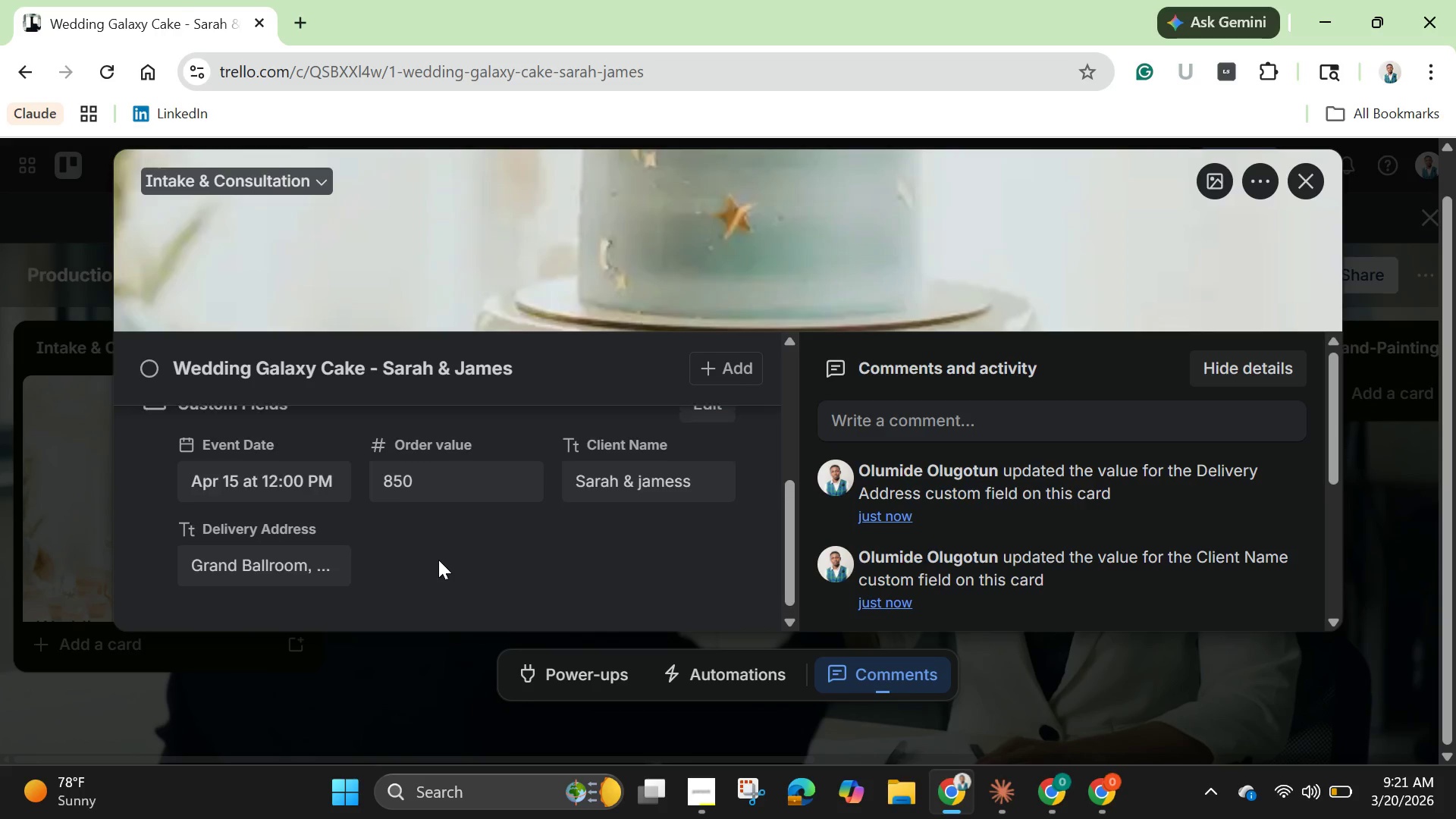 
scroll: coordinate [445, 544], scroll_direction: up, amount: 2.0
 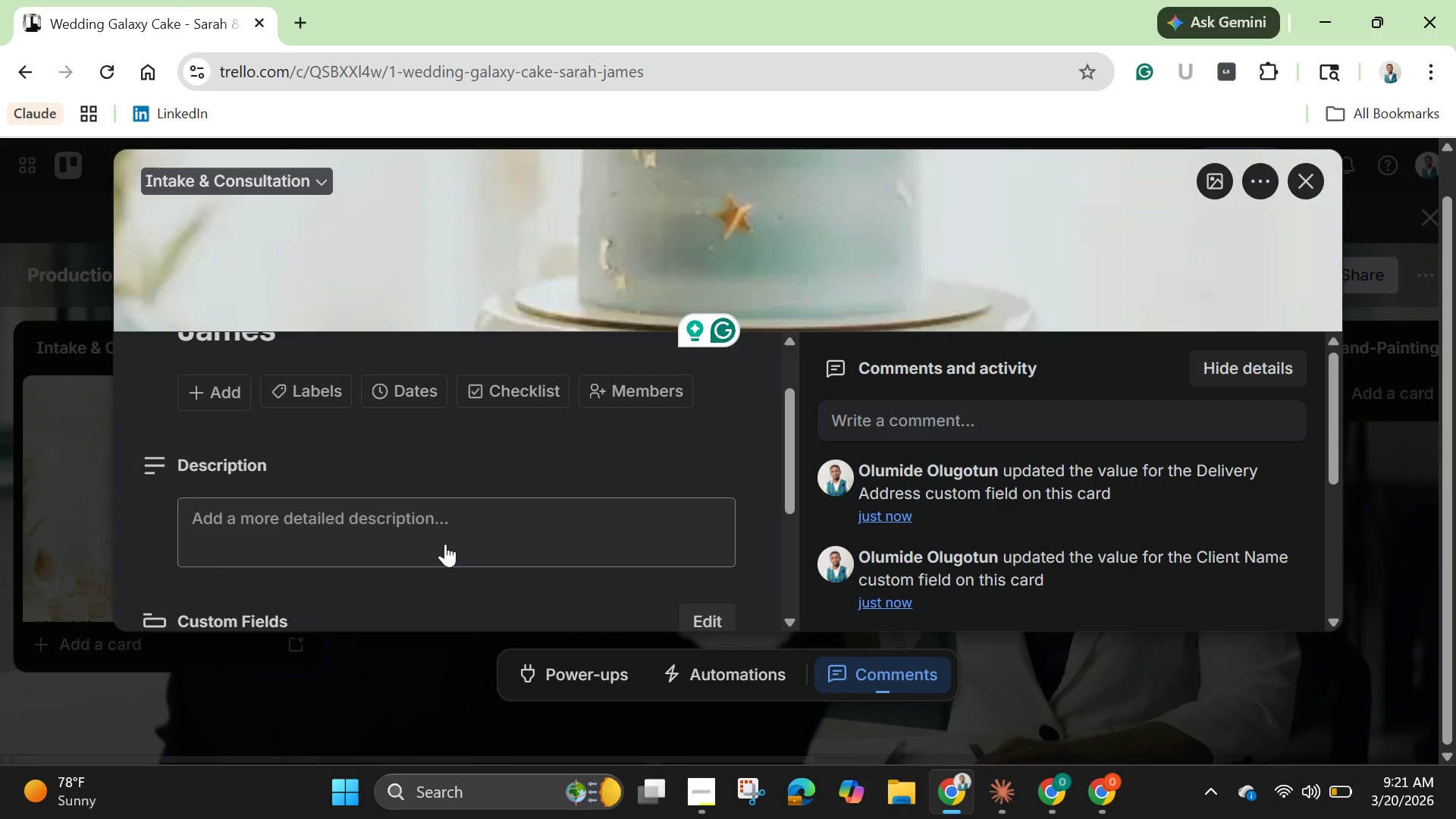 
scroll: coordinate [445, 544], scroll_direction: down, amount: 2.0
 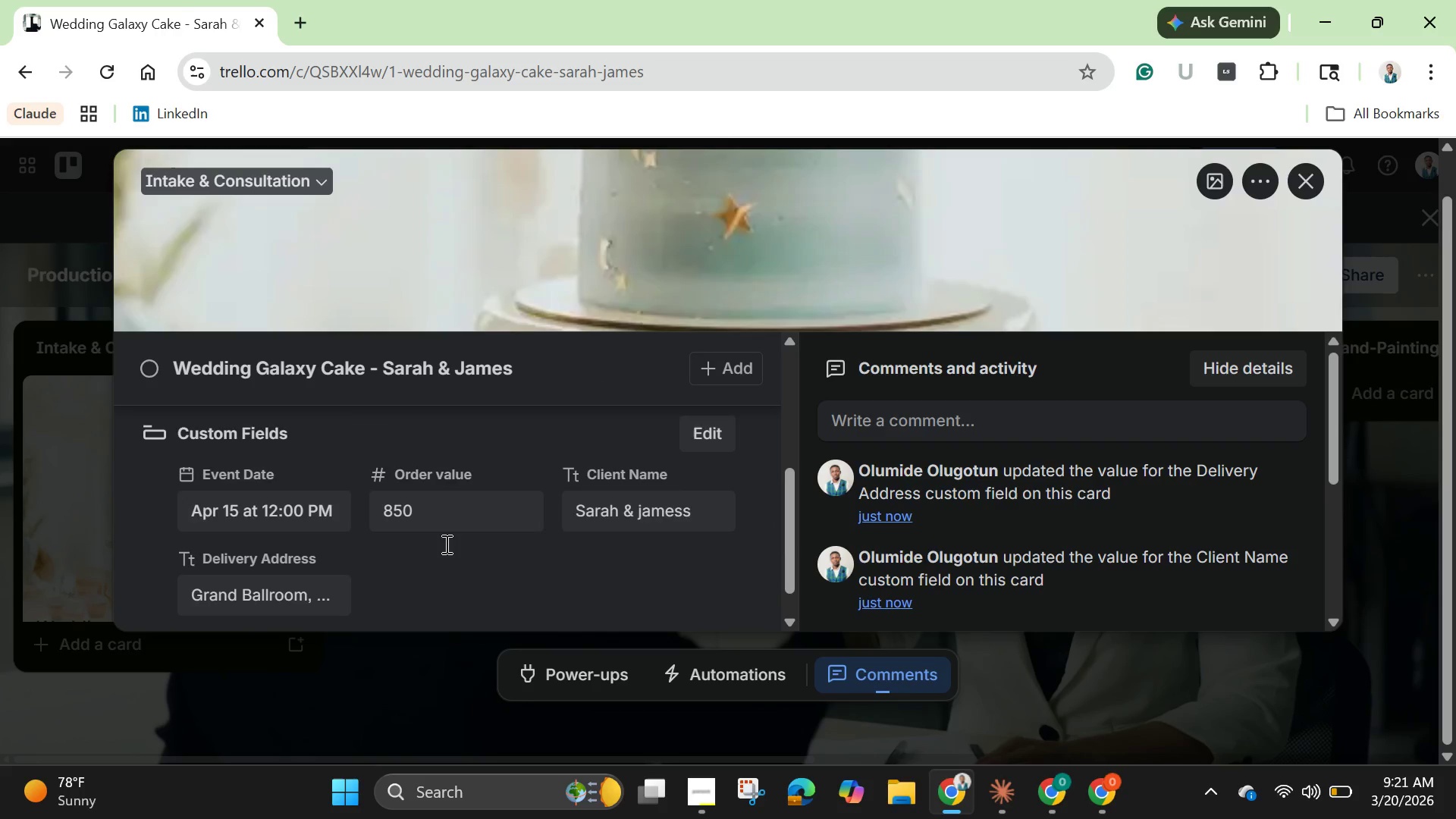 
scroll: coordinate [445, 544], scroll_direction: up, amount: 4.0
 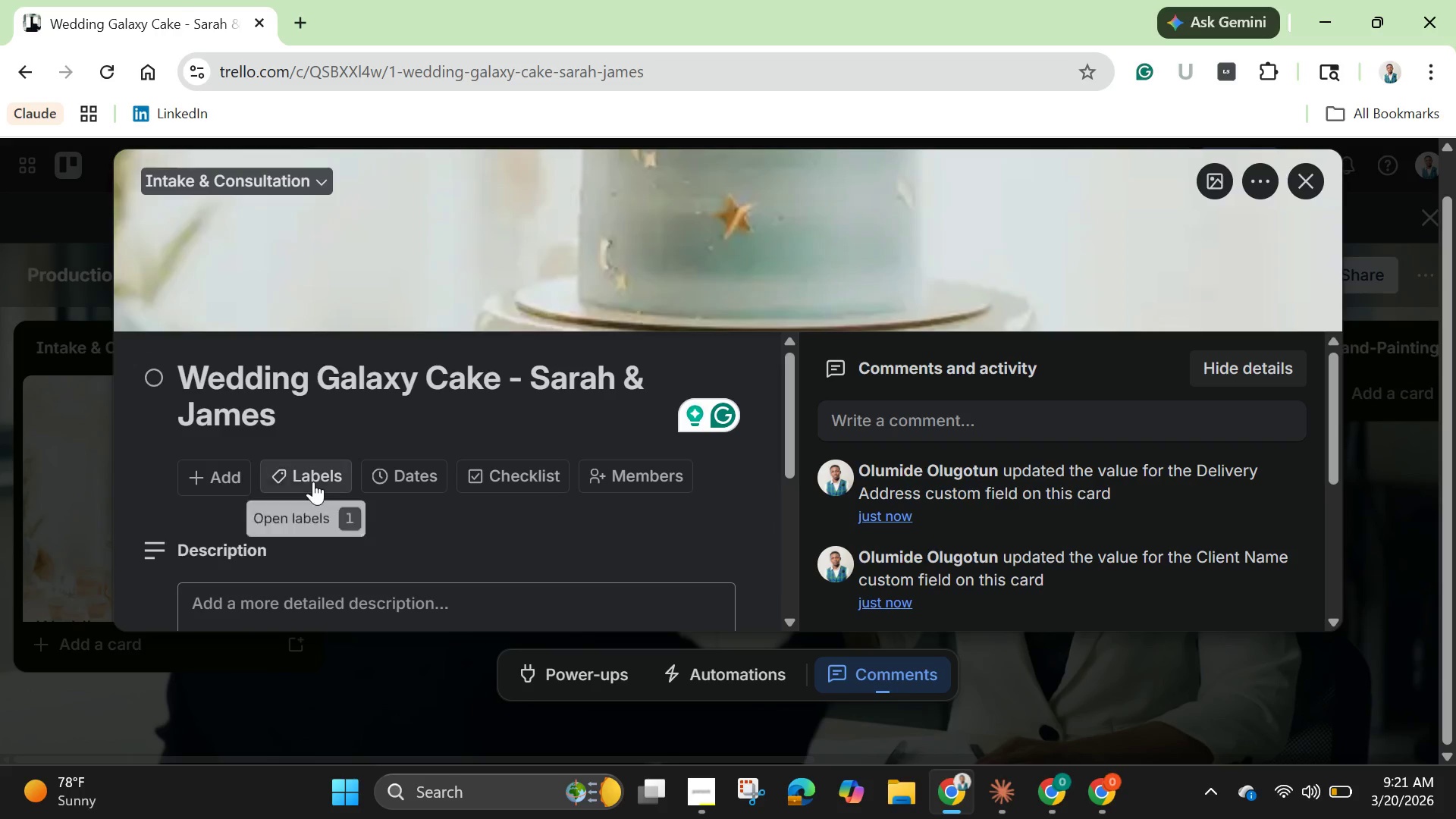 
left_click([313, 482])
 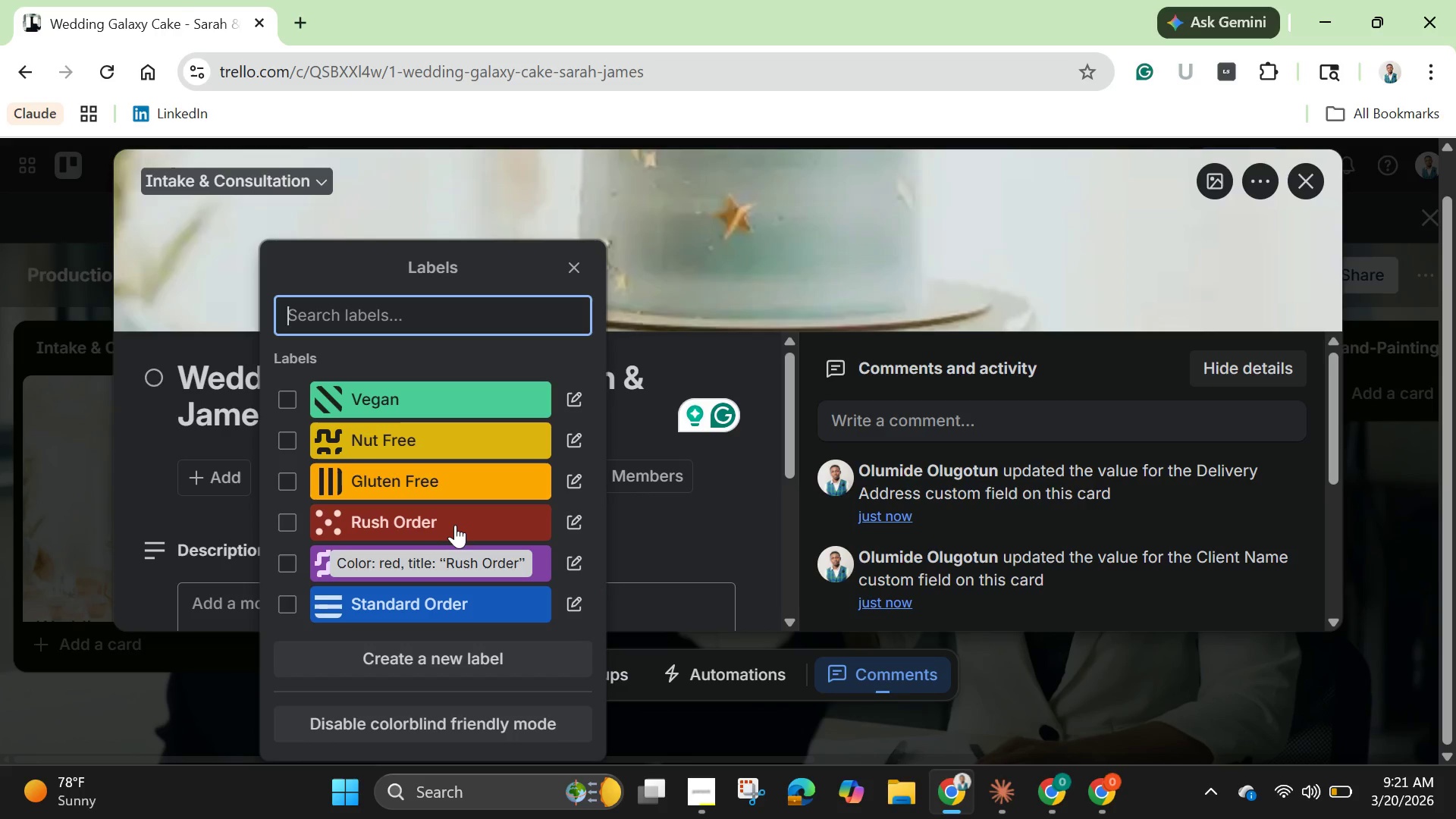 
left_click([455, 525])
 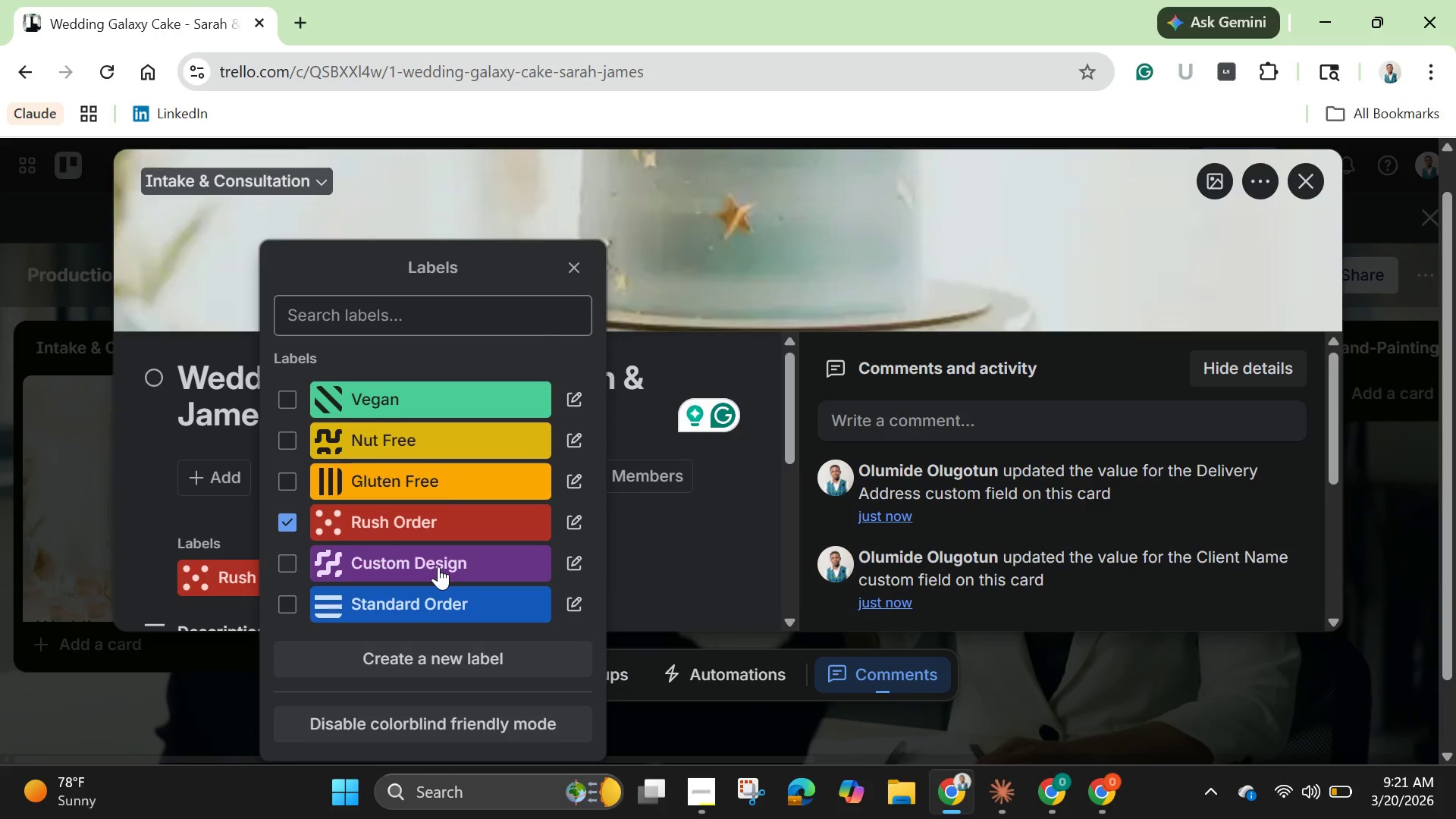 
left_click([438, 568])
 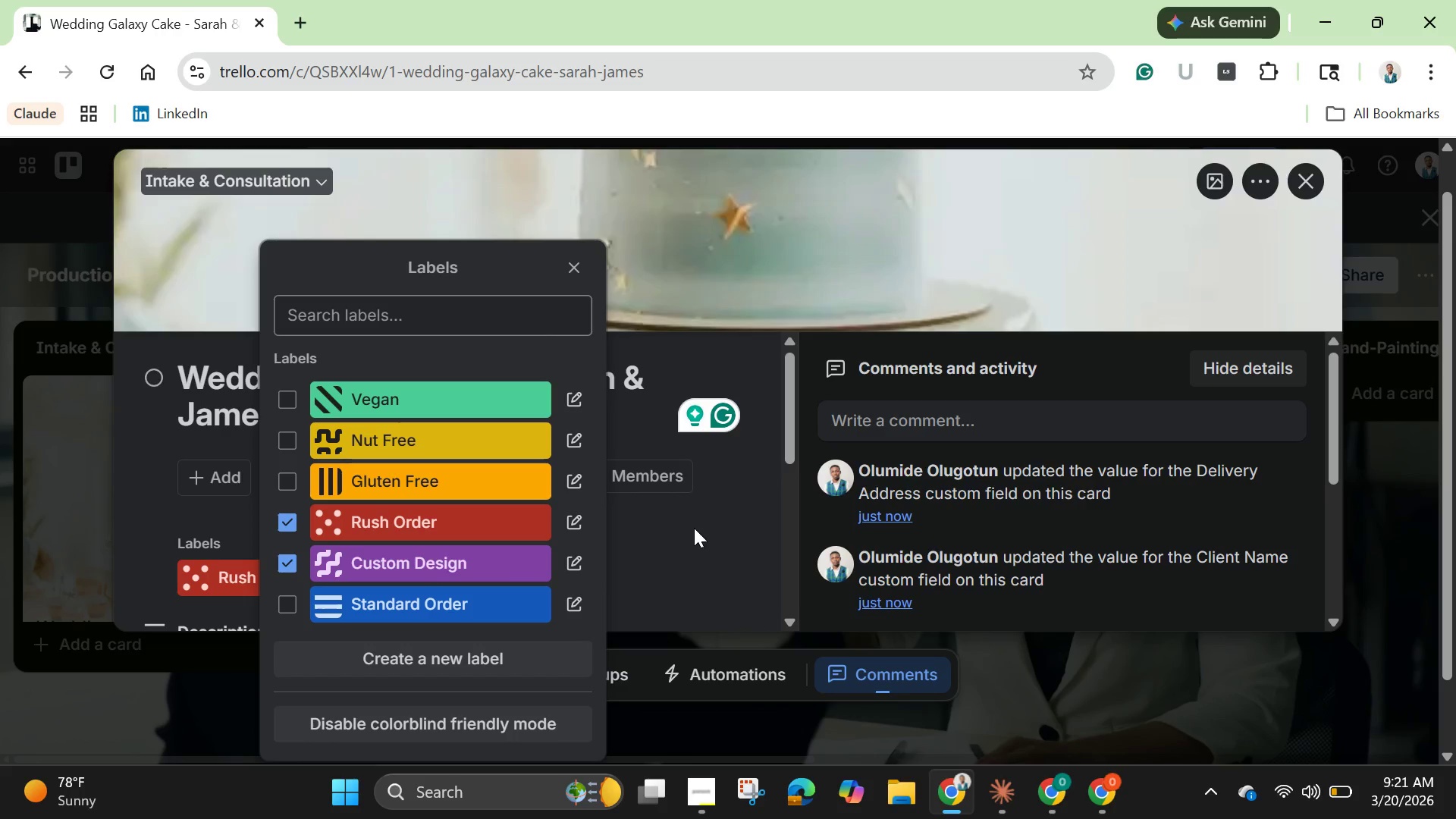 
left_click([698, 535])
 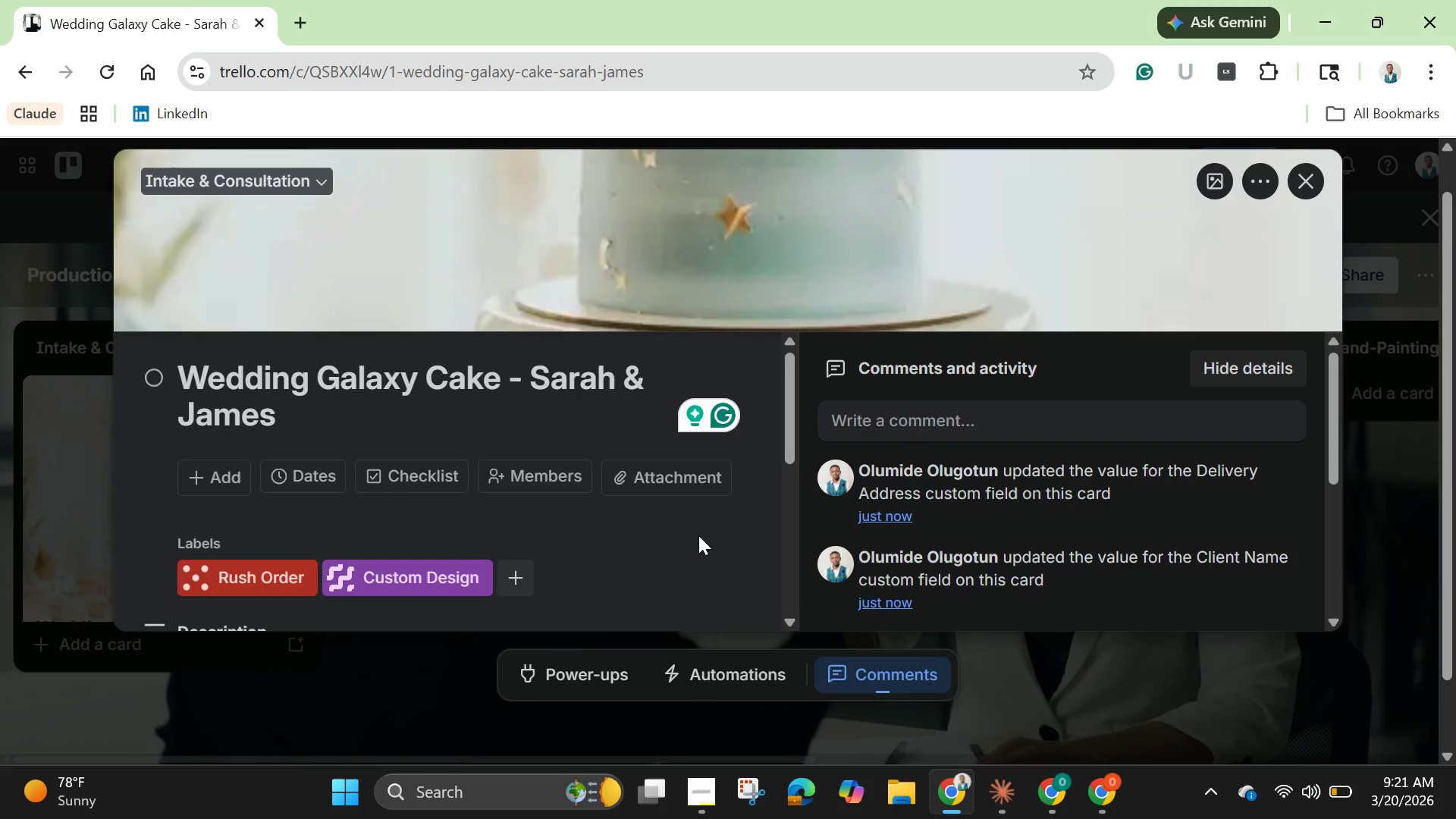 
scroll: coordinate [698, 535], scroll_direction: up, amount: 1.0
 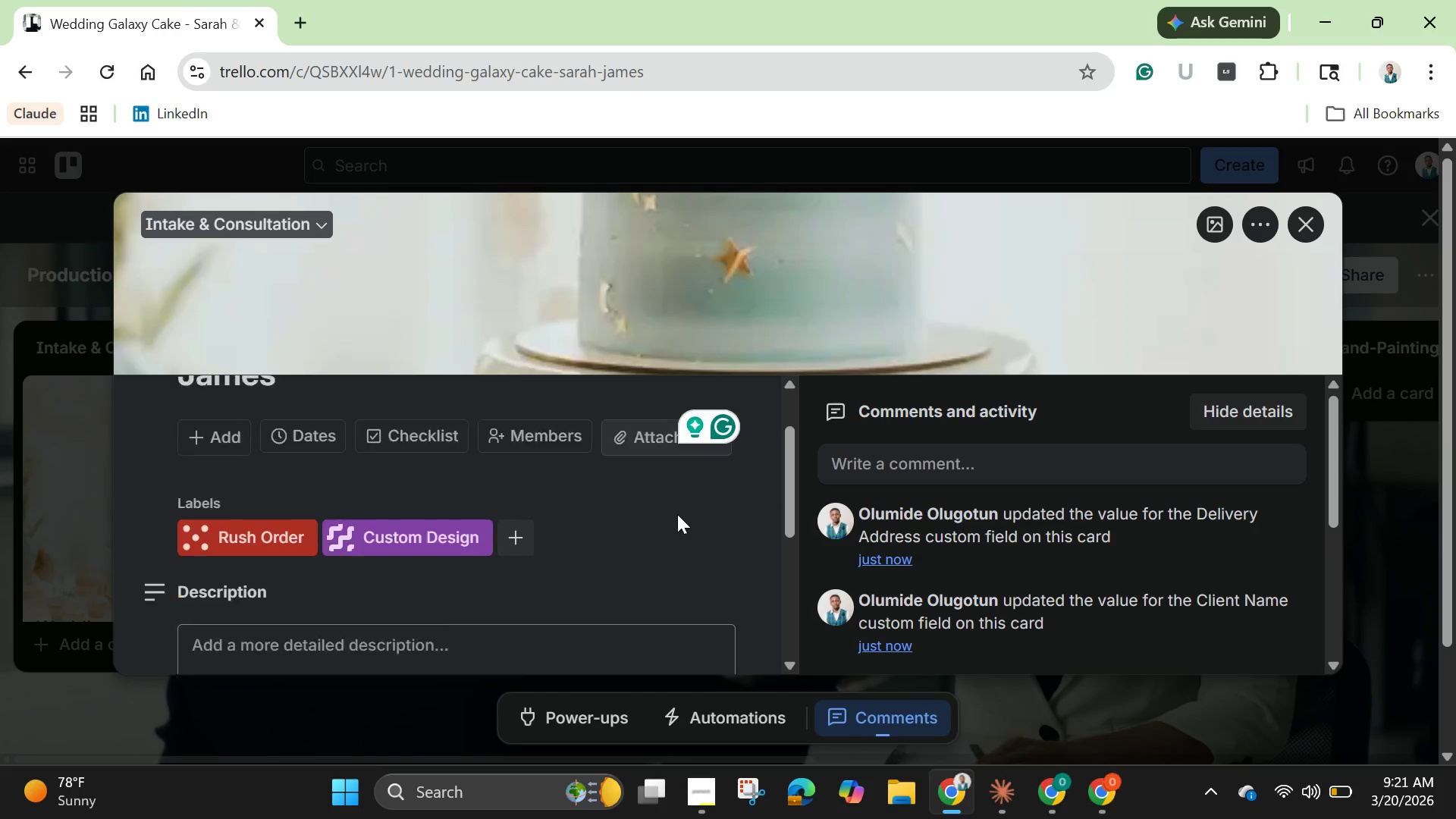 
scroll: coordinate [677, 514], scroll_direction: down, amount: 2.0
 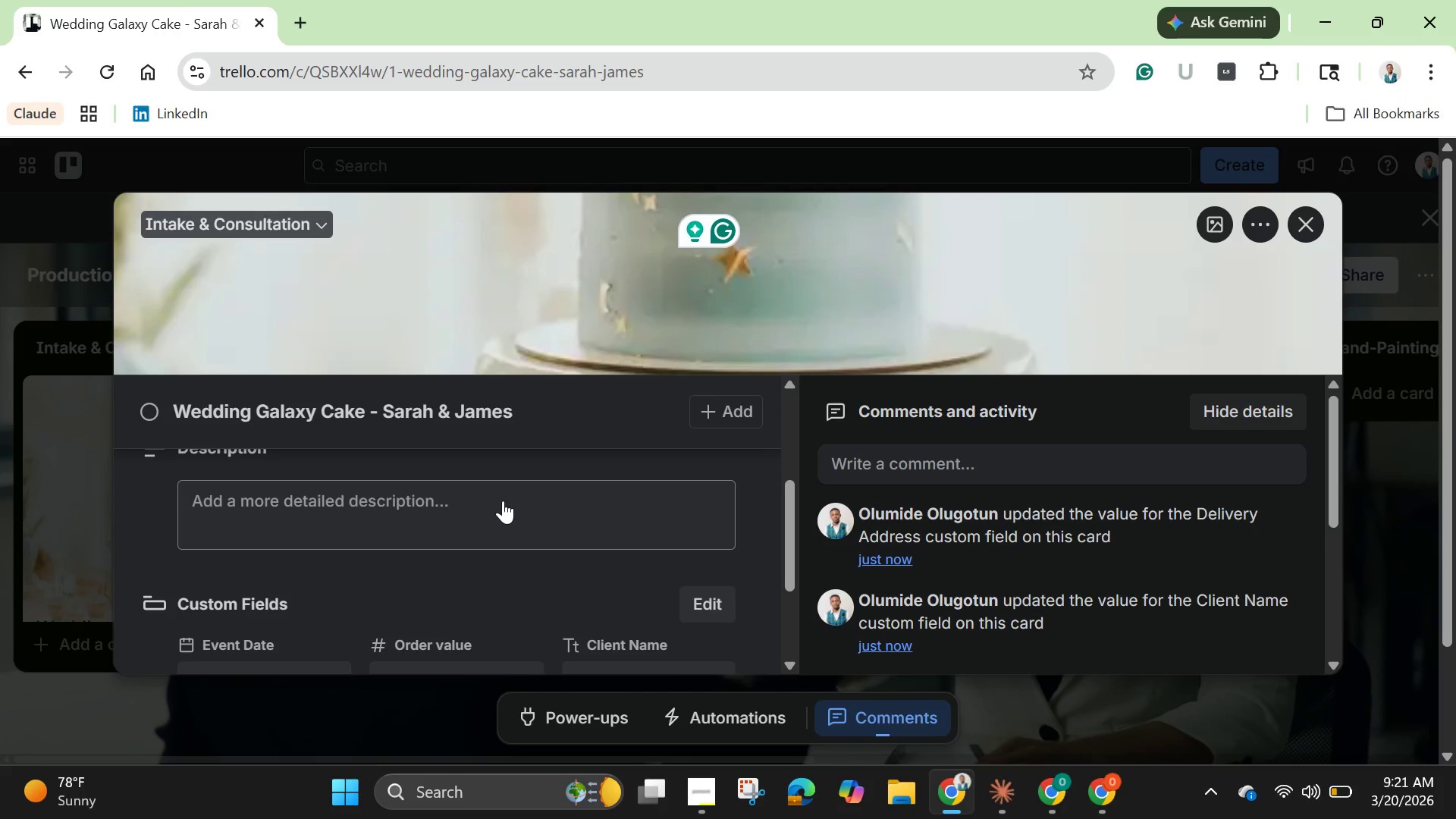 
left_click([503, 500])
 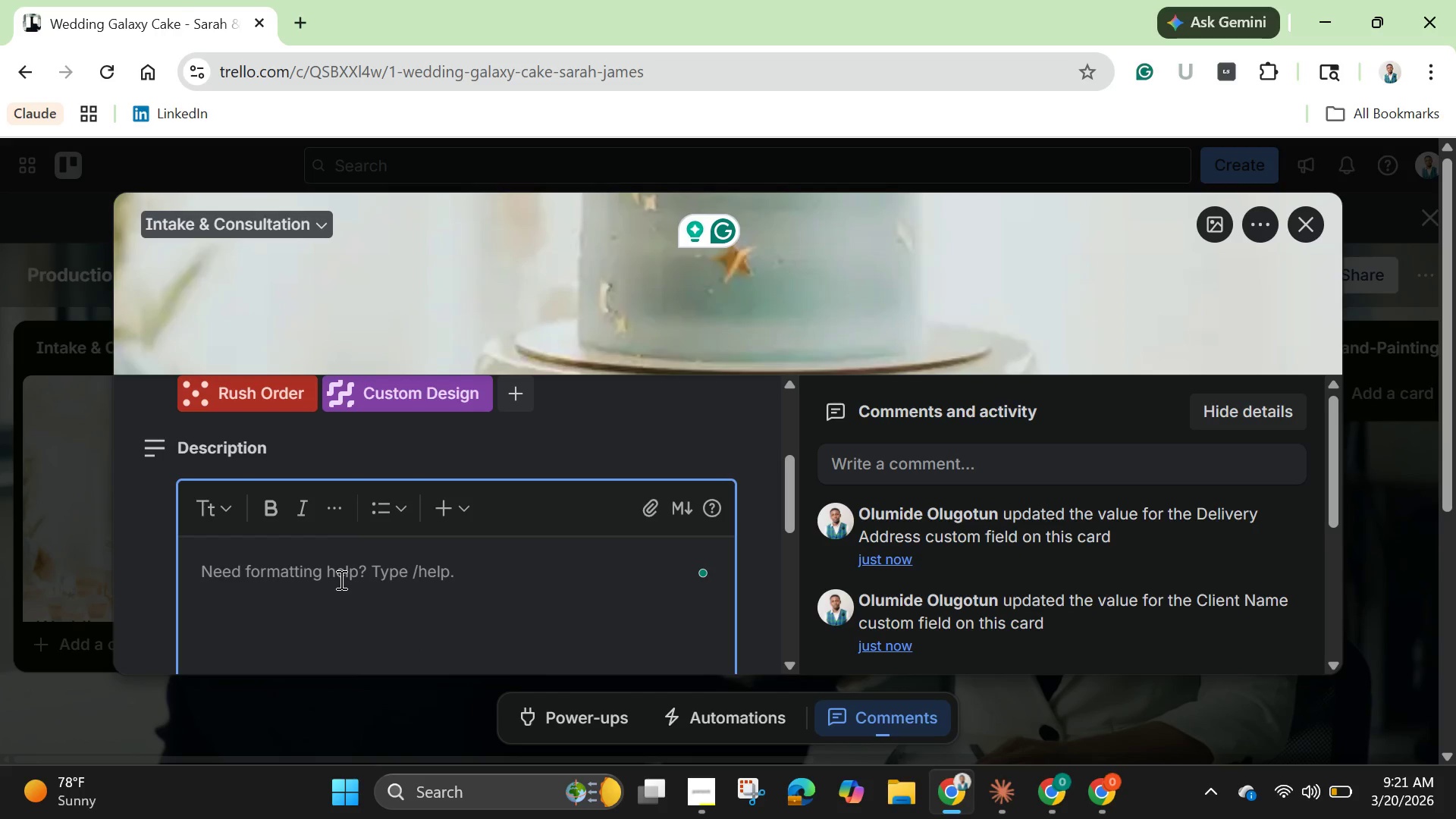 
wait(5.48)
 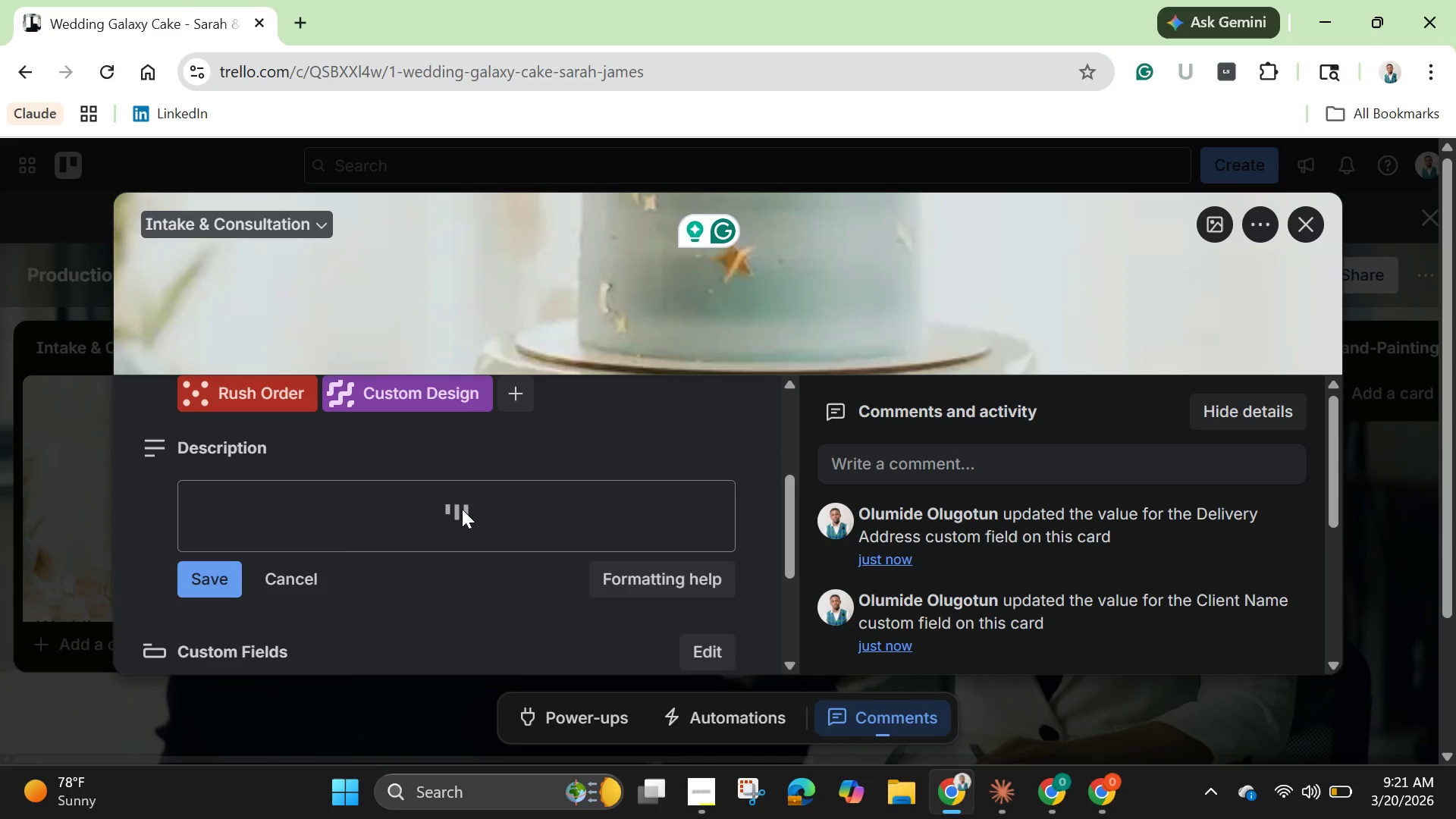 
type(Luxury 4-tier galaxy cake with hand )
key(Backspace)
type(-painted celestial design. @00)
key(Backspace)
key(Backspace)
key(Backspace)
type(200 guests)
 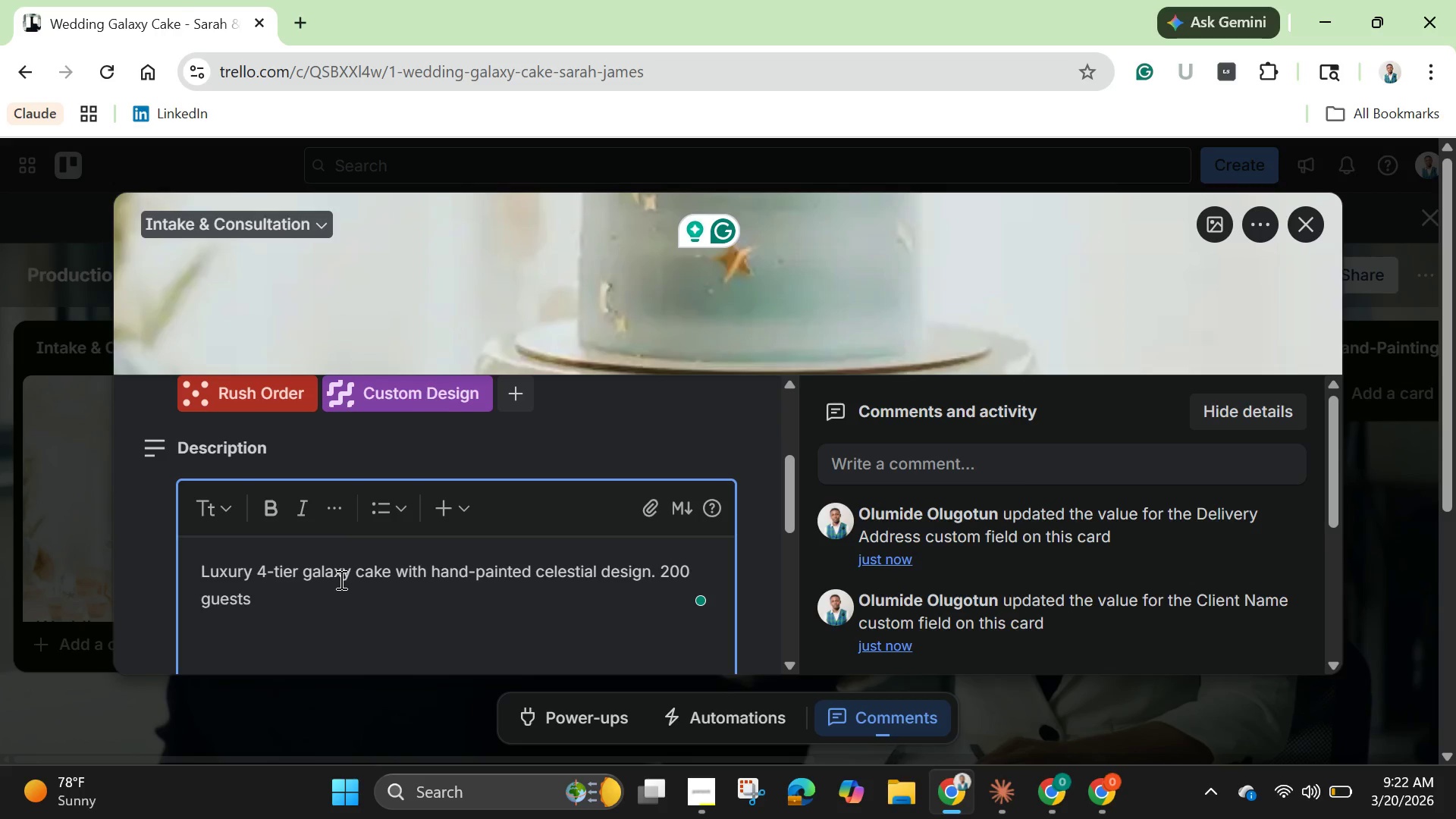 
key(Period)
 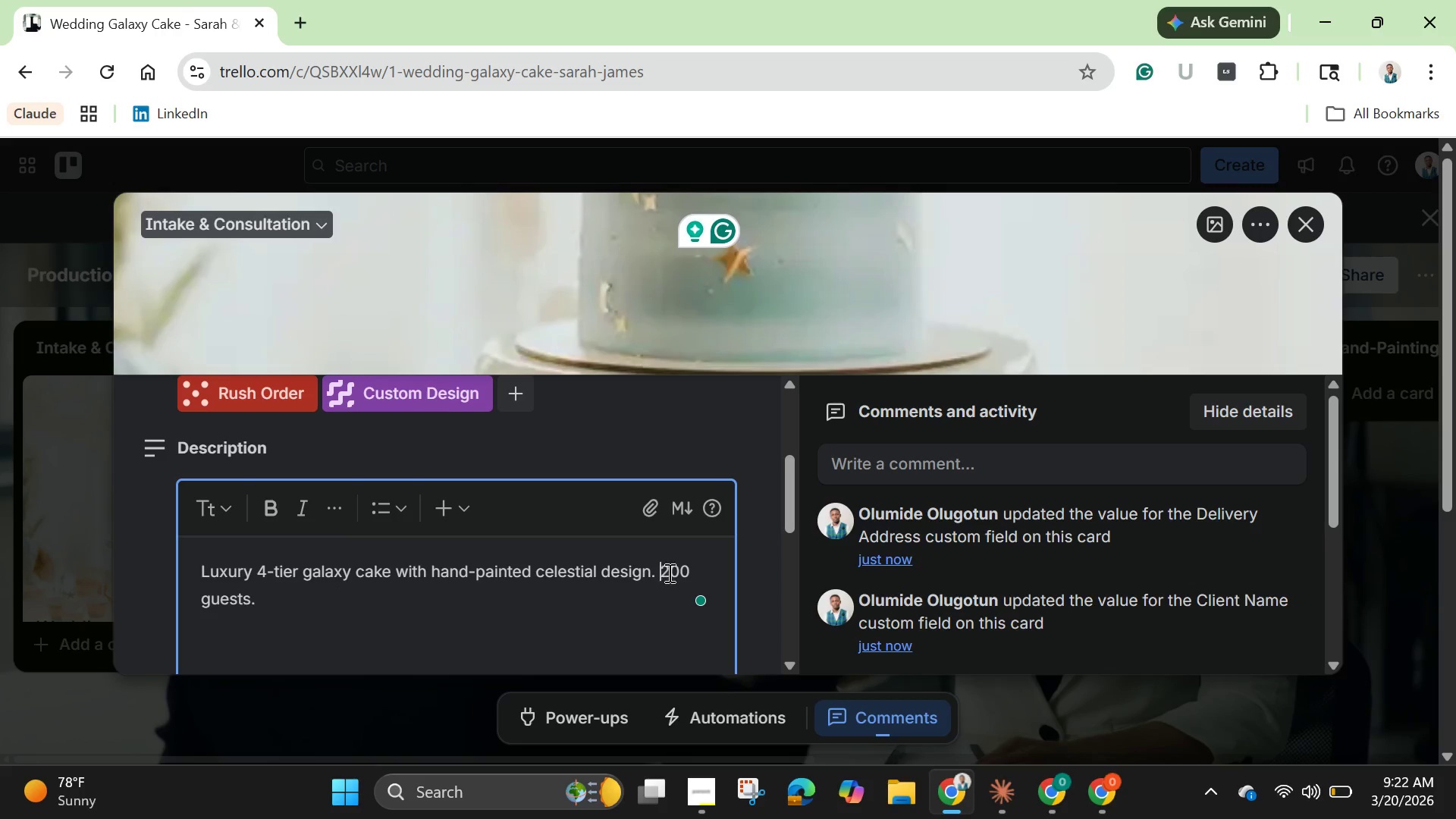 
wait(6.09)
 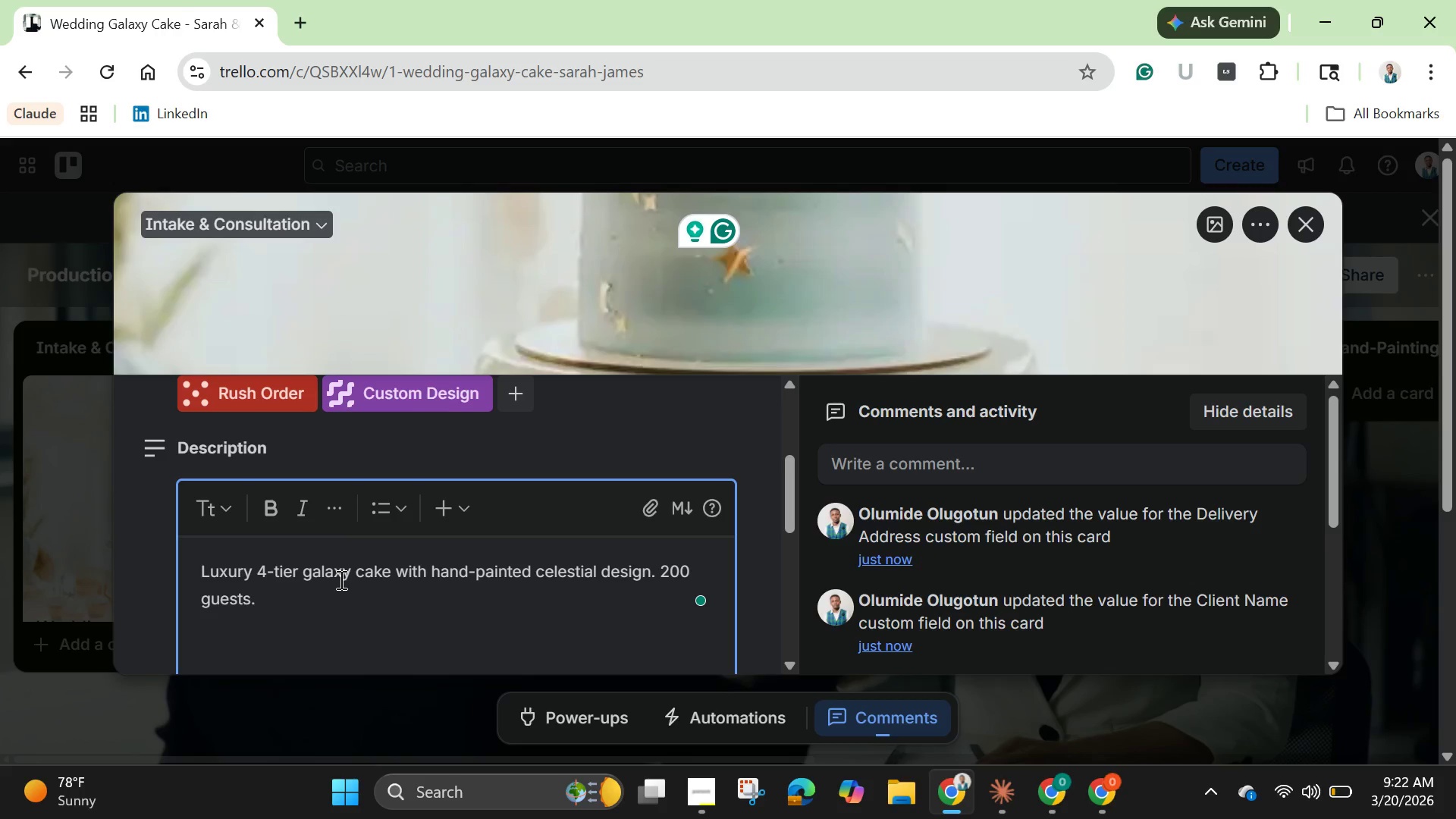 
key(ArrowLeft)
 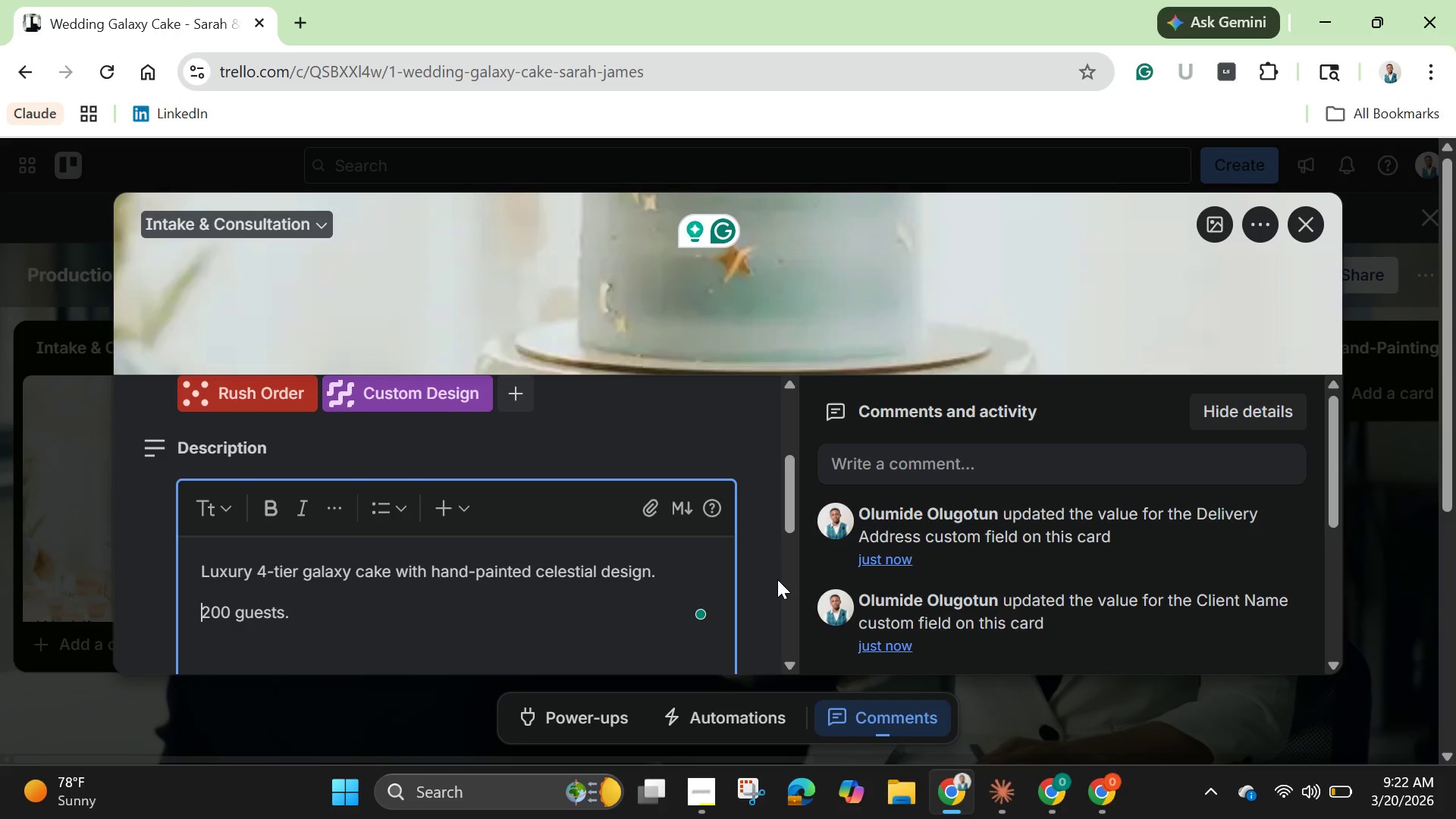 
key(Enter)
 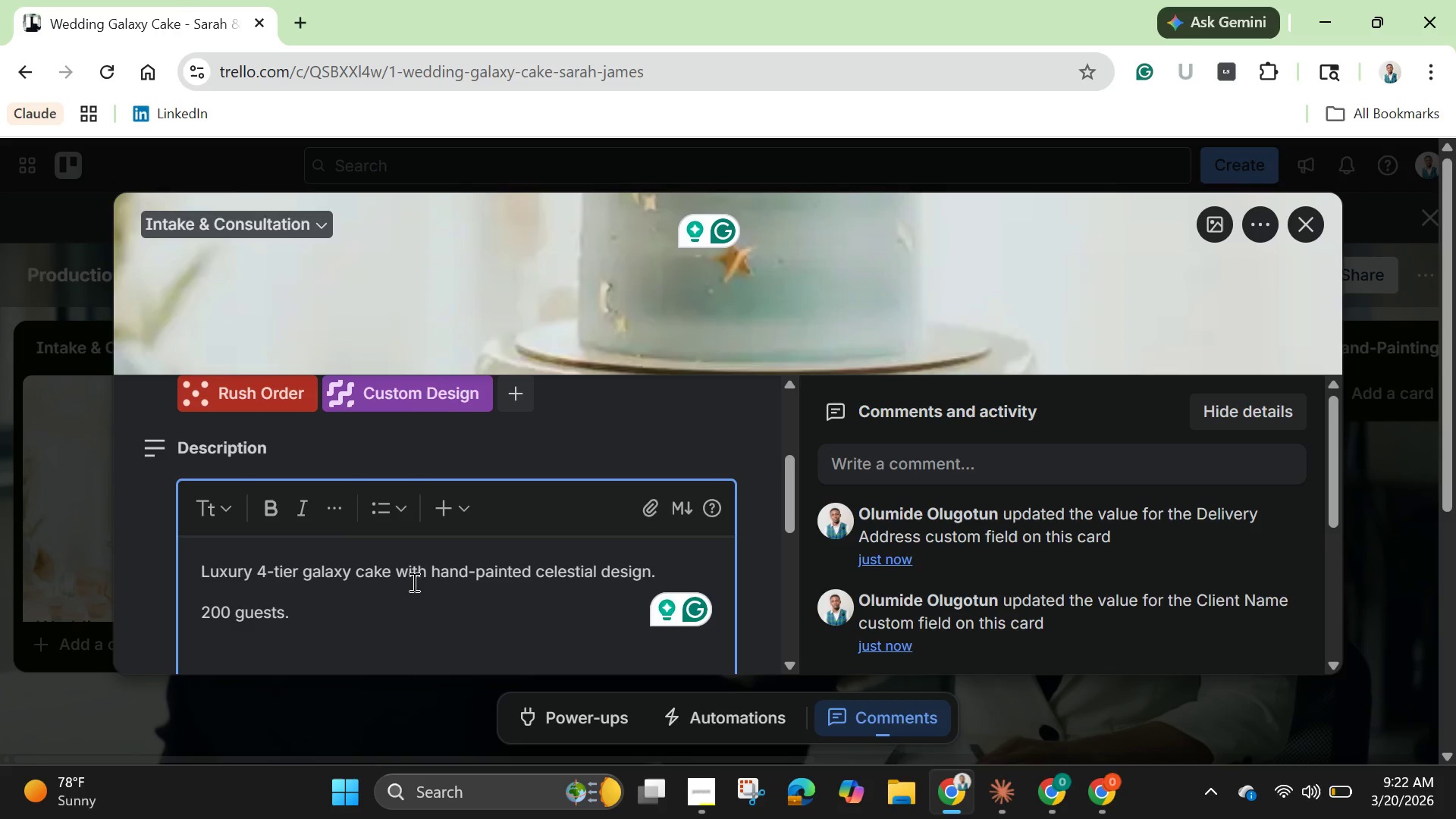 
left_click([356, 620])
 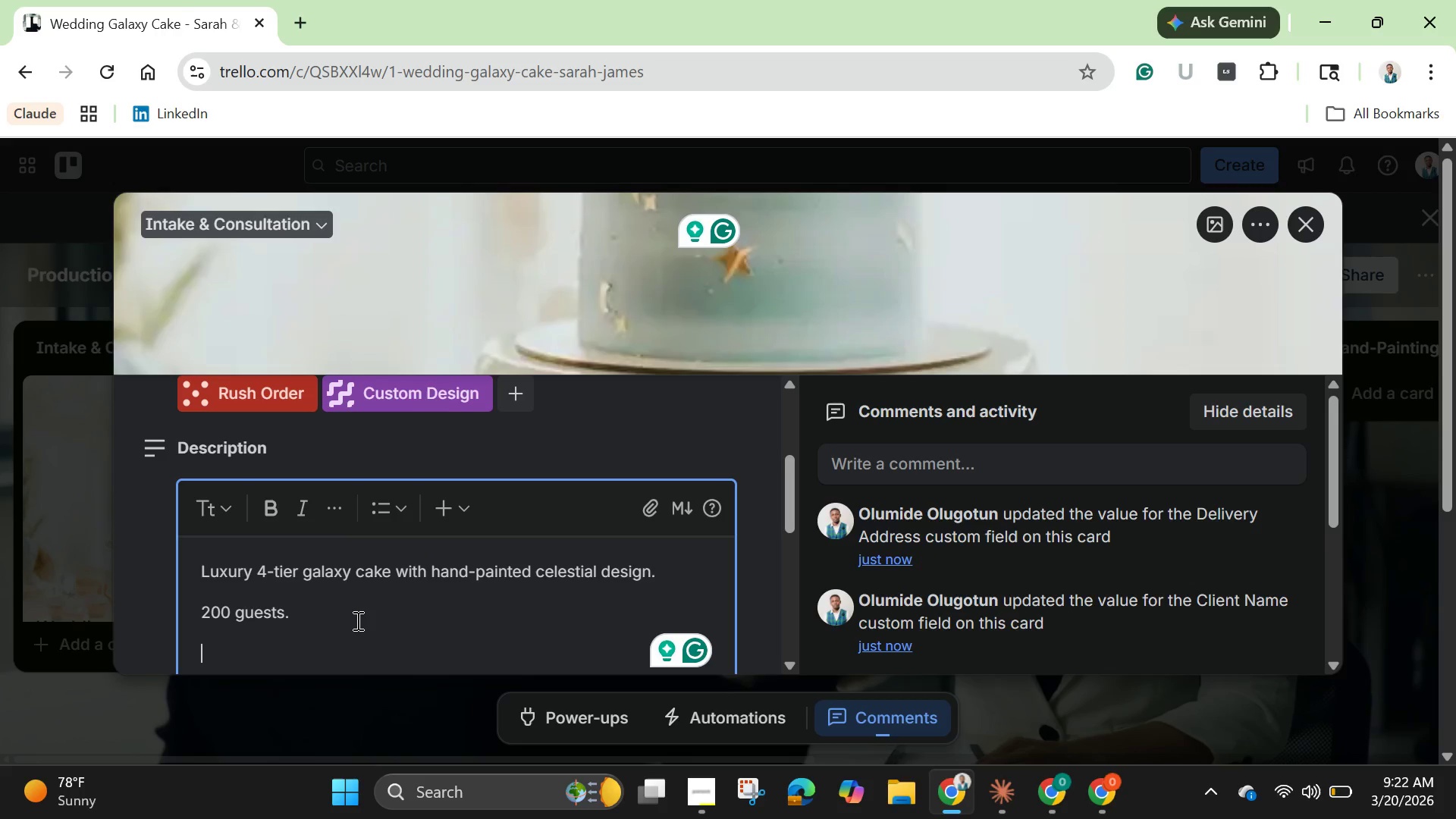 
key(Enter)
 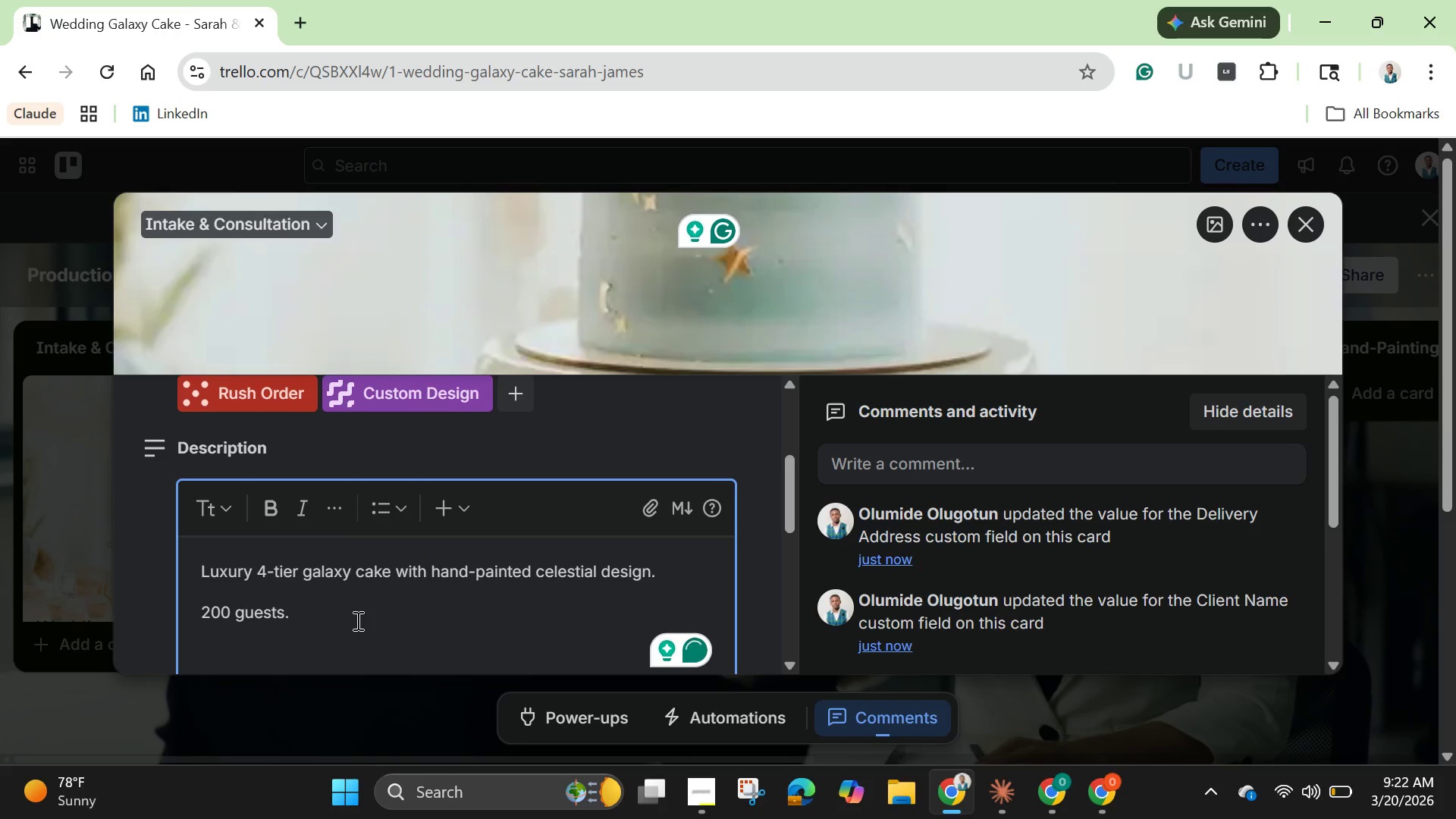 
type(Custom cosmic macaron tower (50) )
 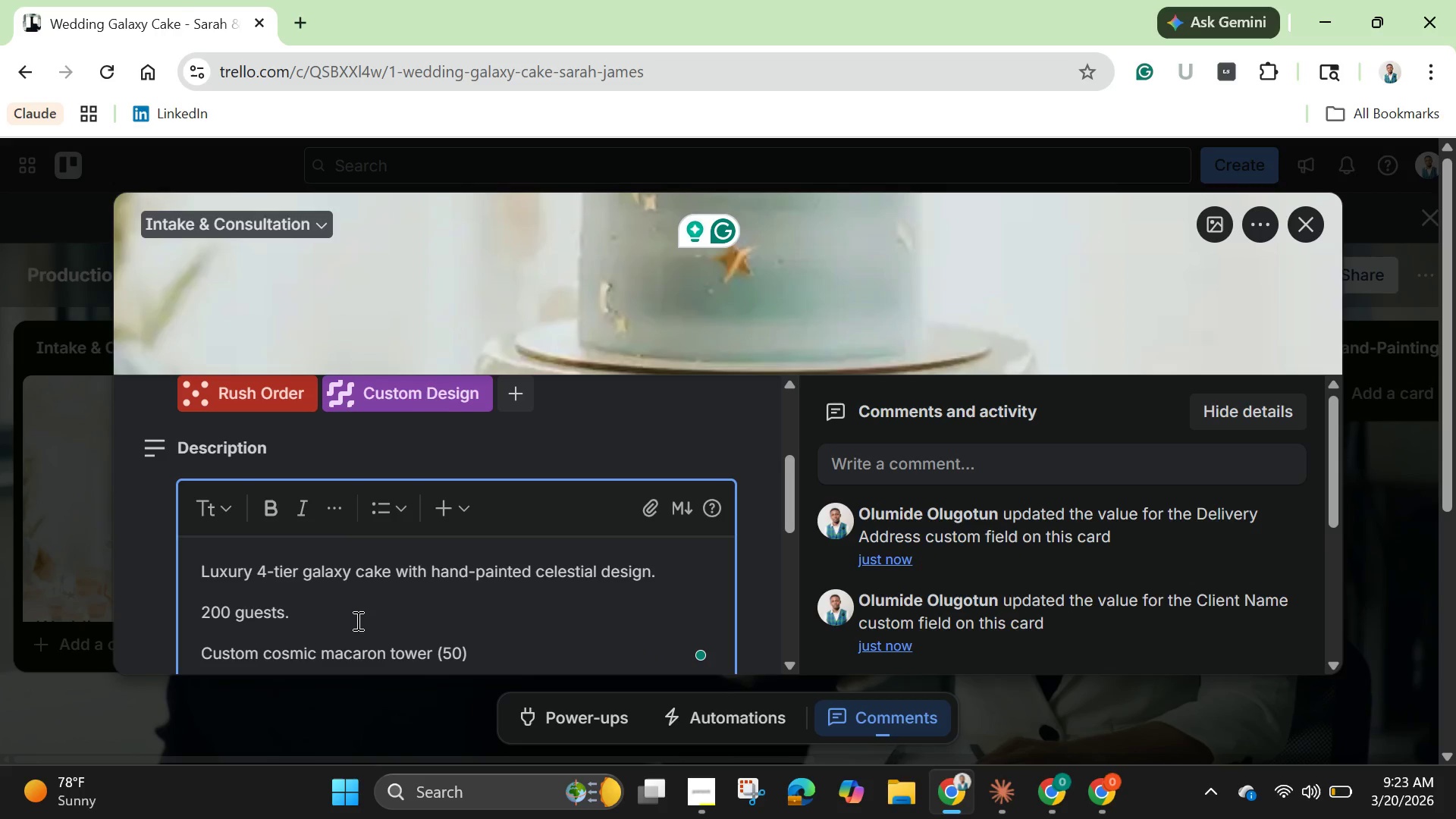 
wait(5.06)
 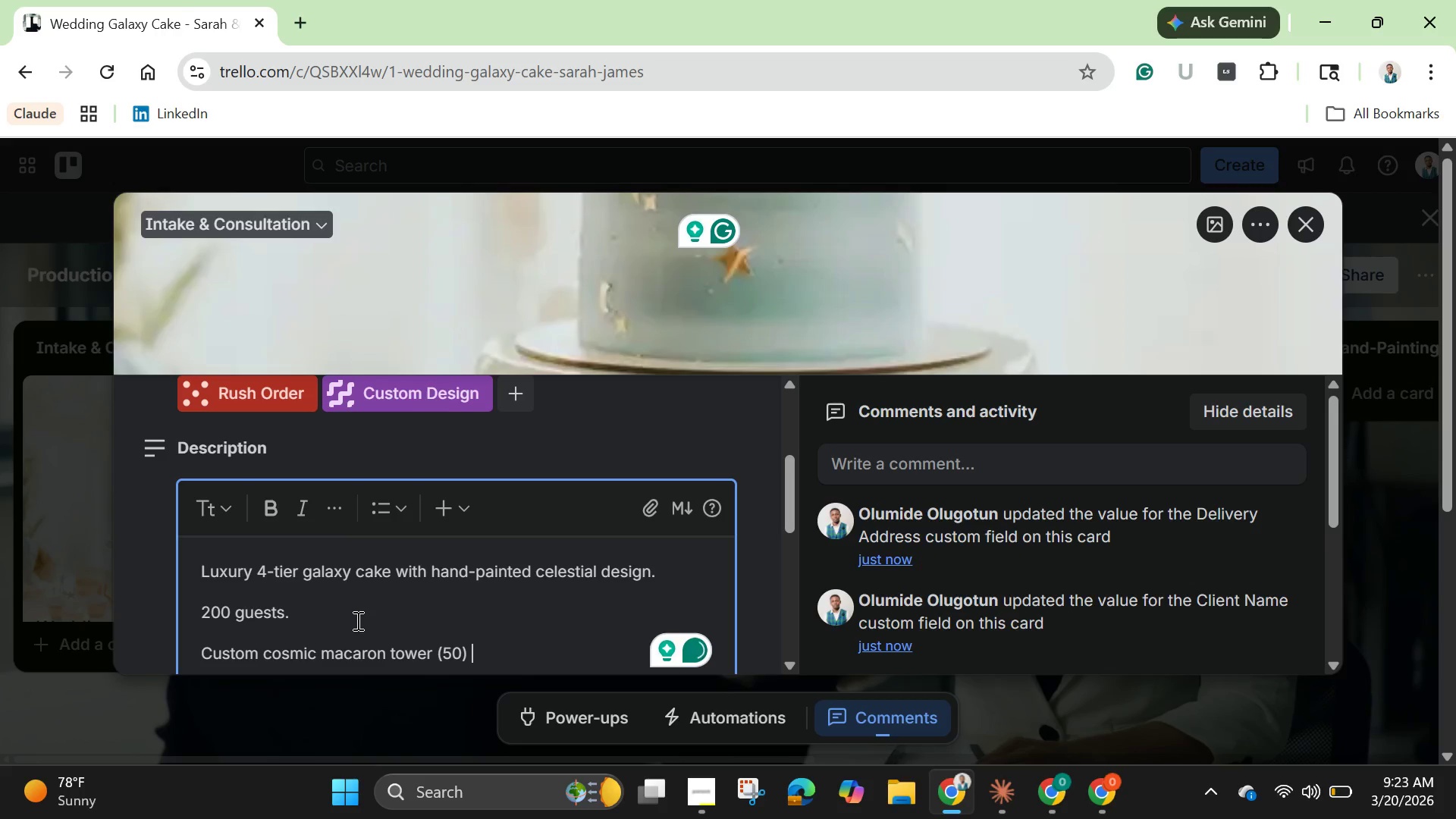 
key(ArrowLeft)
 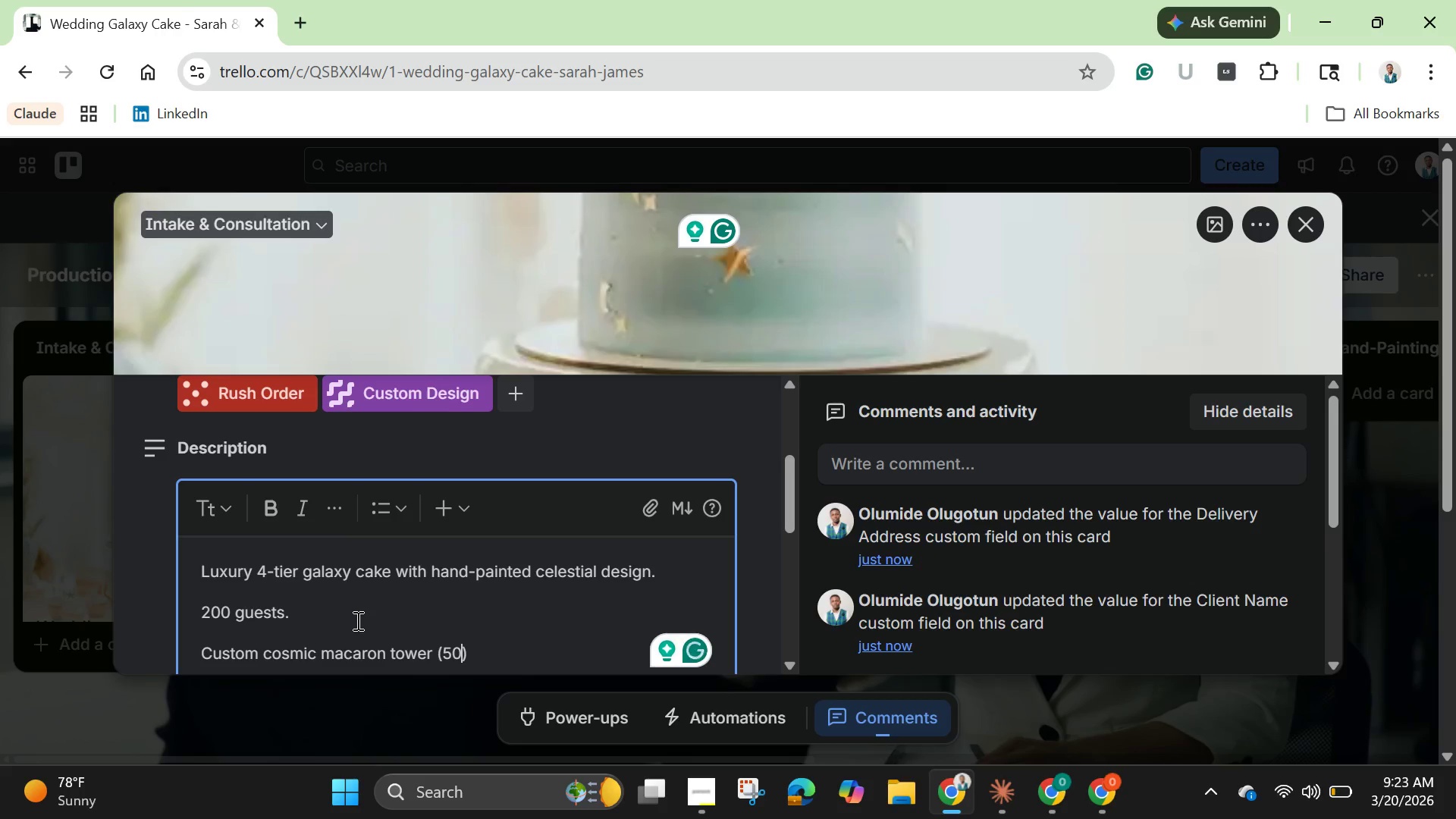 
key(ArrowLeft)
 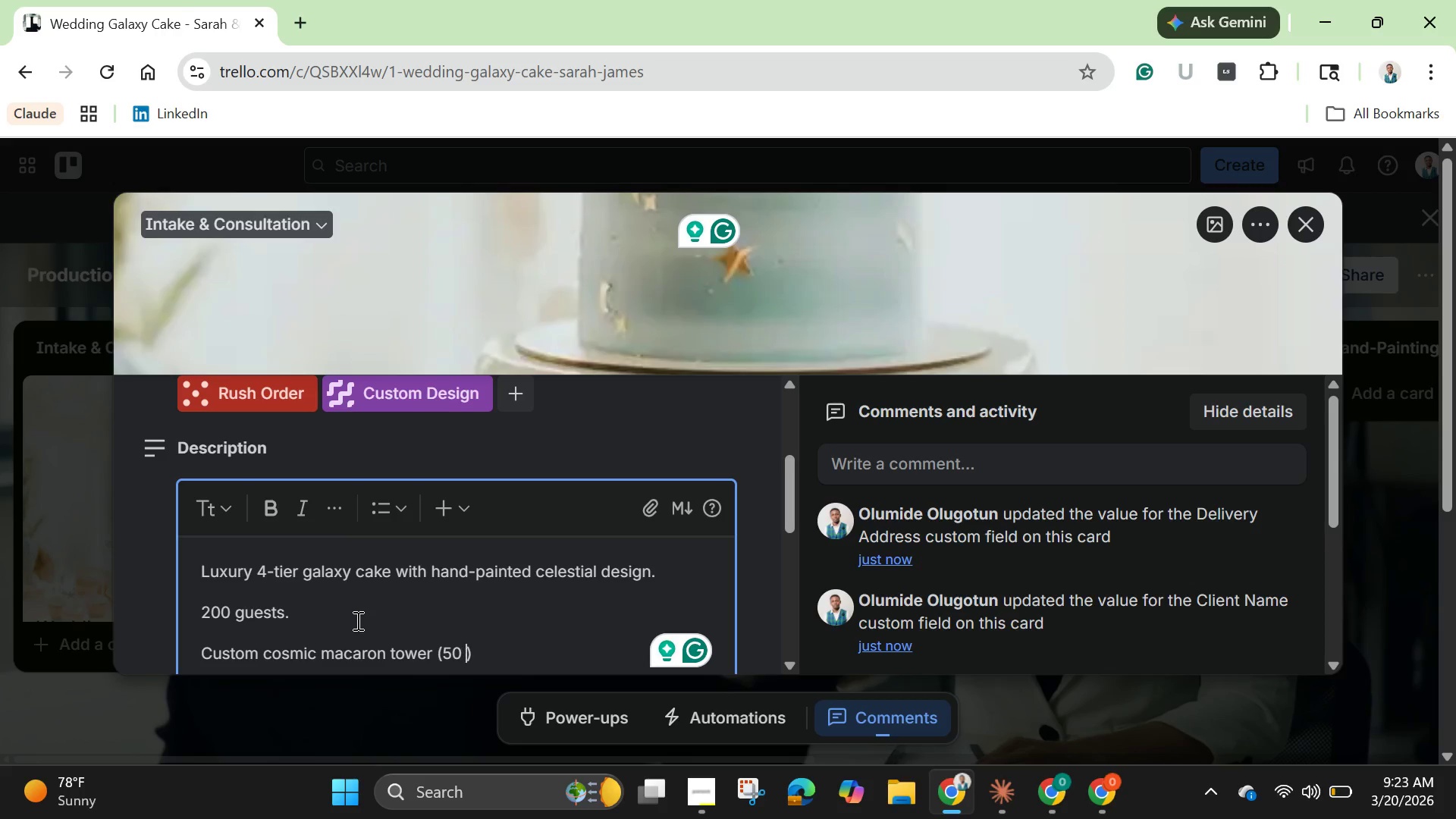 
type( units)
 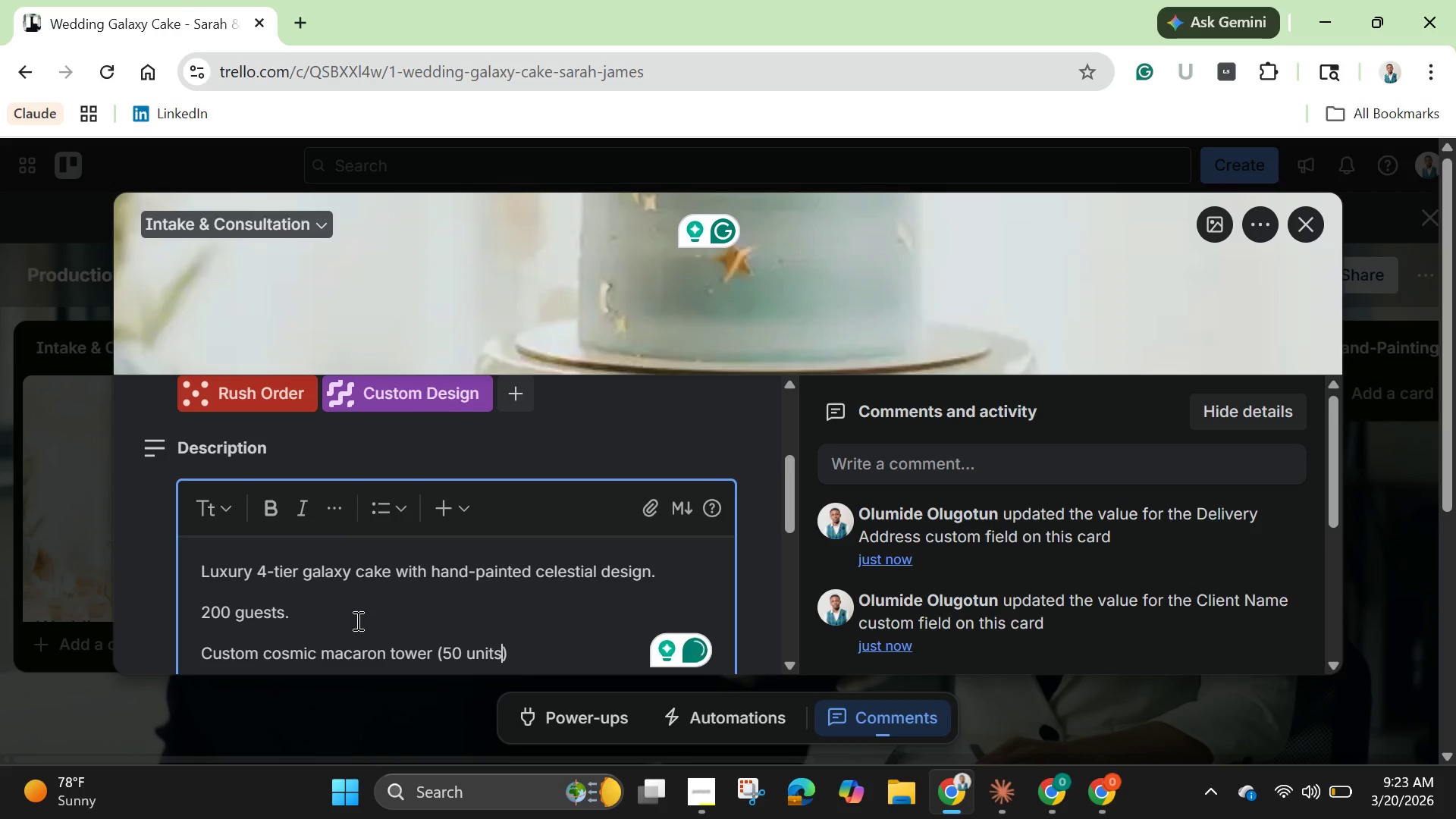 
key(ArrowRight)
 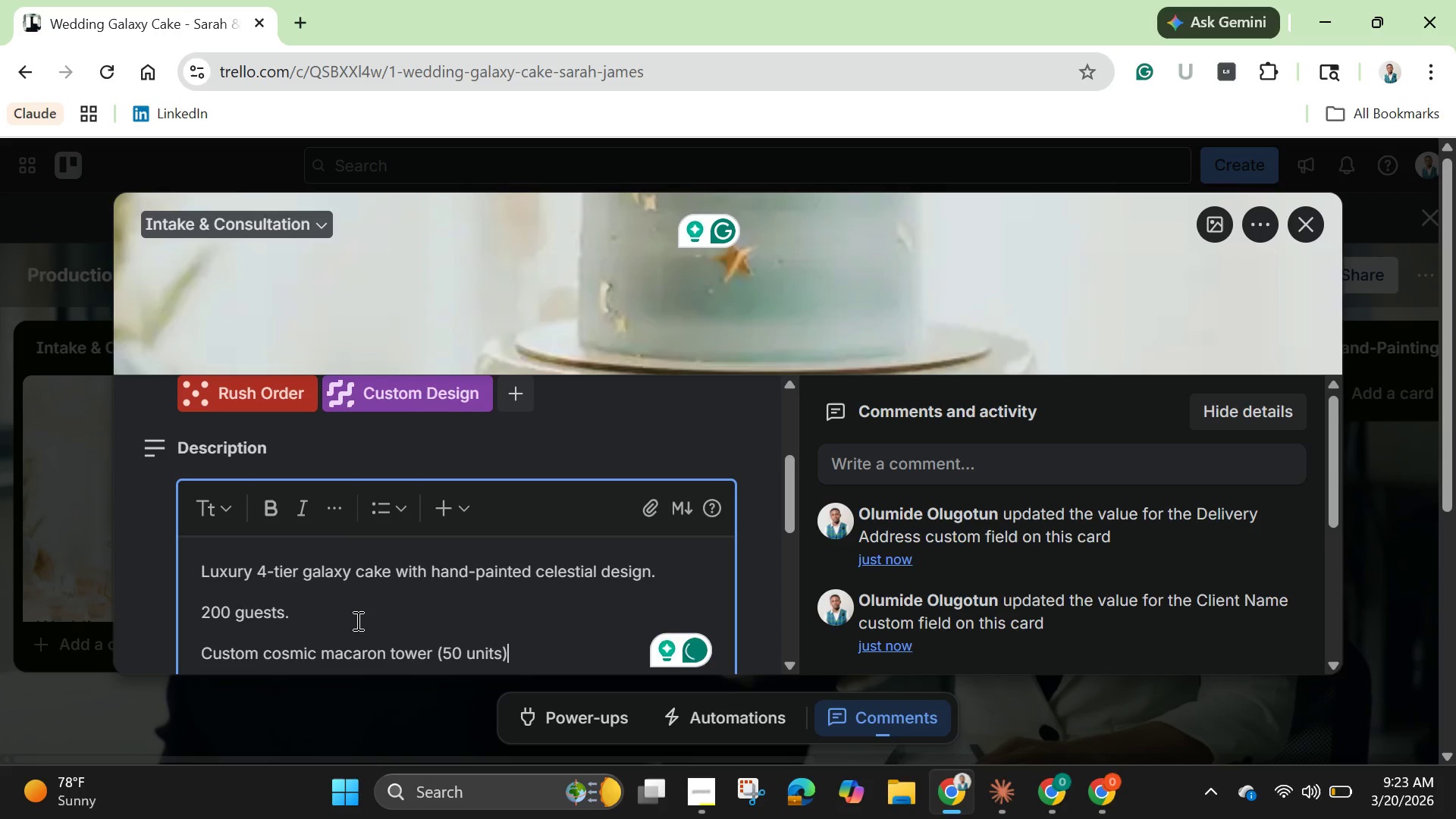 
type(. Russ)
key(Backspace)
type(h order.)
 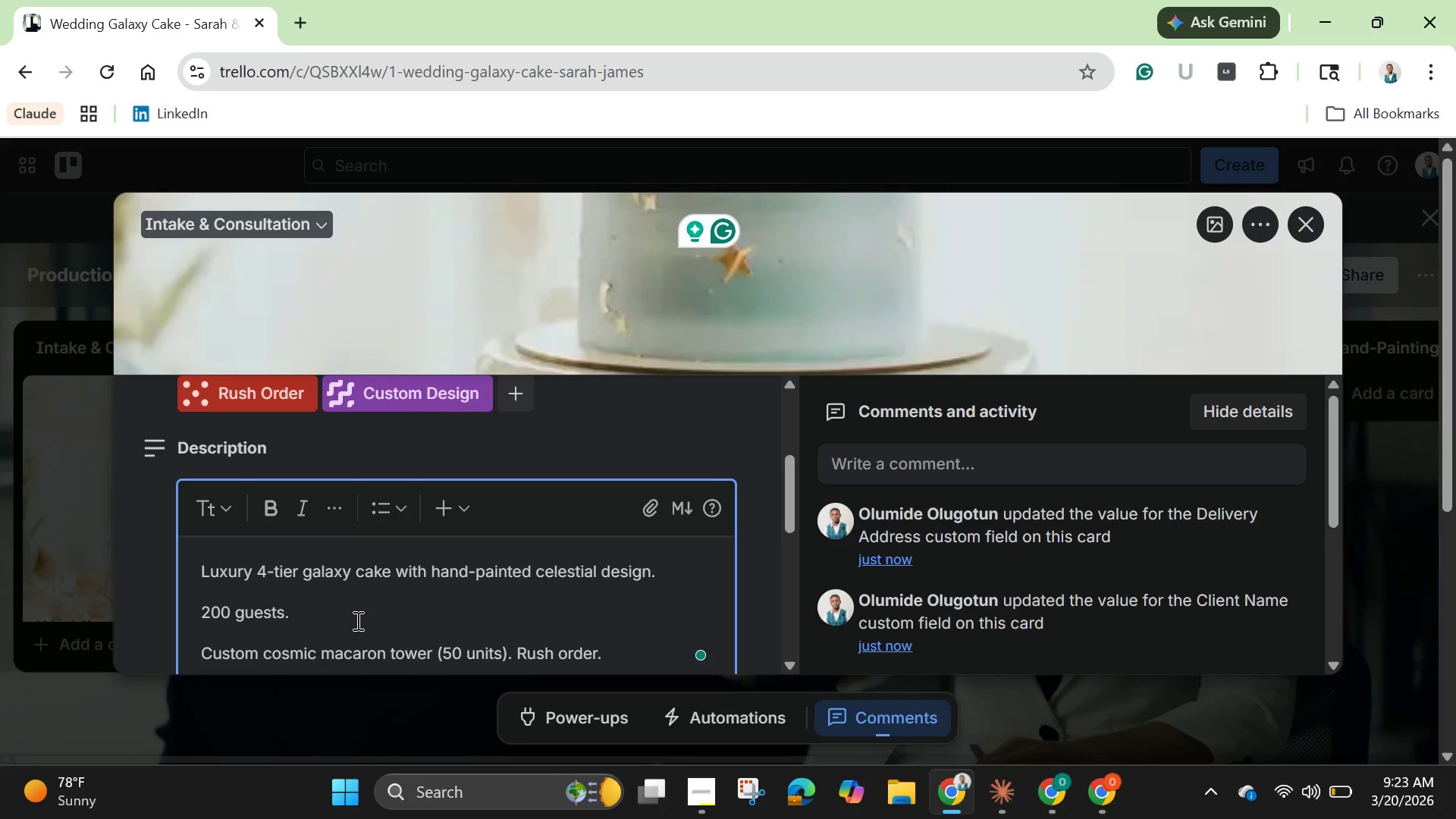 
wait(6.14)
 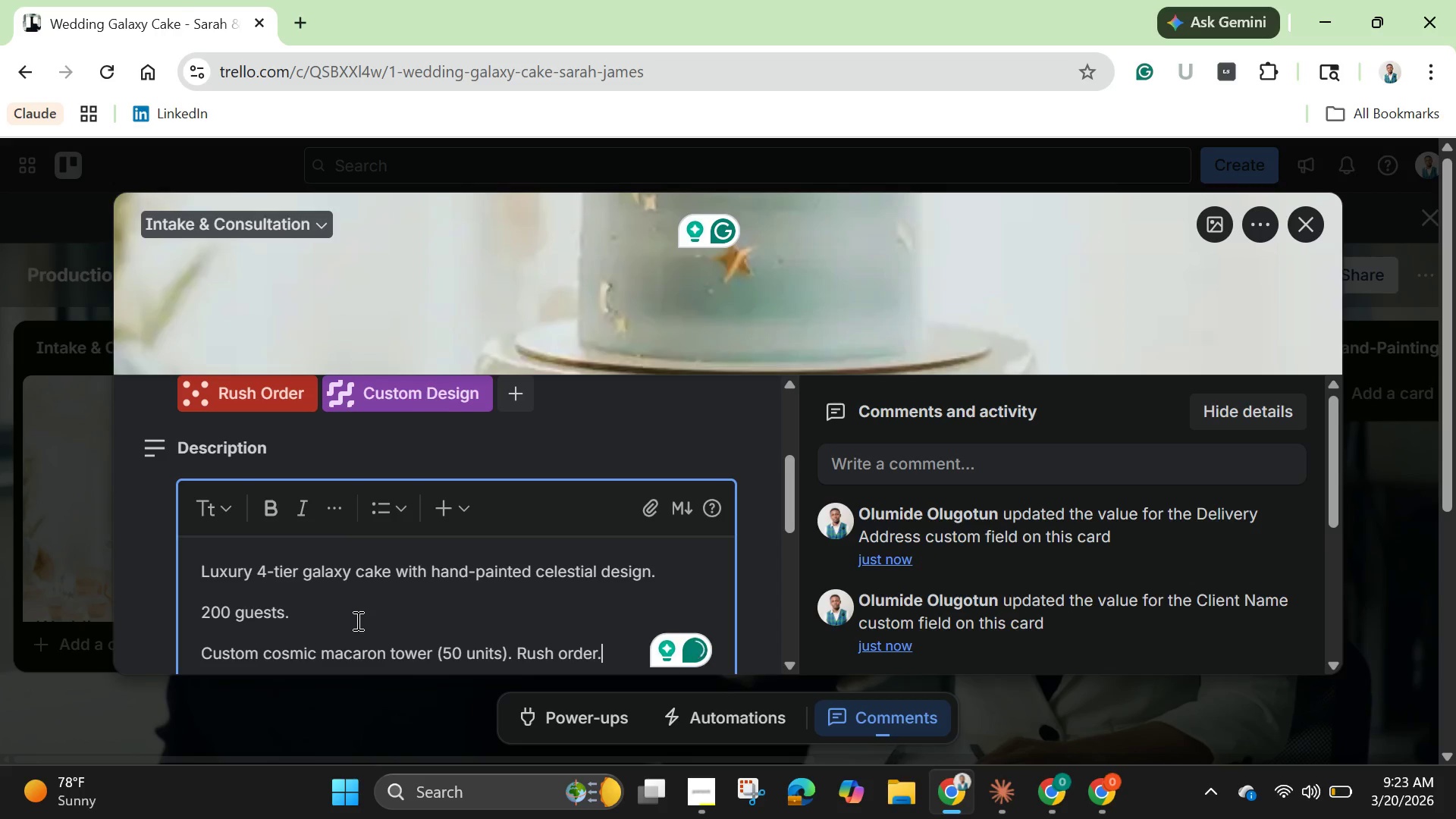 
left_click([770, 572])
 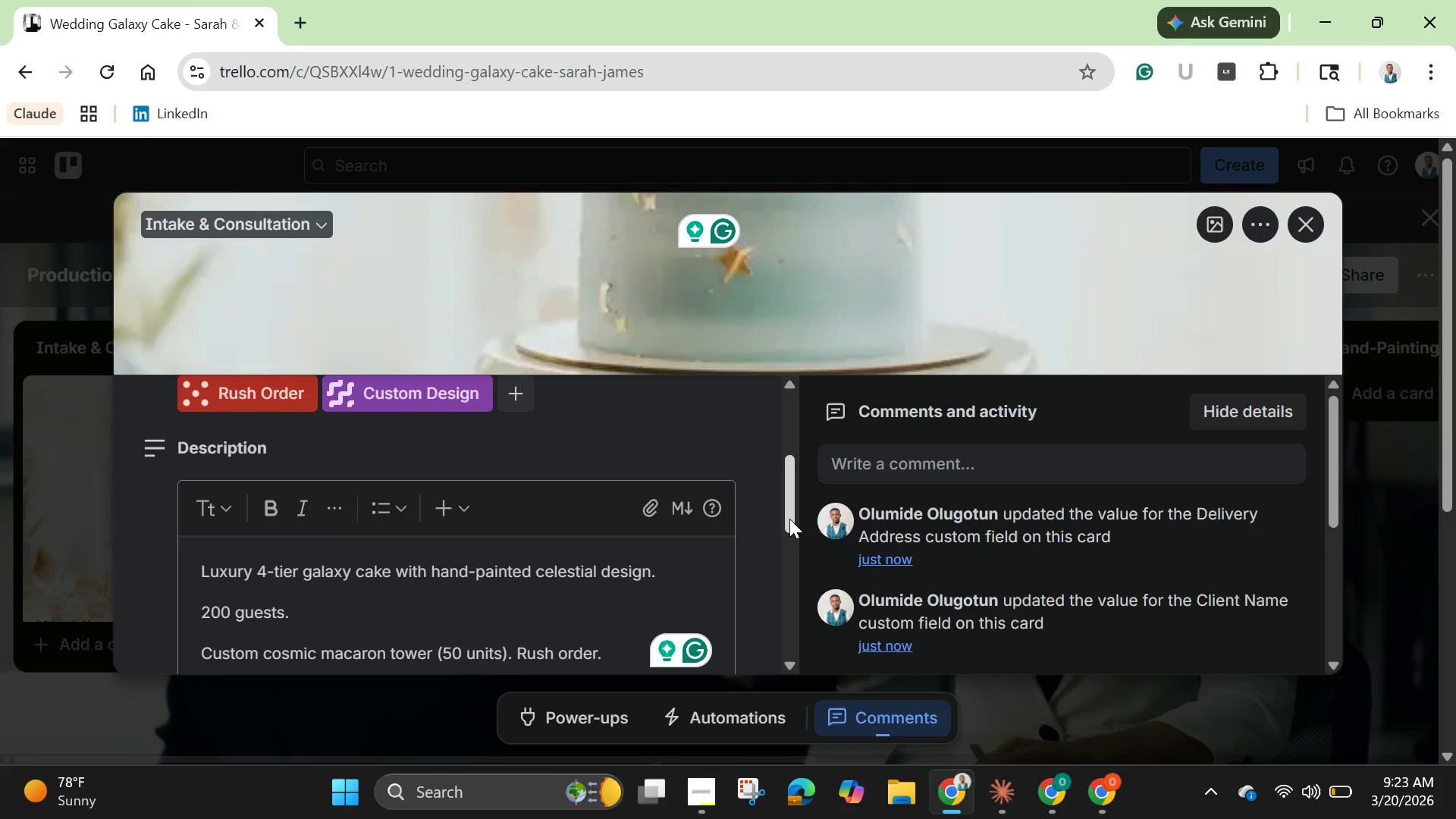 
left_click_drag(start_coordinate=[789, 519], to_coordinate=[786, 583])
 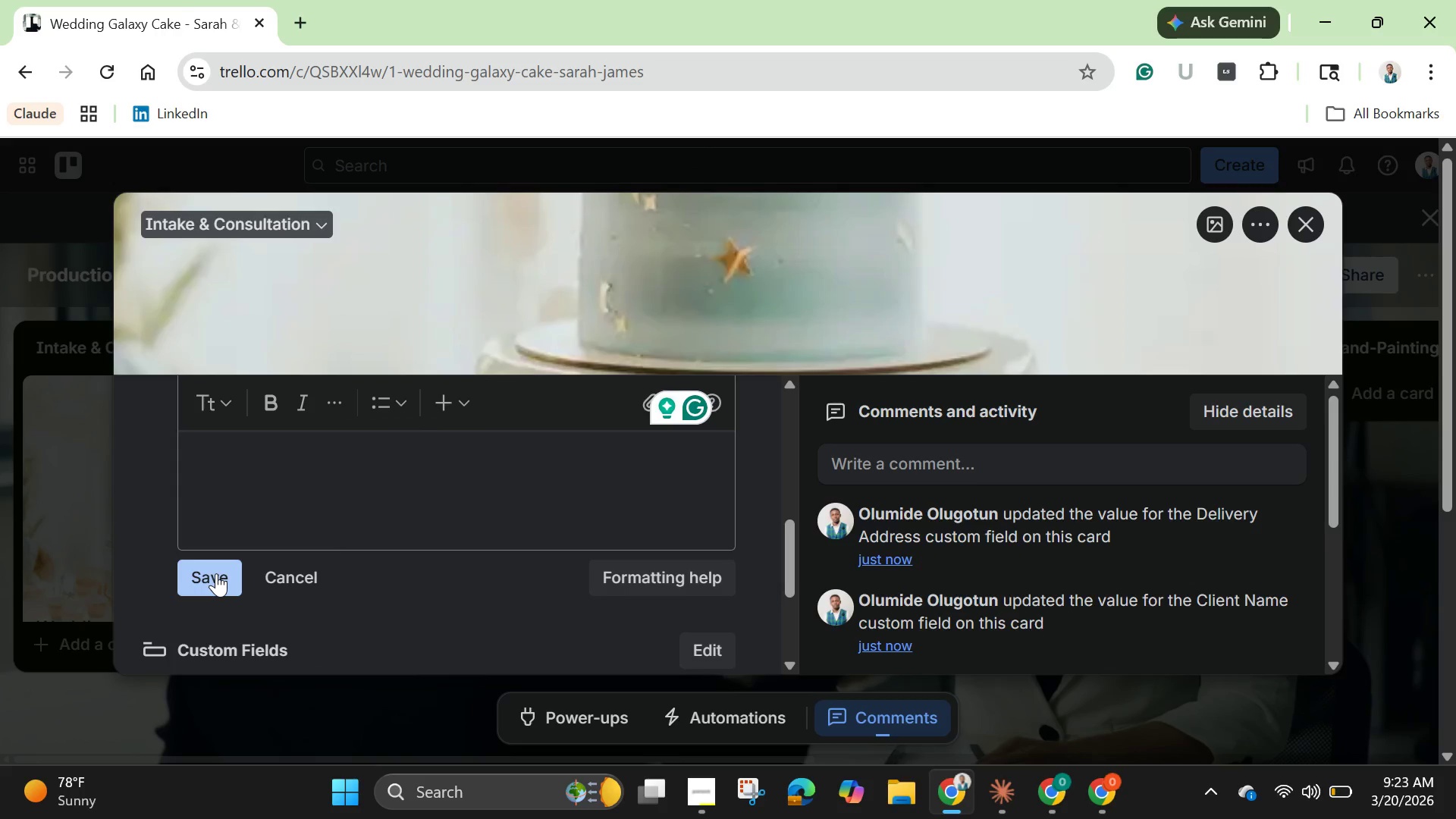 
left_click([216, 573])
 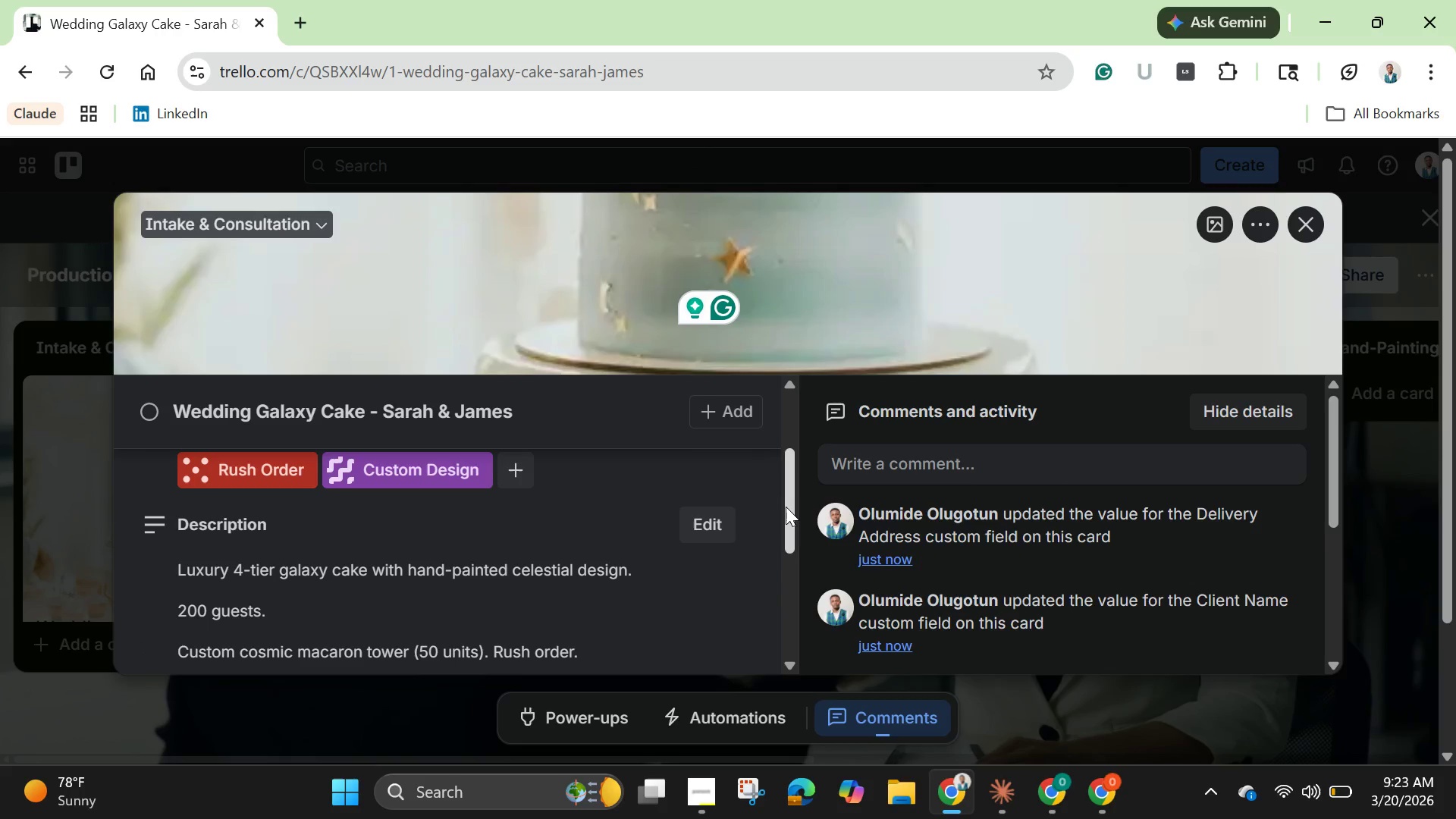 
wait(5.23)
 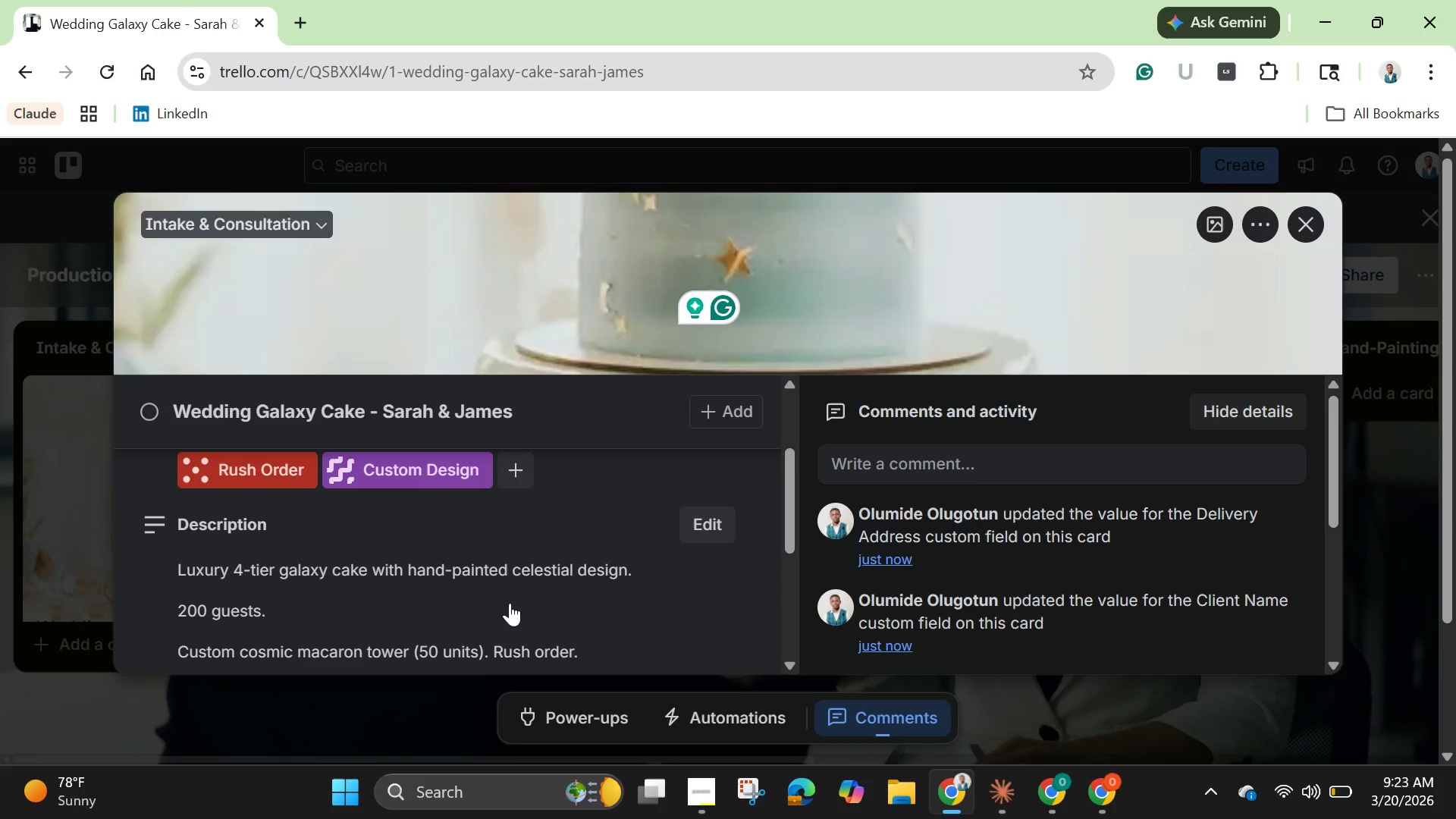 
left_click_drag(start_coordinate=[792, 519], to_coordinate=[777, 519])
 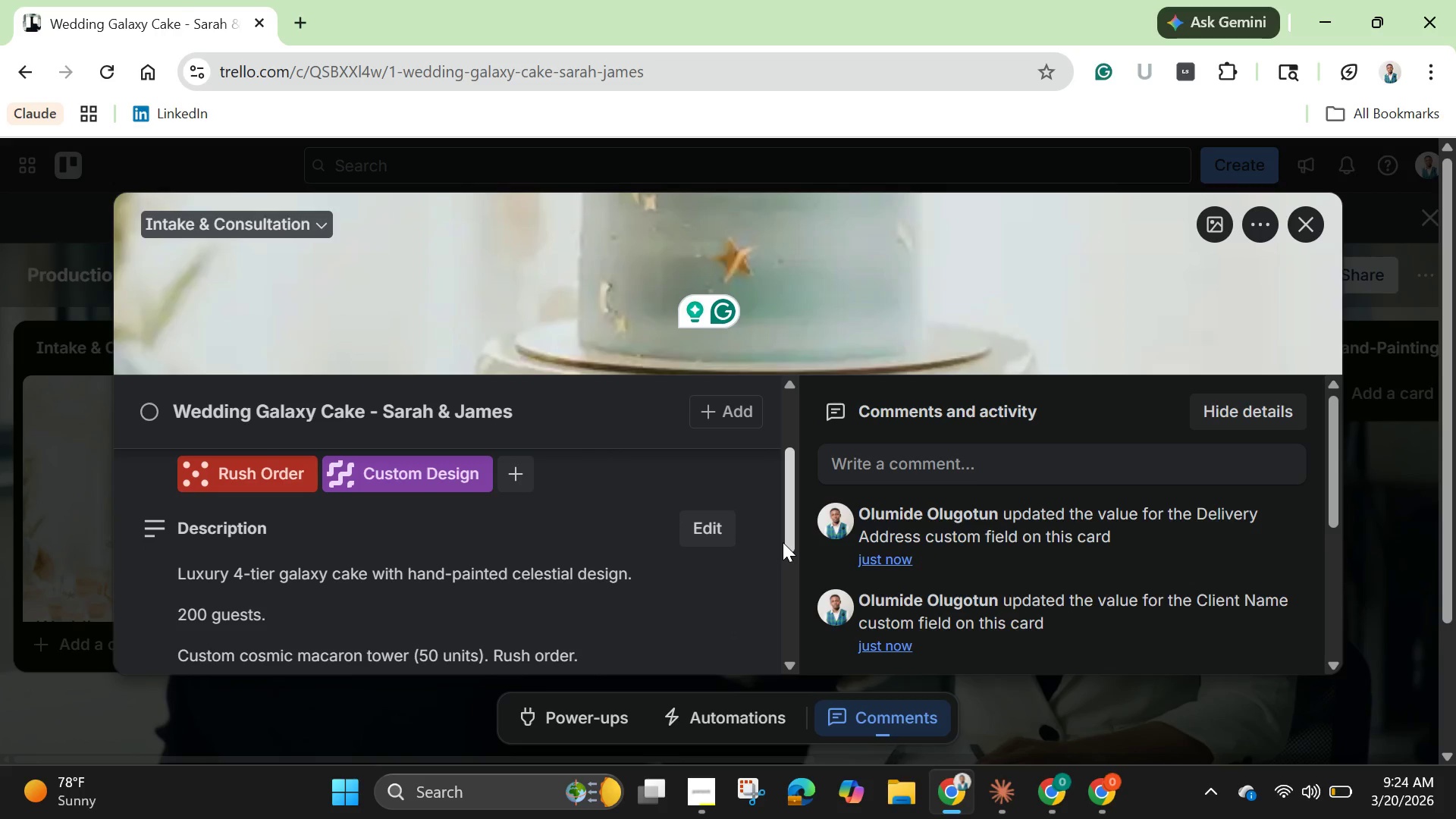 
wait(14.34)
 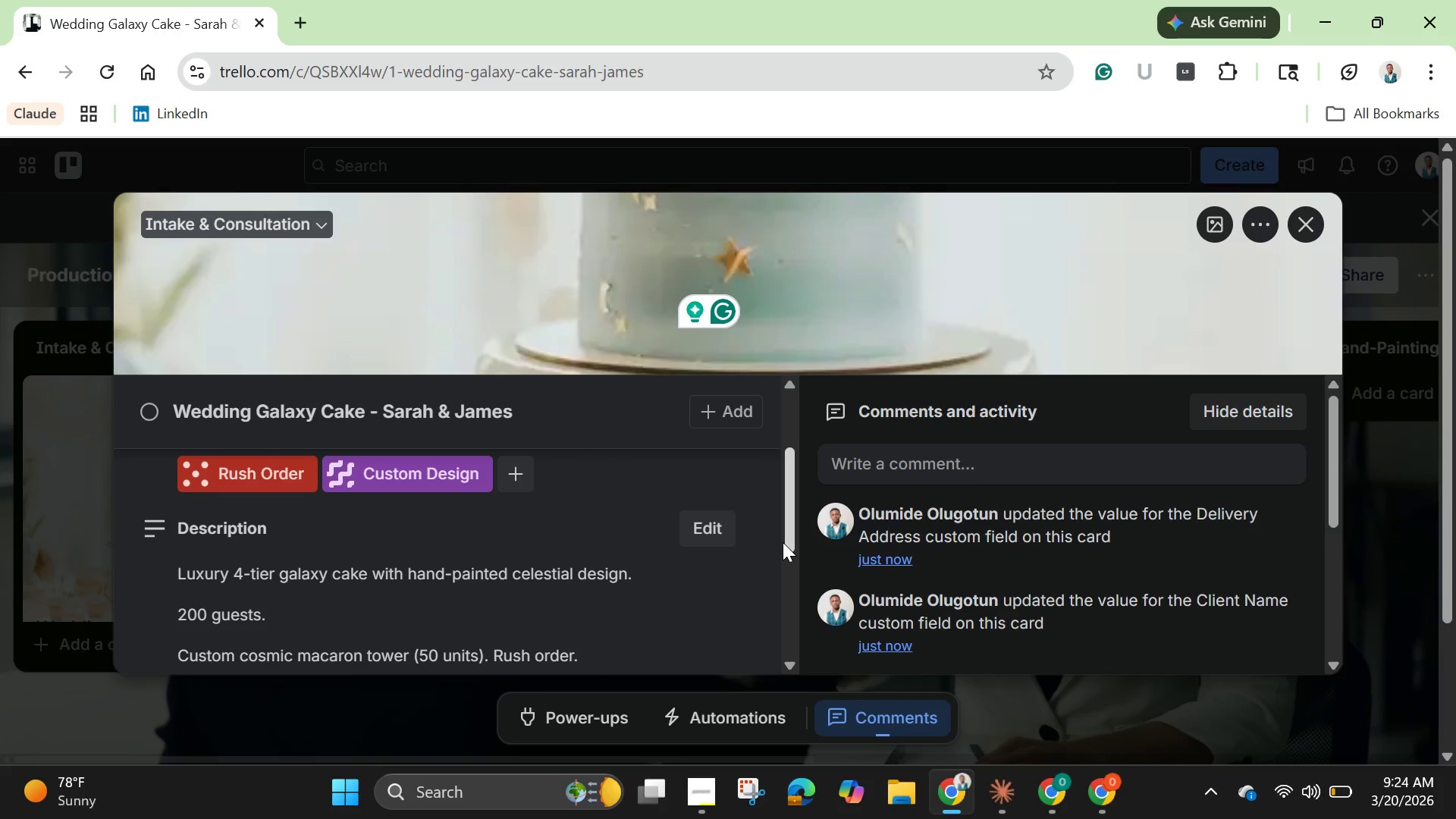 
left_click_drag(start_coordinate=[793, 532], to_coordinate=[792, 622])
 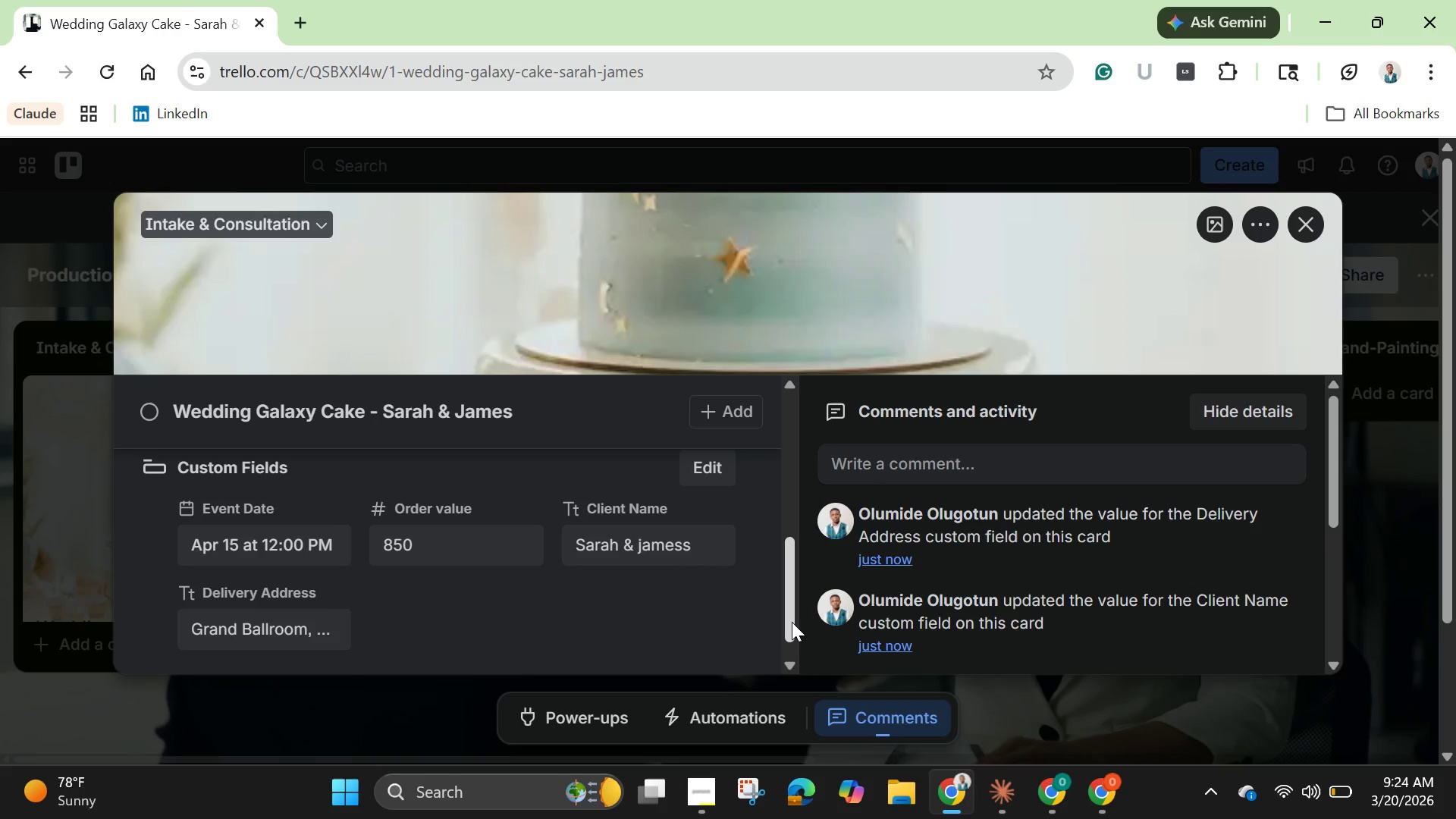 
wait(15.95)
 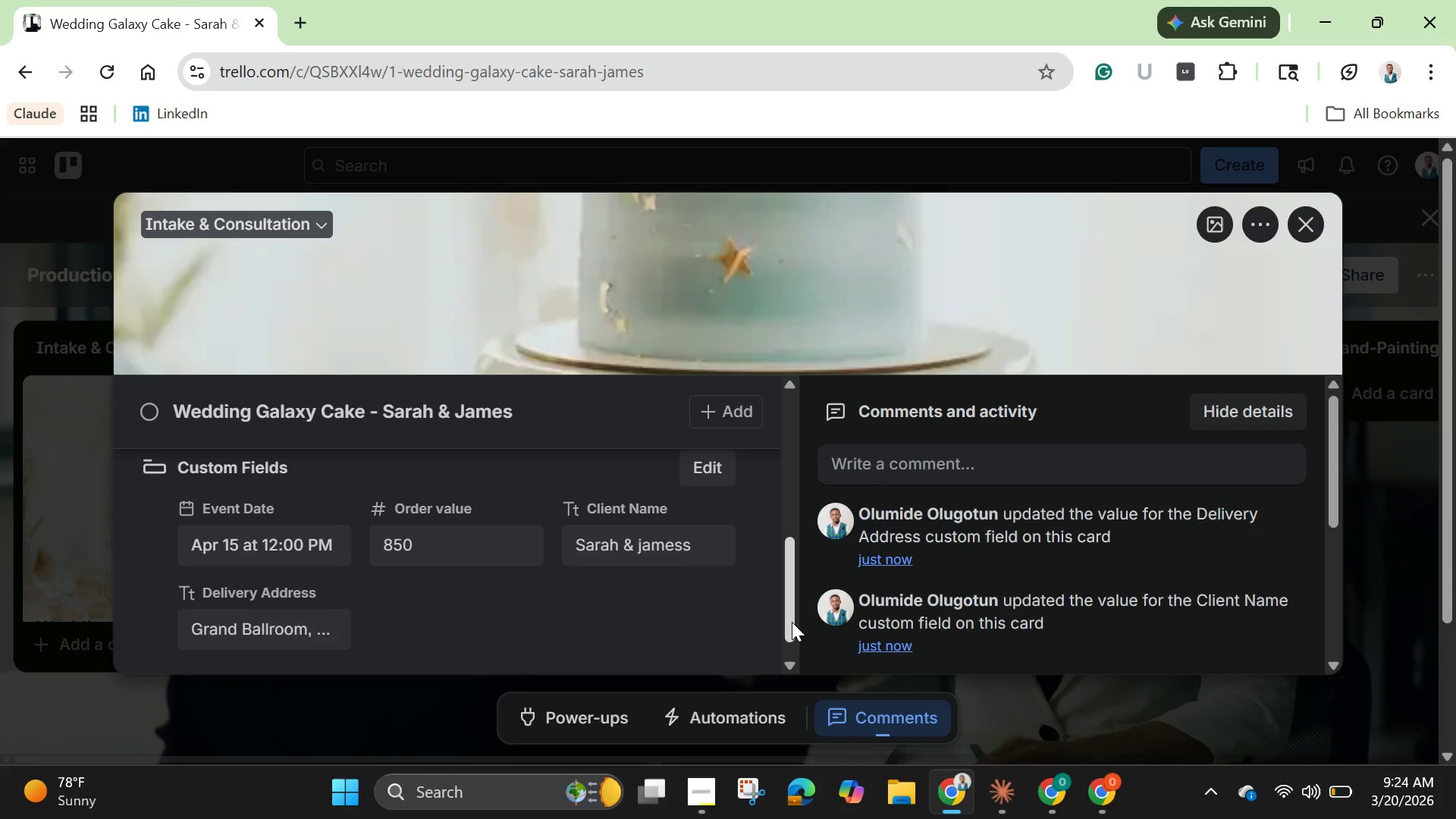 
scroll: coordinate [730, 605], scroll_direction: down, amount: 3.0
 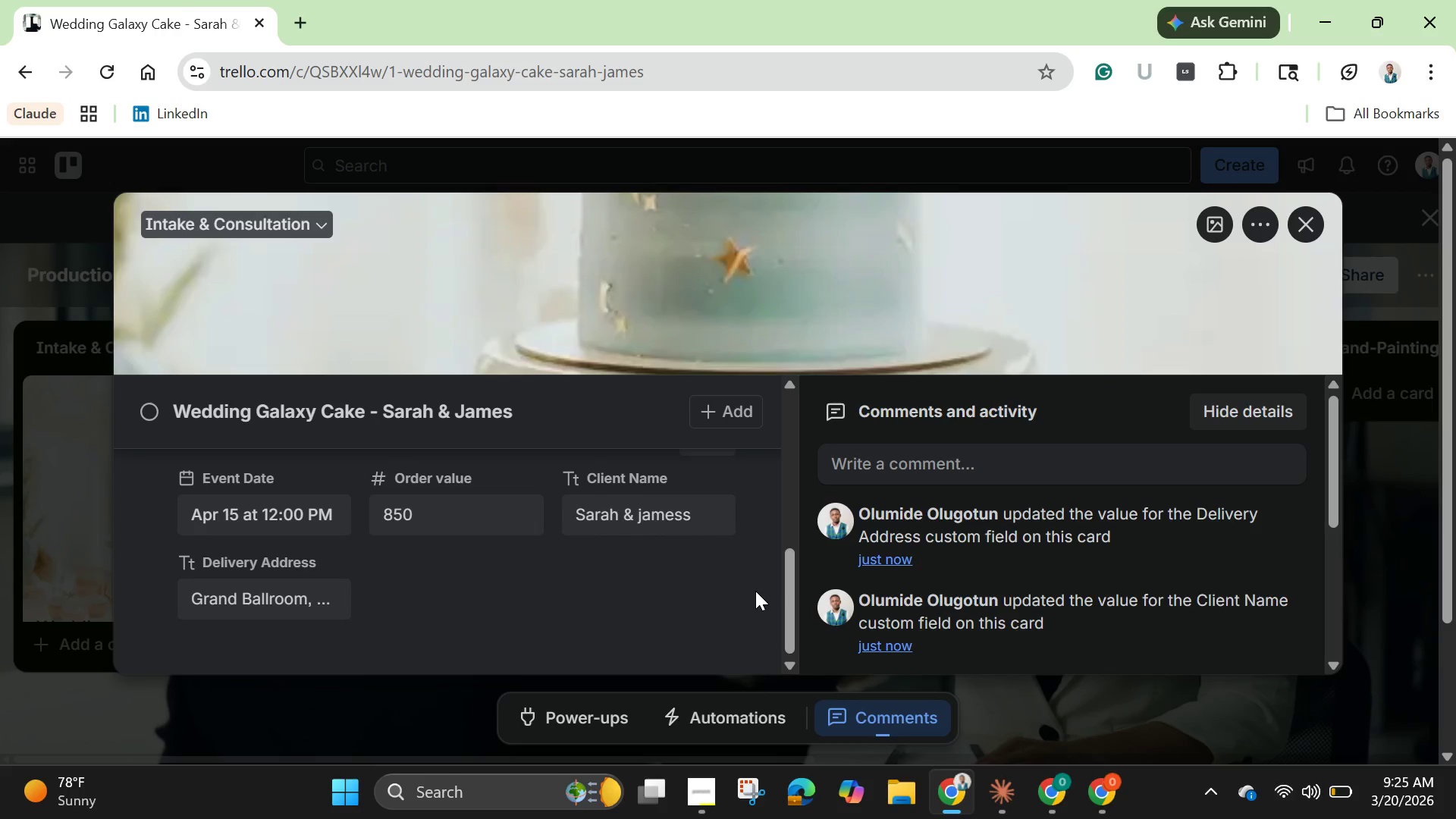 
wait(45.41)
 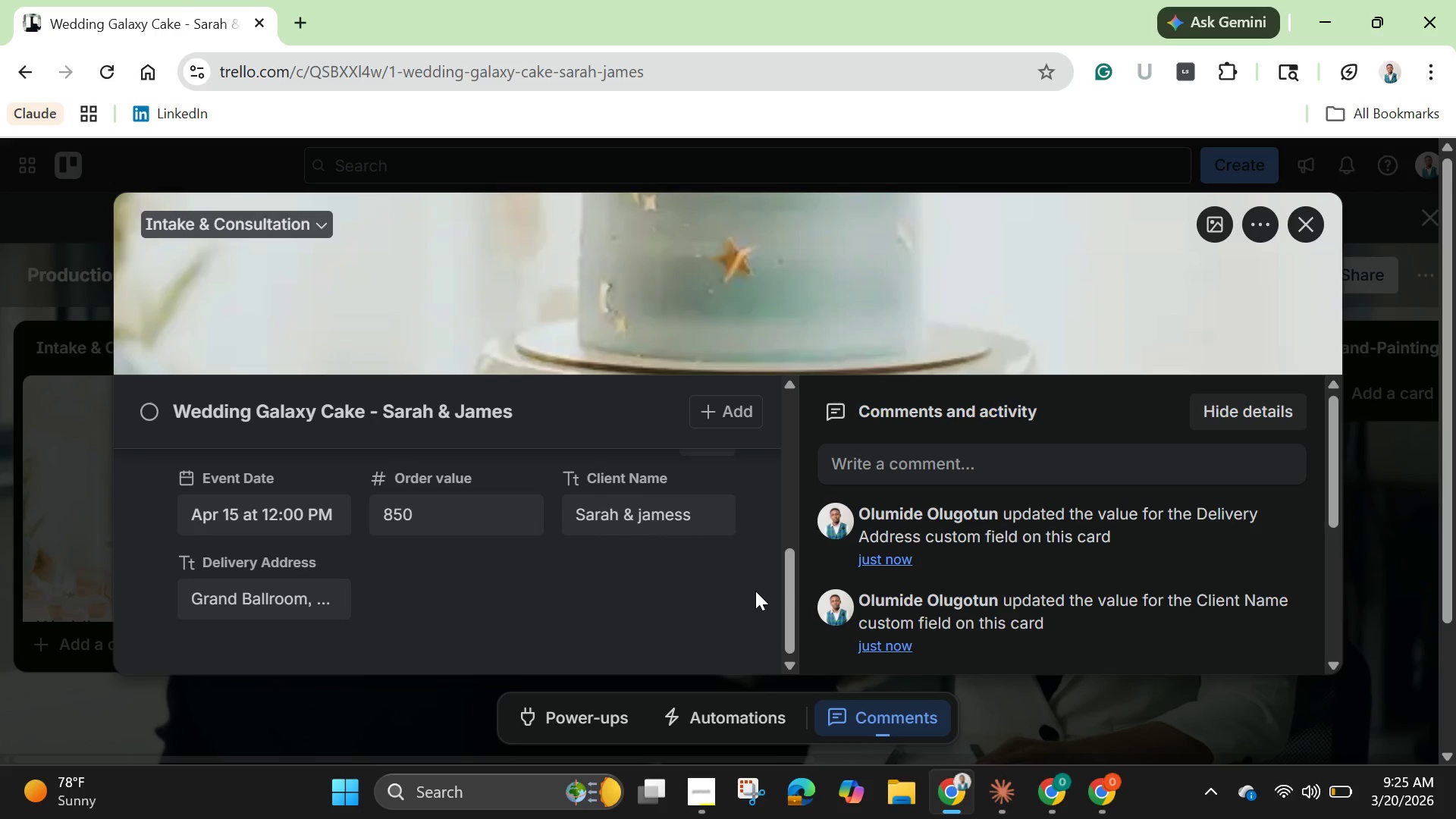 
left_click([1311, 226])
 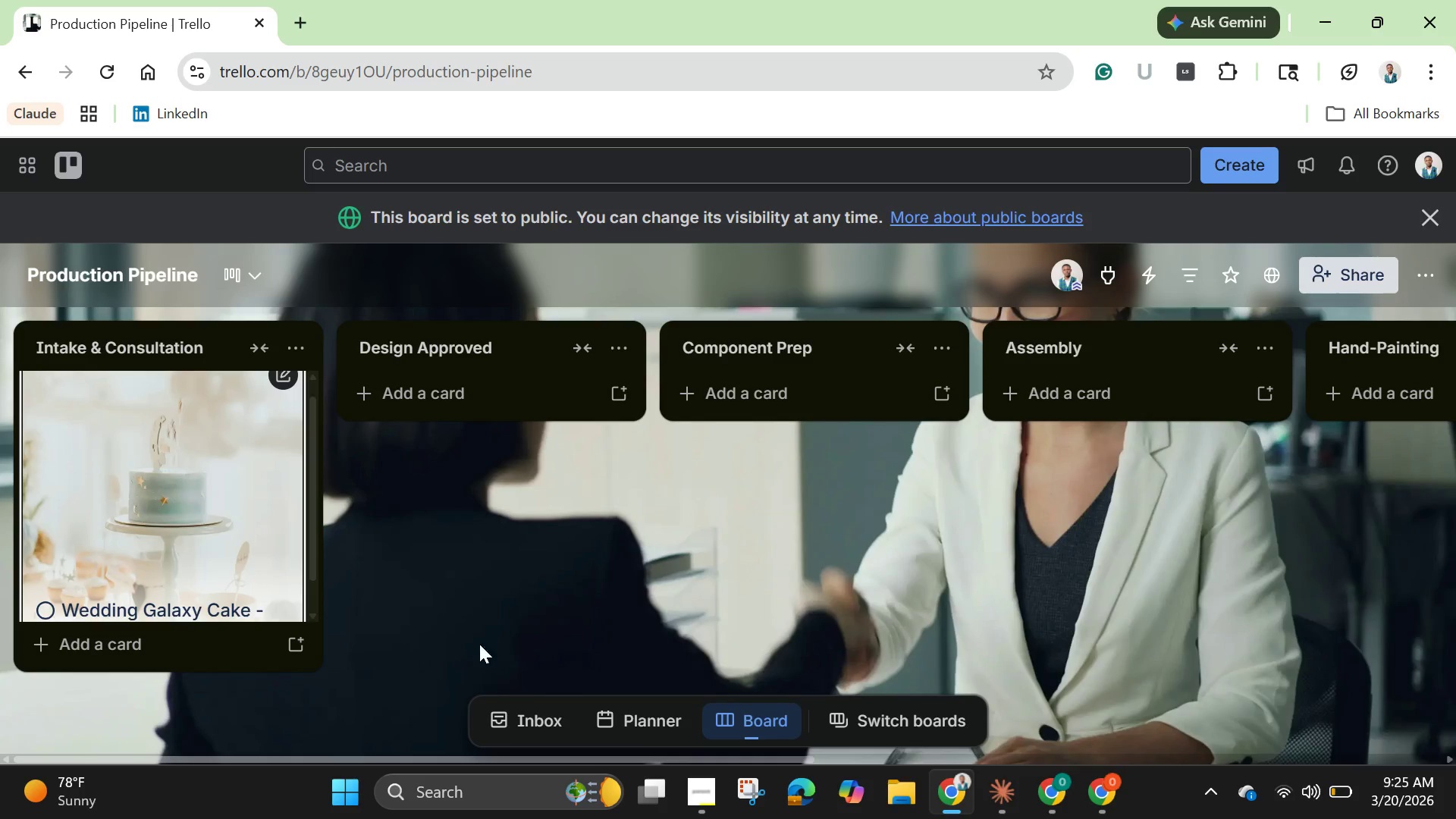 
scroll: coordinate [190, 529], scroll_direction: none, amount: 0.0
 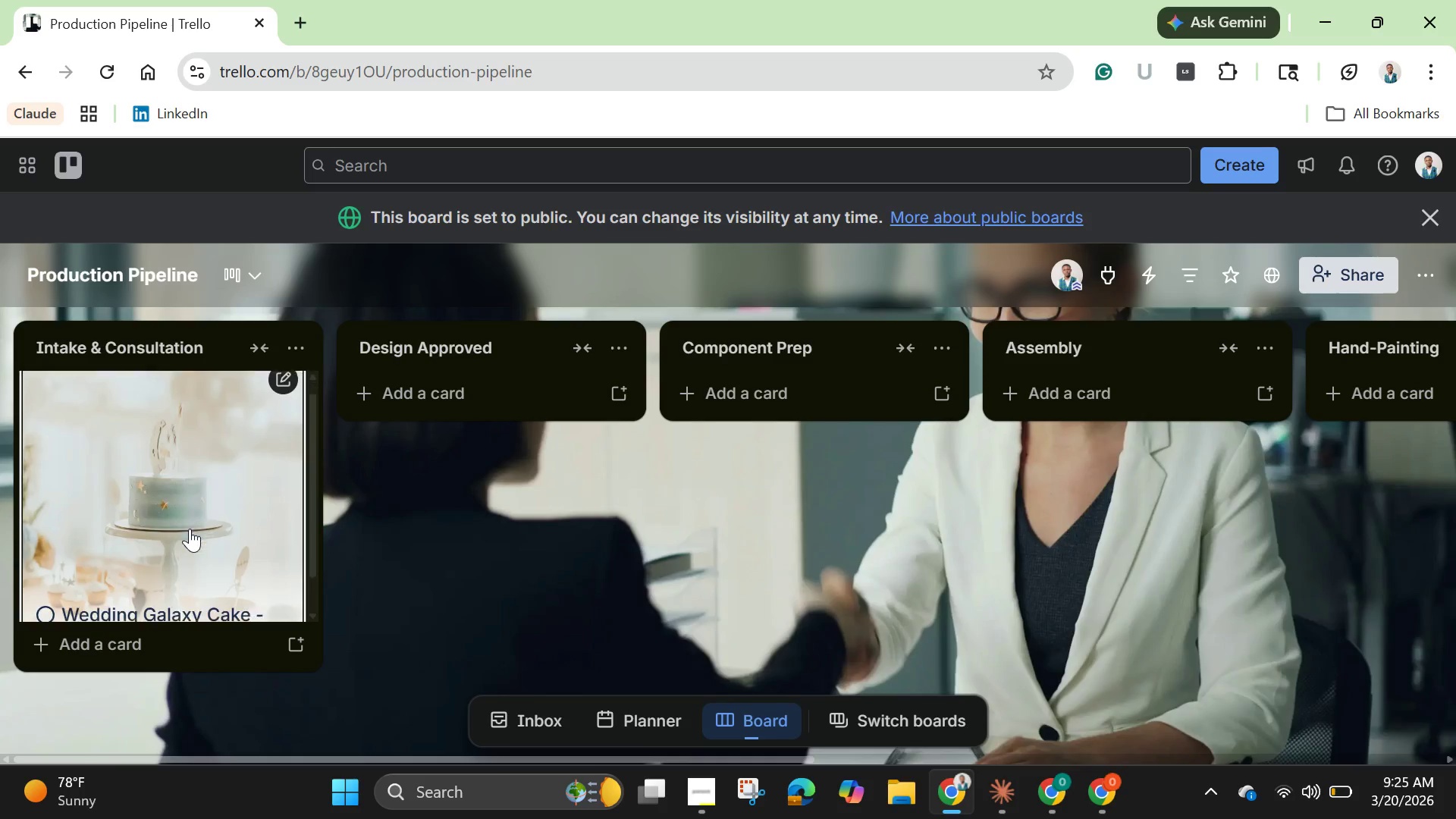 
scroll: coordinate [190, 530], scroll_direction: down, amount: 7.0
 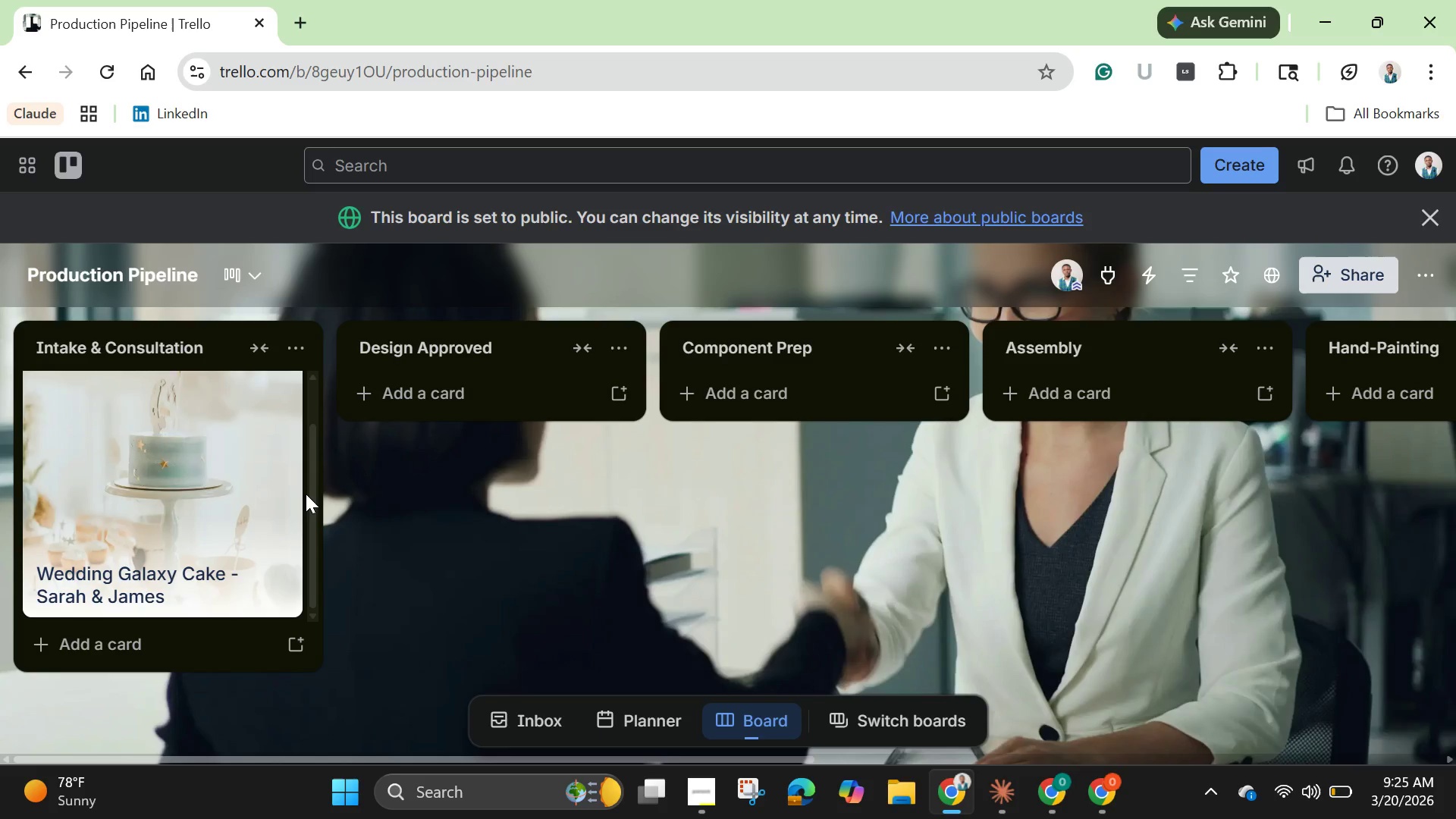 
wait(11.31)
 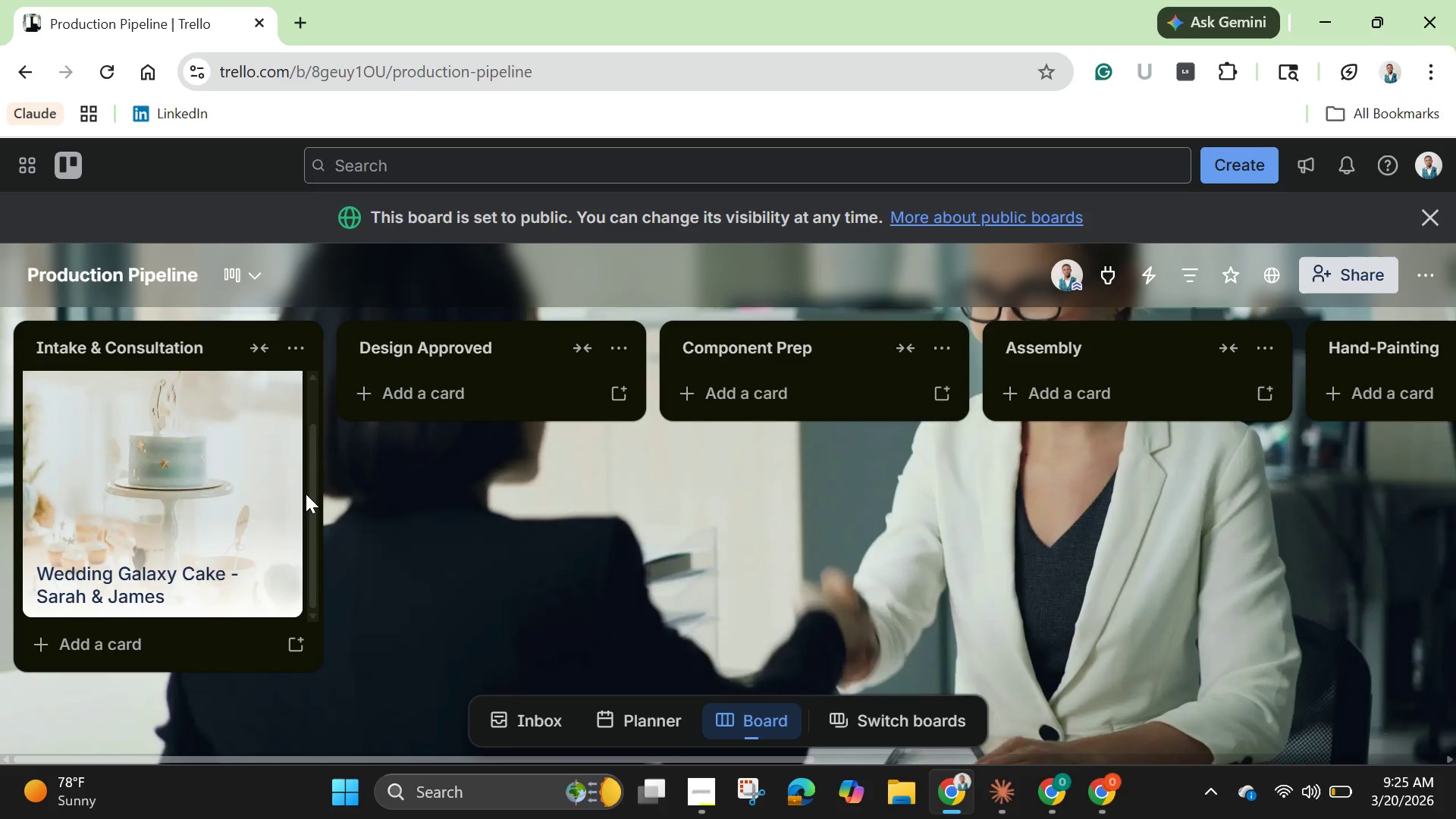 
left_click([125, 637])
 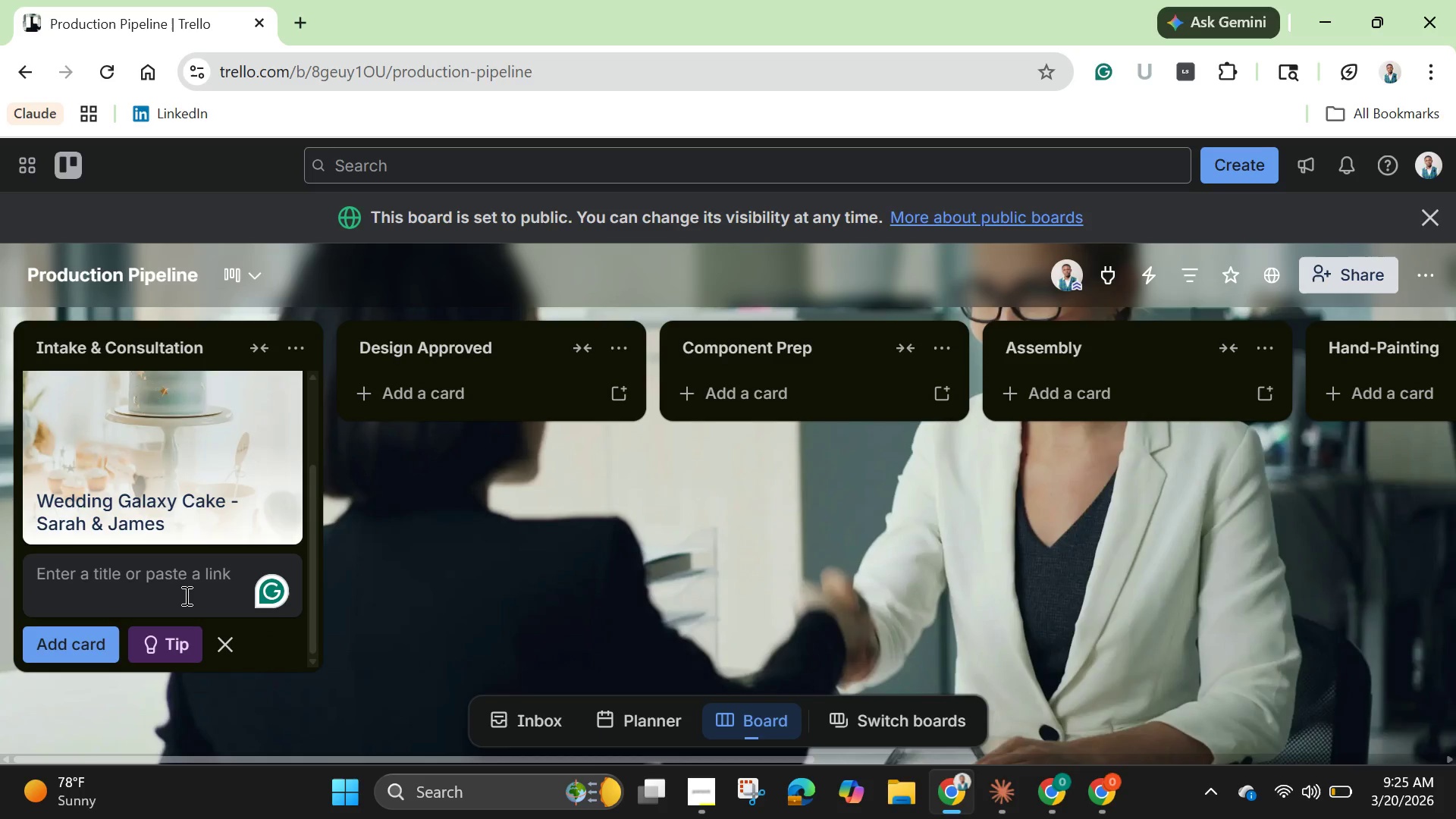 
wait(10.09)
 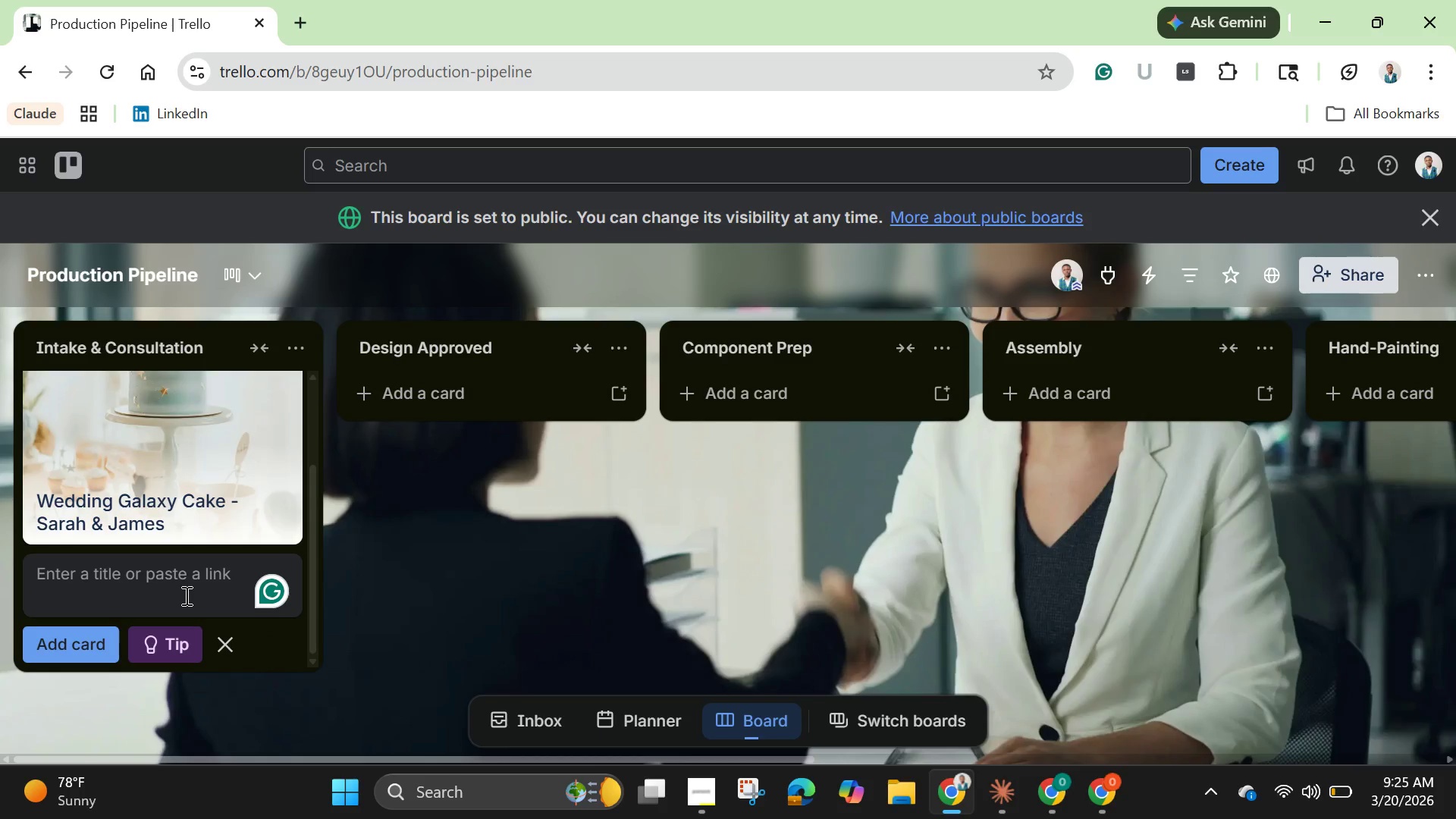 
type(Vegan Cosmic Macarons - Corporate Event)
 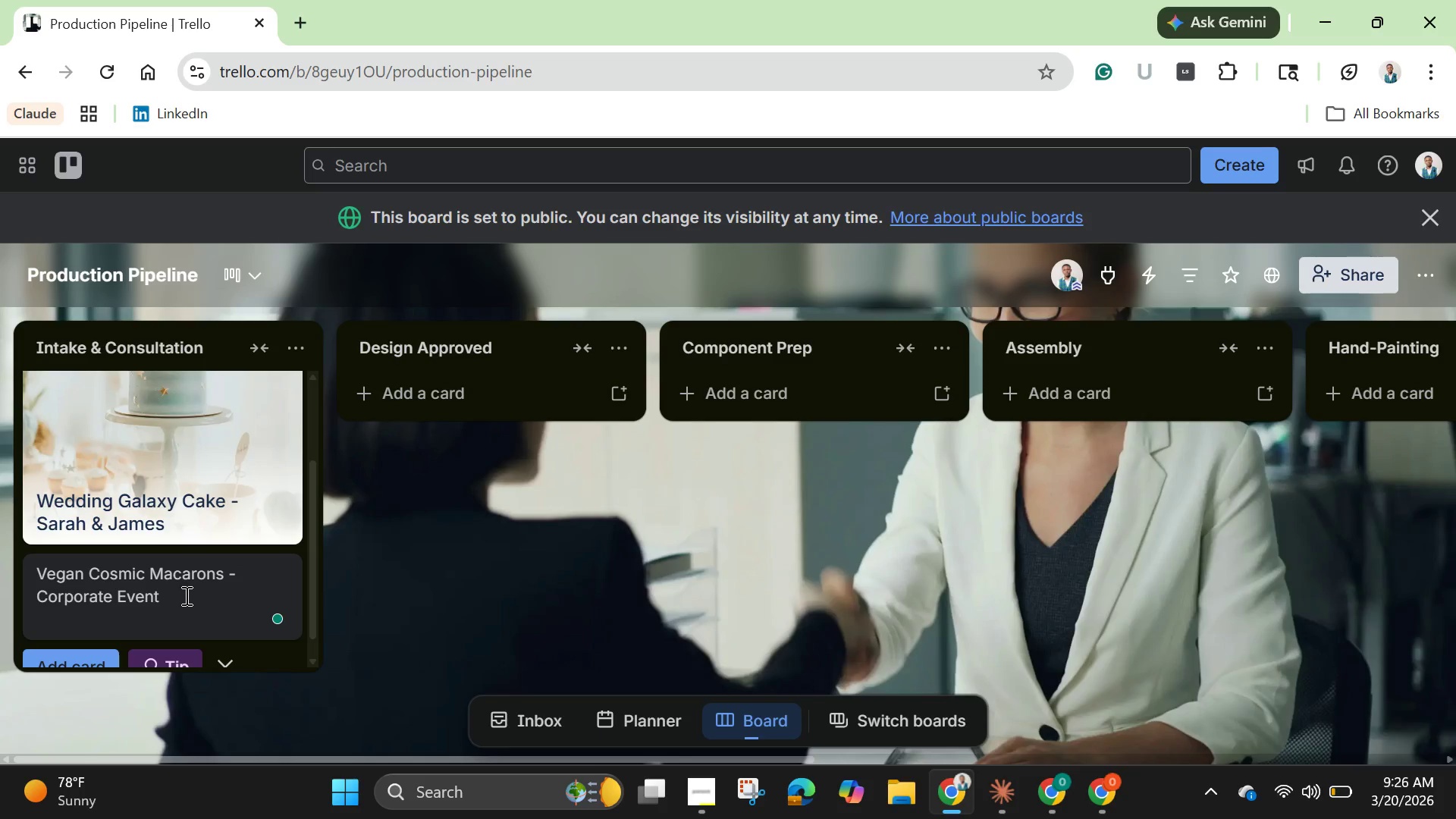 
key(Enter)
 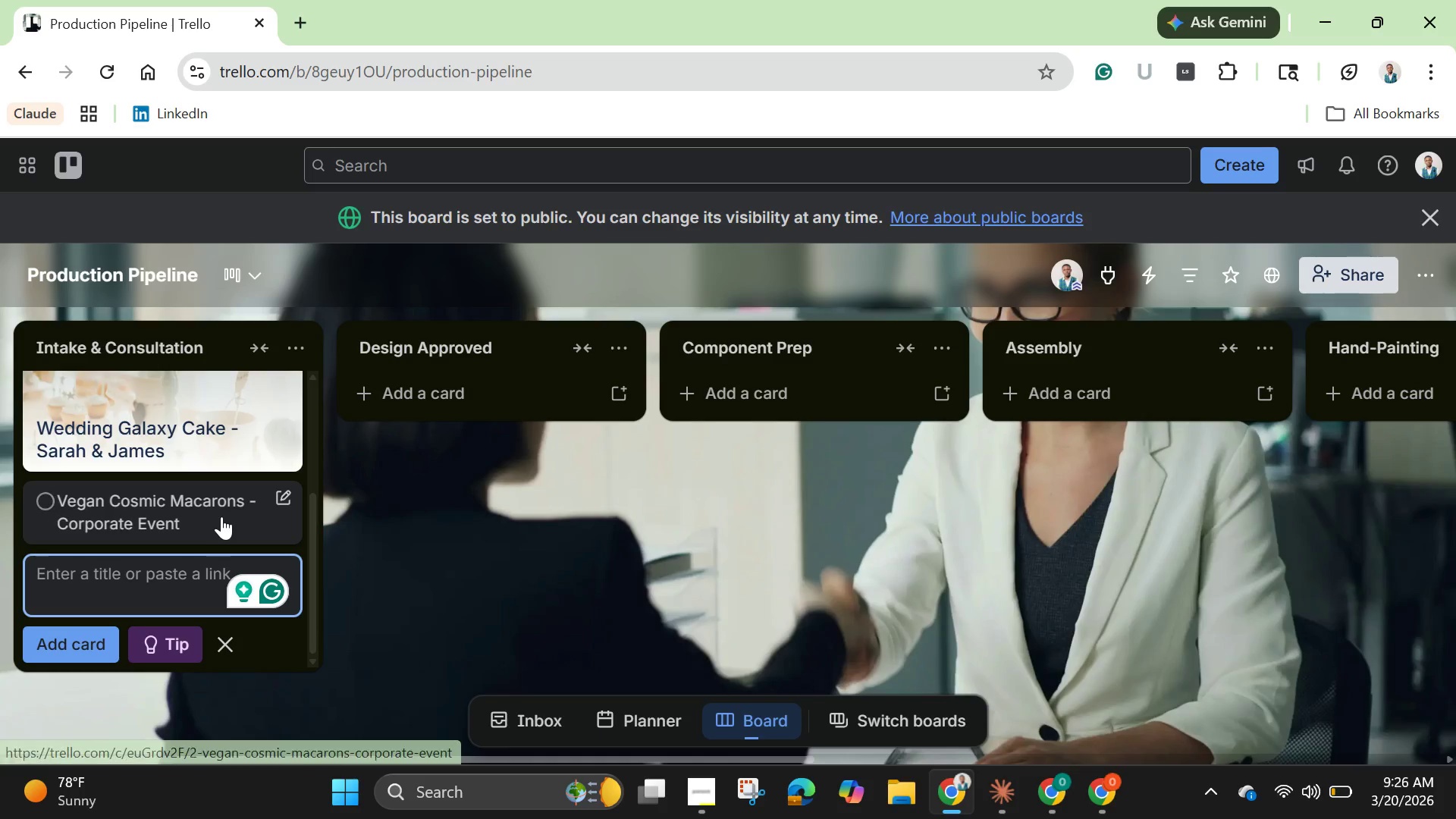 
left_click([189, 514])
 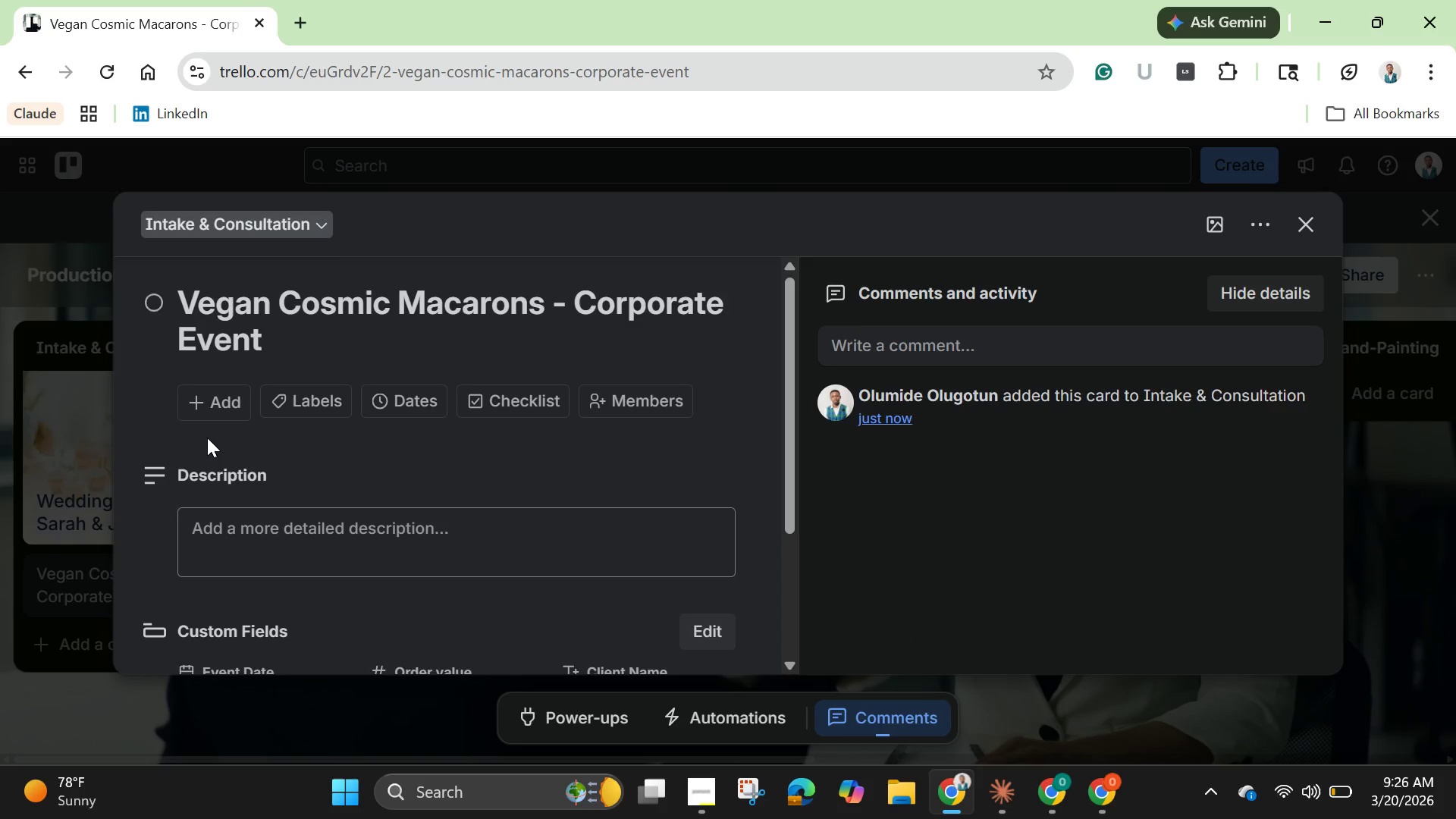 
wait(6.98)
 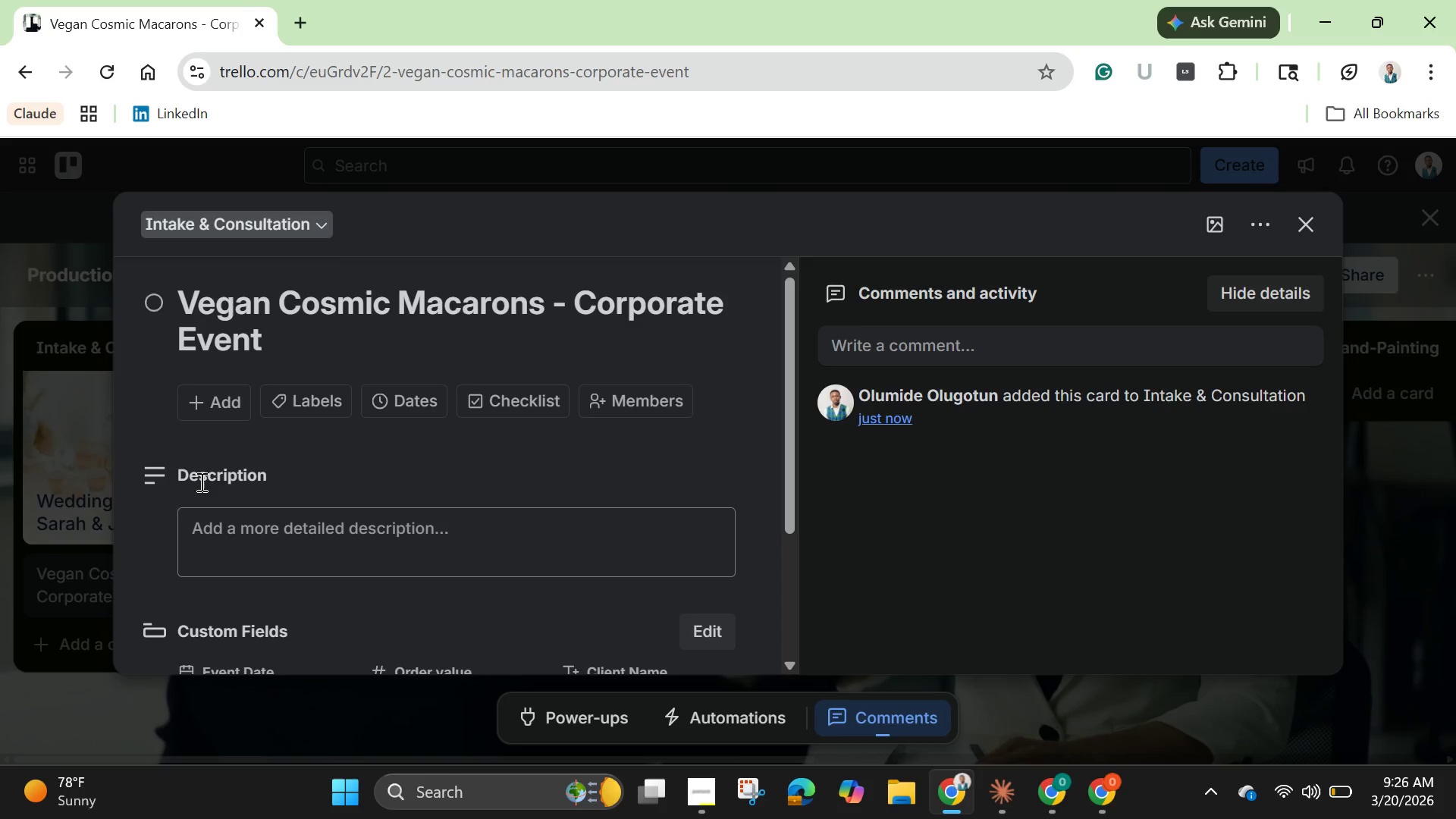 
left_click_drag(start_coordinate=[180, 300], to_coordinate=[544, 297])
 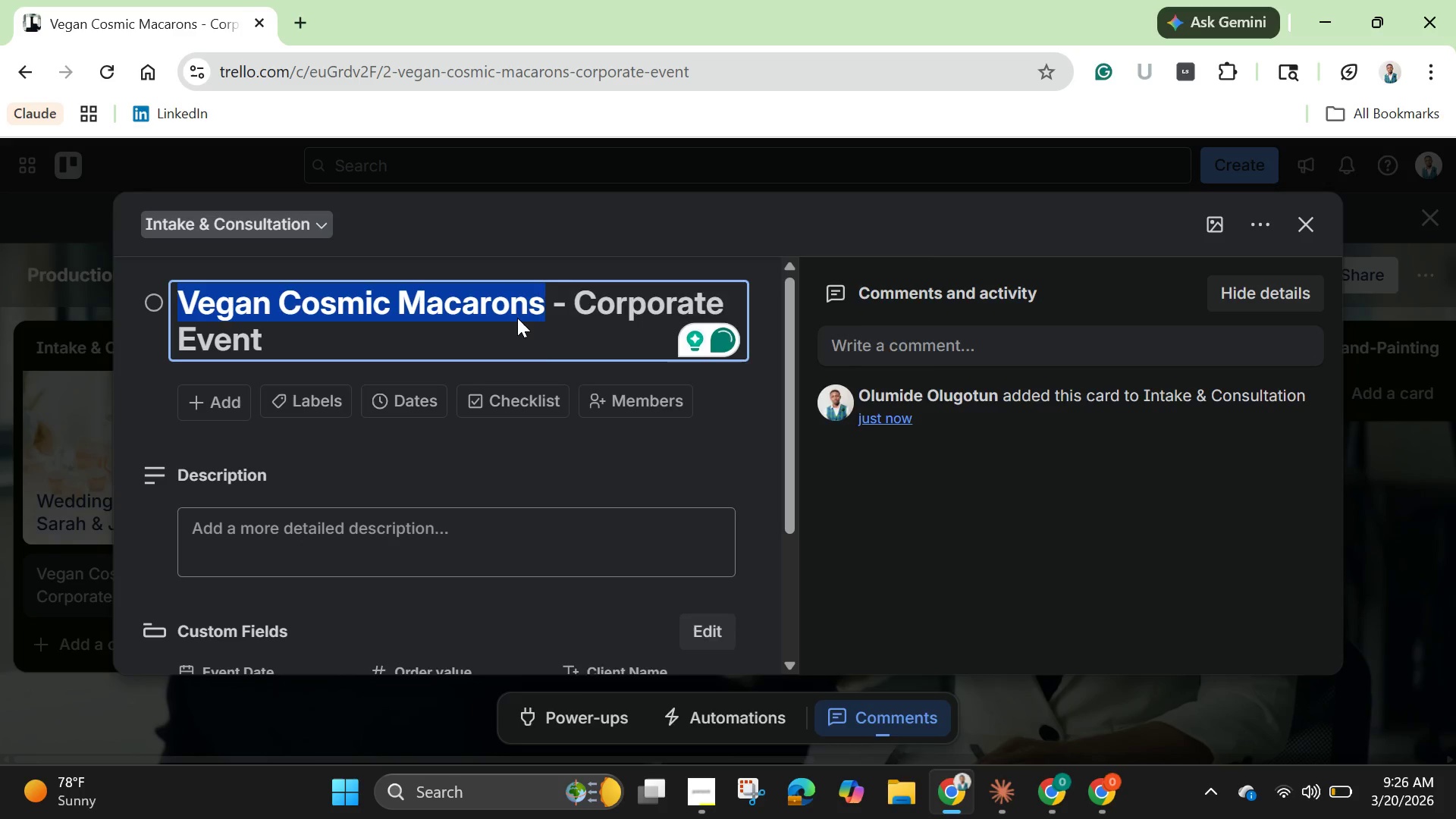 
right_click([517, 318])
 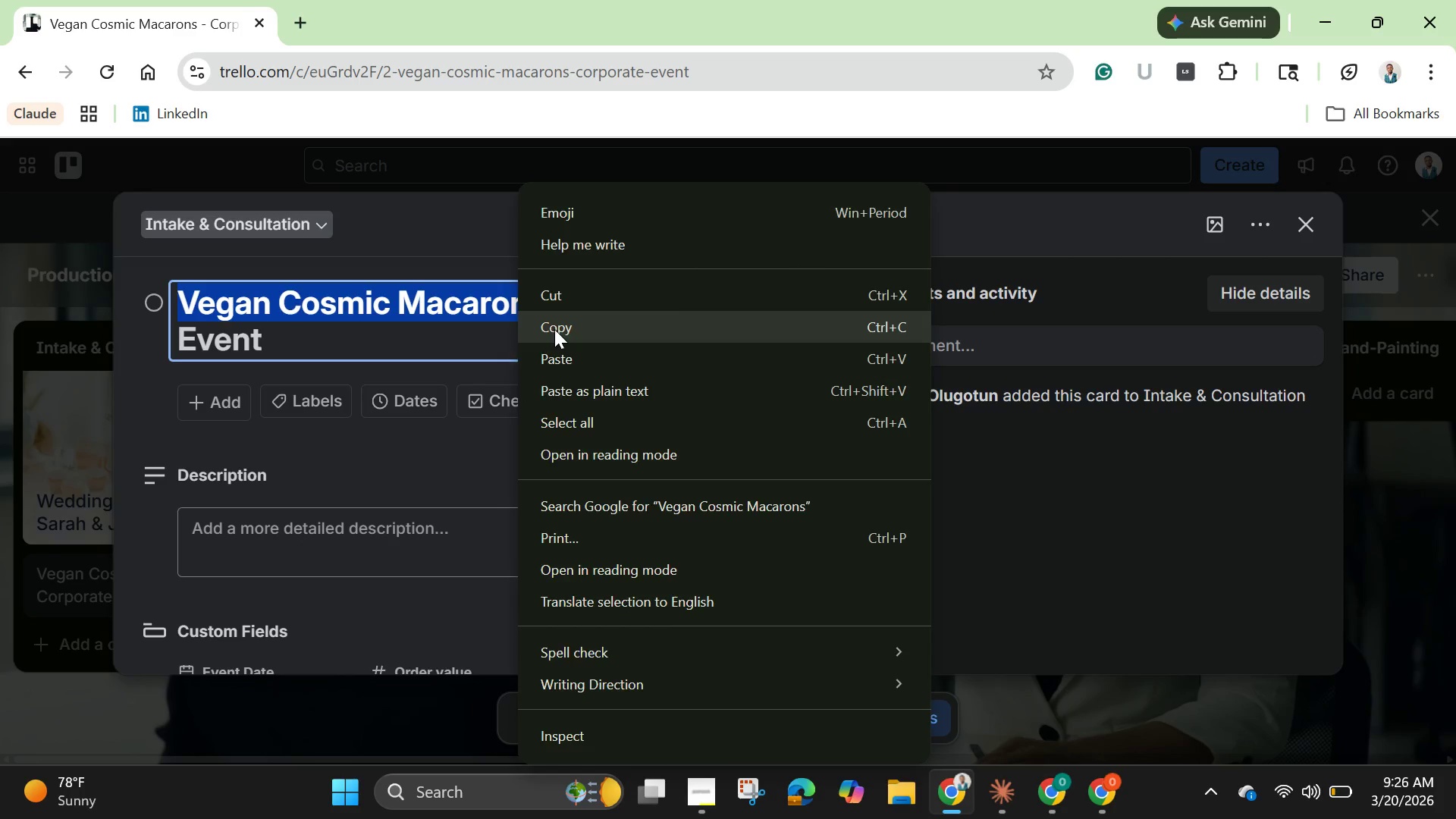 
left_click([554, 329])
 